 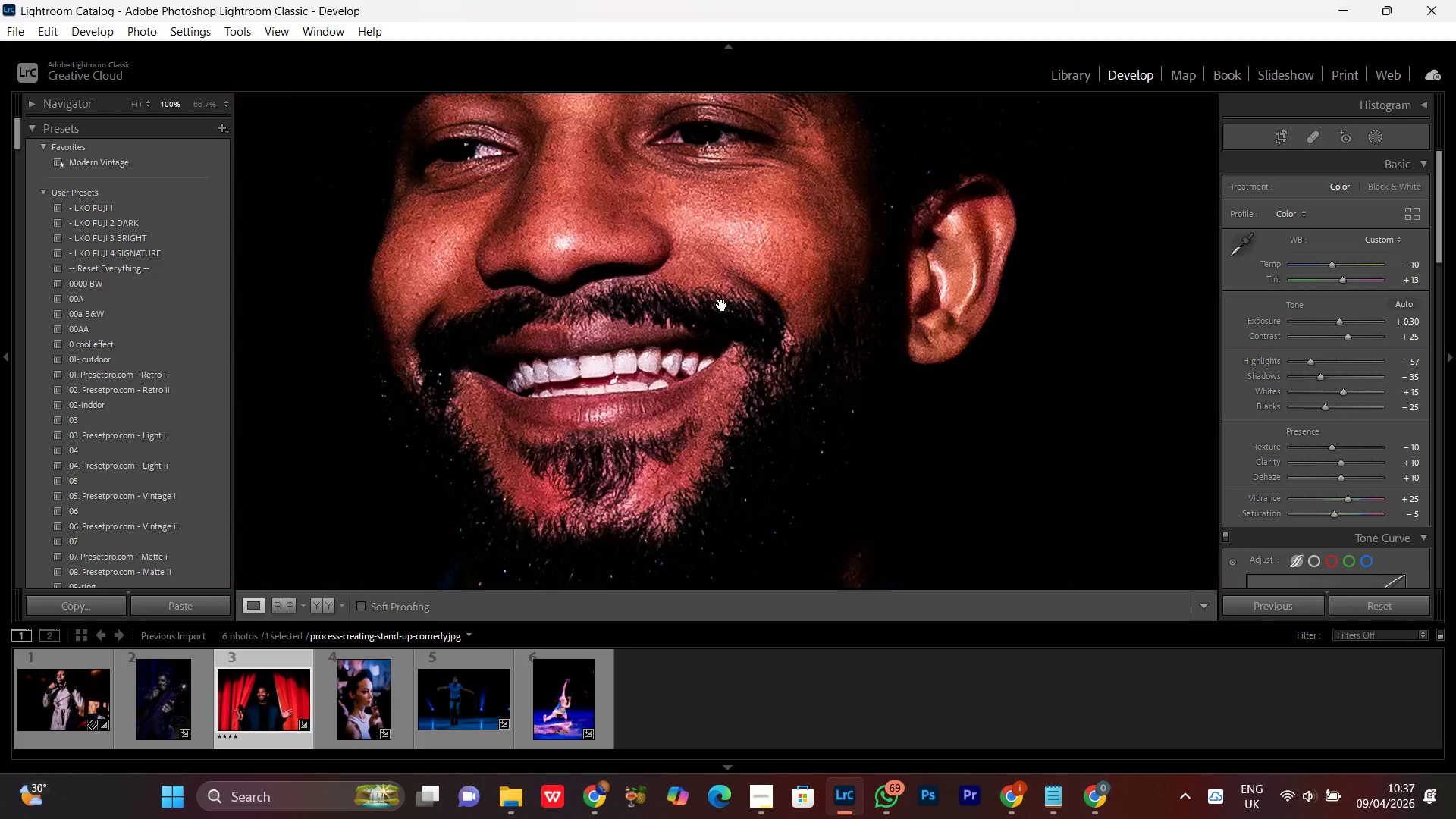 
left_click_drag(start_coordinate=[780, 228], to_coordinate=[826, 398])
 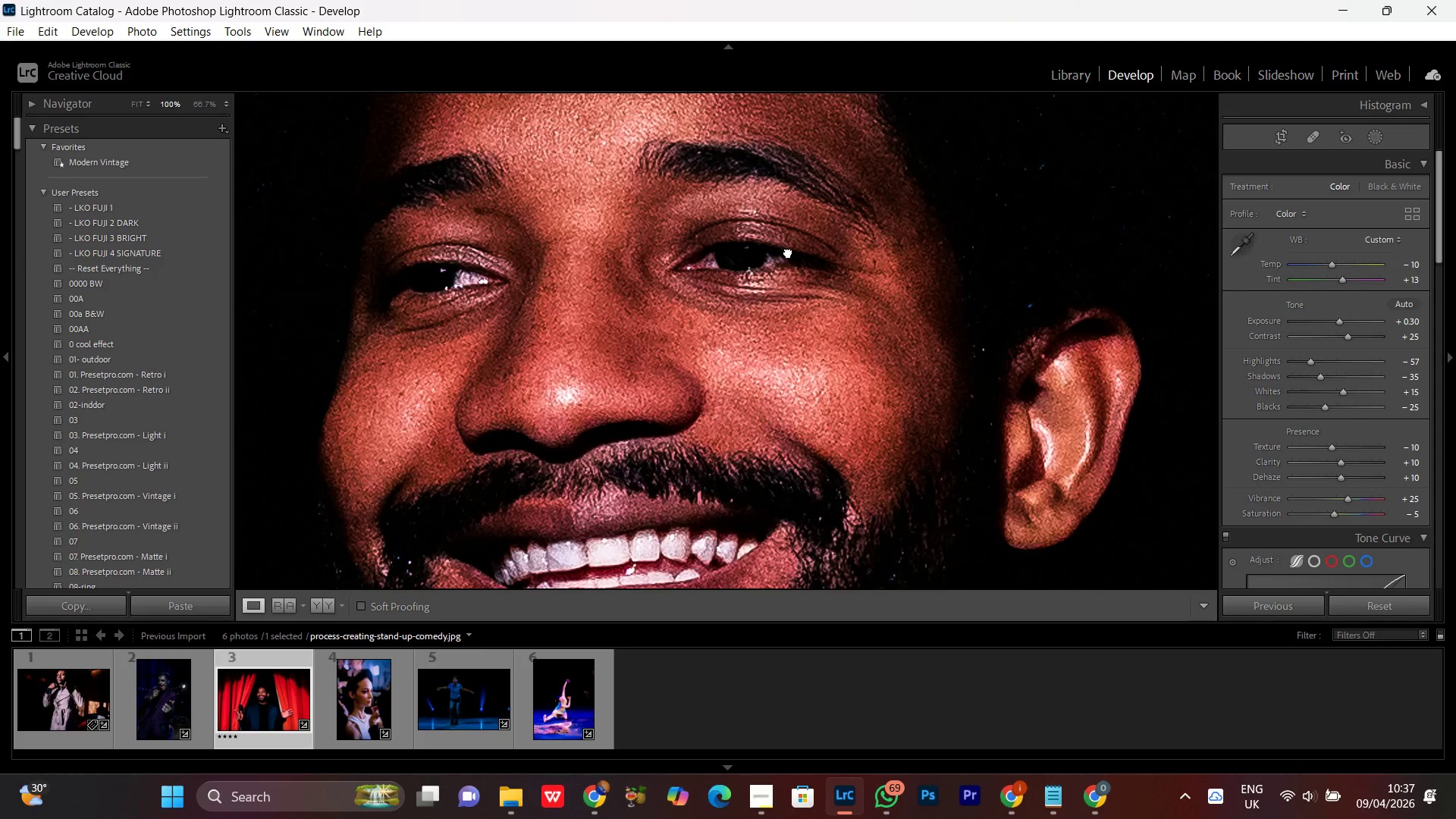 
left_click_drag(start_coordinate=[788, 252], to_coordinate=[822, 394])
 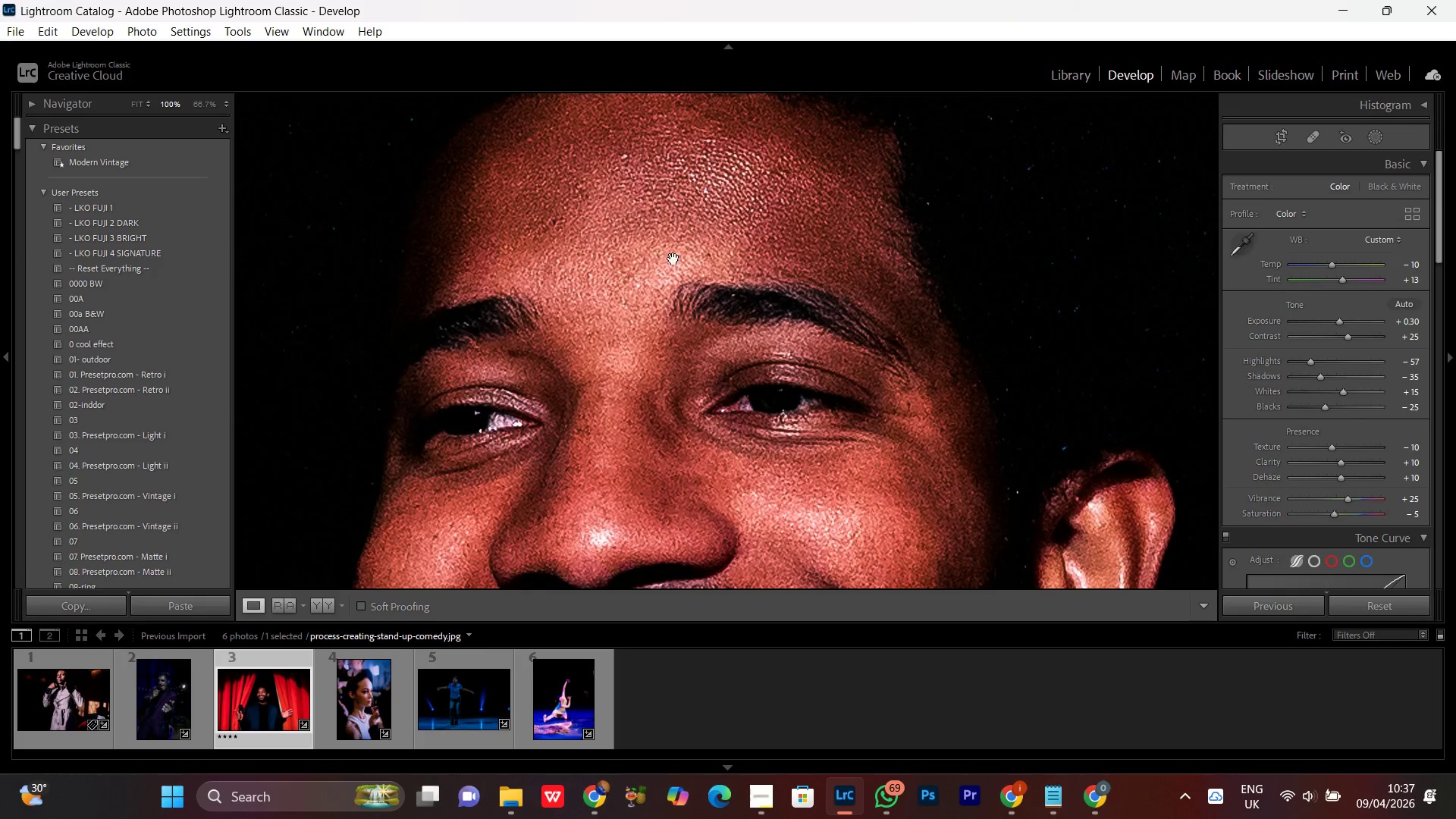 
left_click([667, 243])
 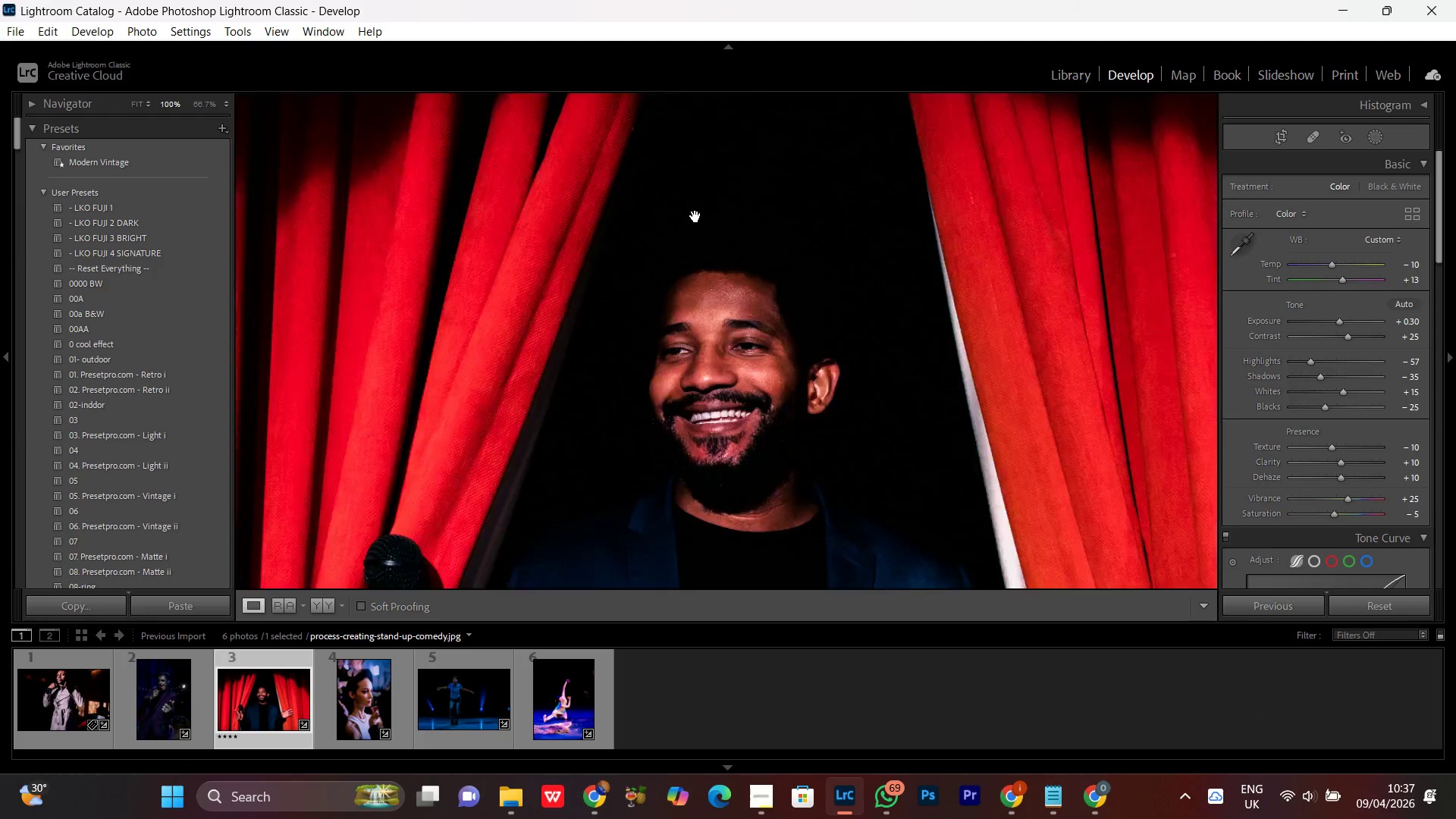 
left_click_drag(start_coordinate=[790, 389], to_coordinate=[741, 184])
 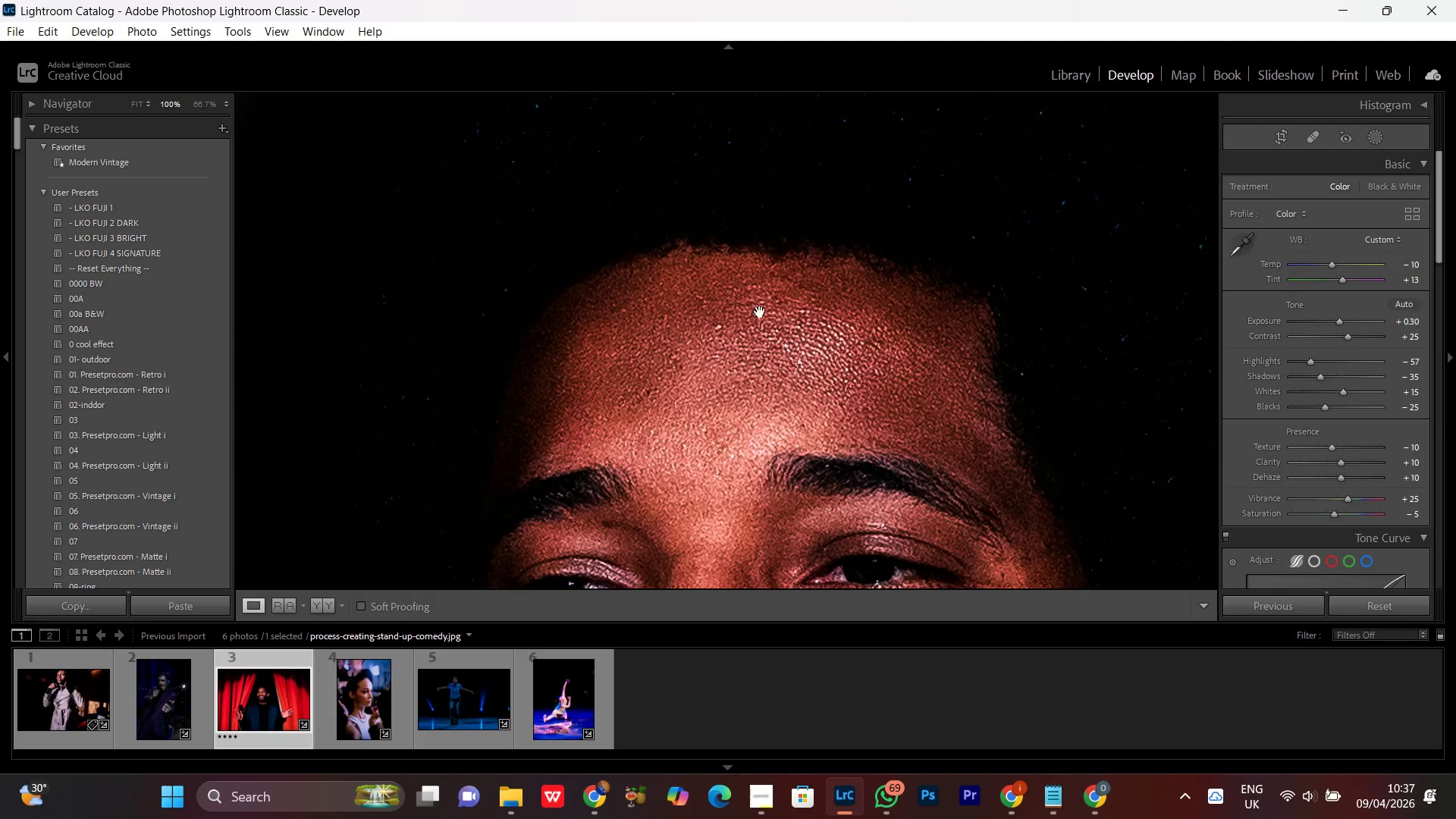 
left_click_drag(start_coordinate=[759, 324], to_coordinate=[741, 136])
 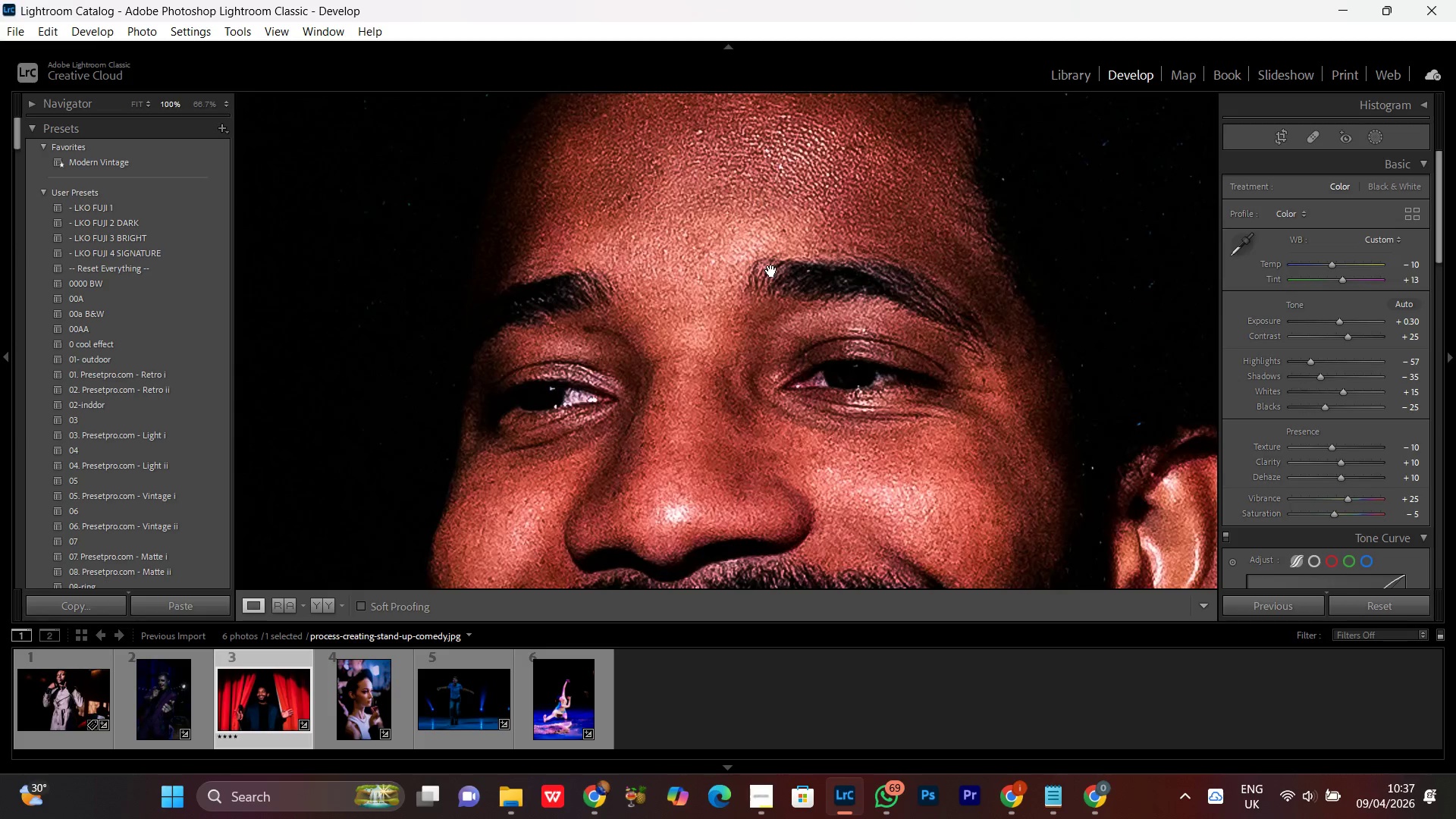 
left_click_drag(start_coordinate=[771, 282], to_coordinate=[727, 273])
 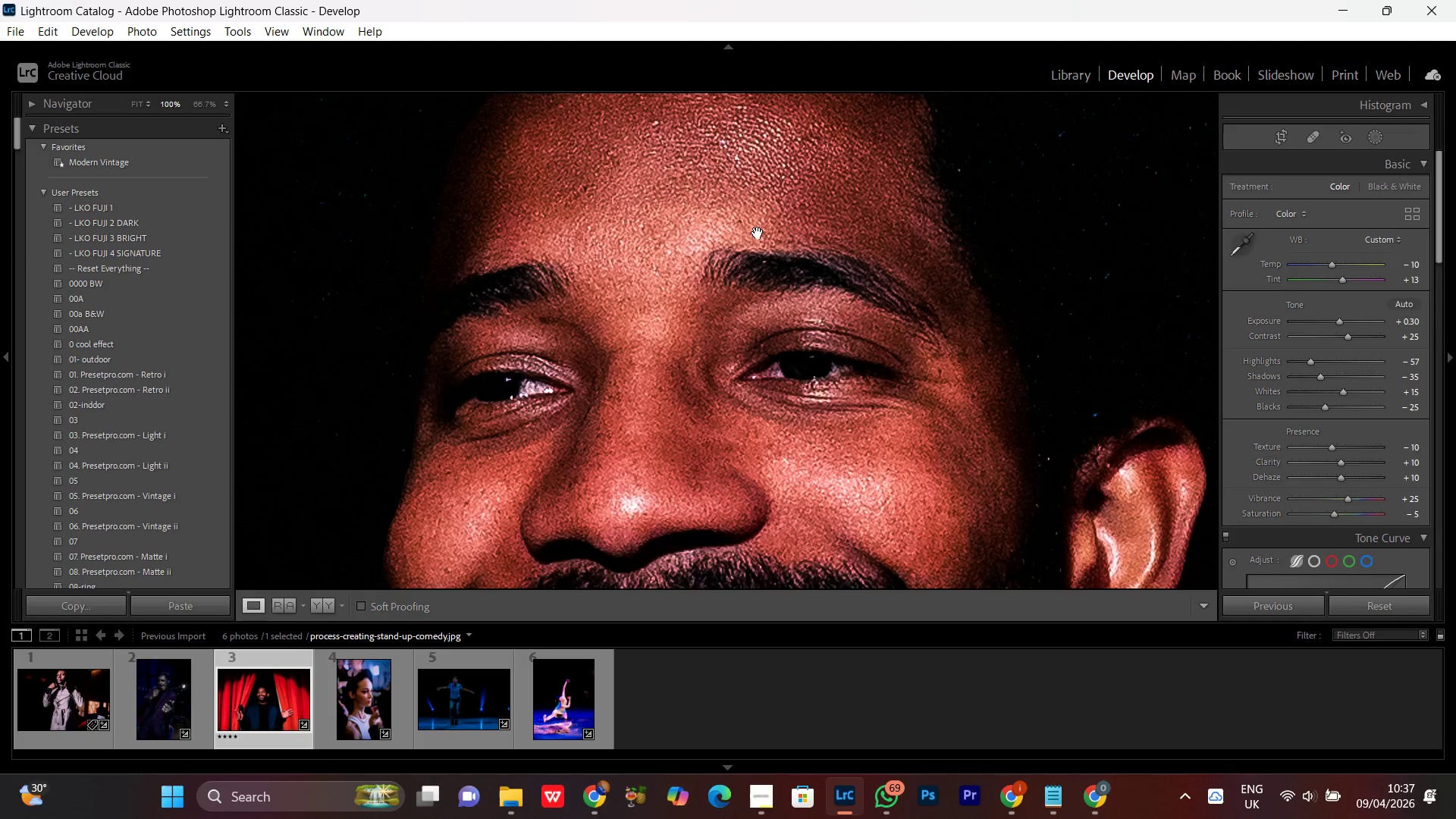 
left_click_drag(start_coordinate=[759, 233], to_coordinate=[743, 323])
 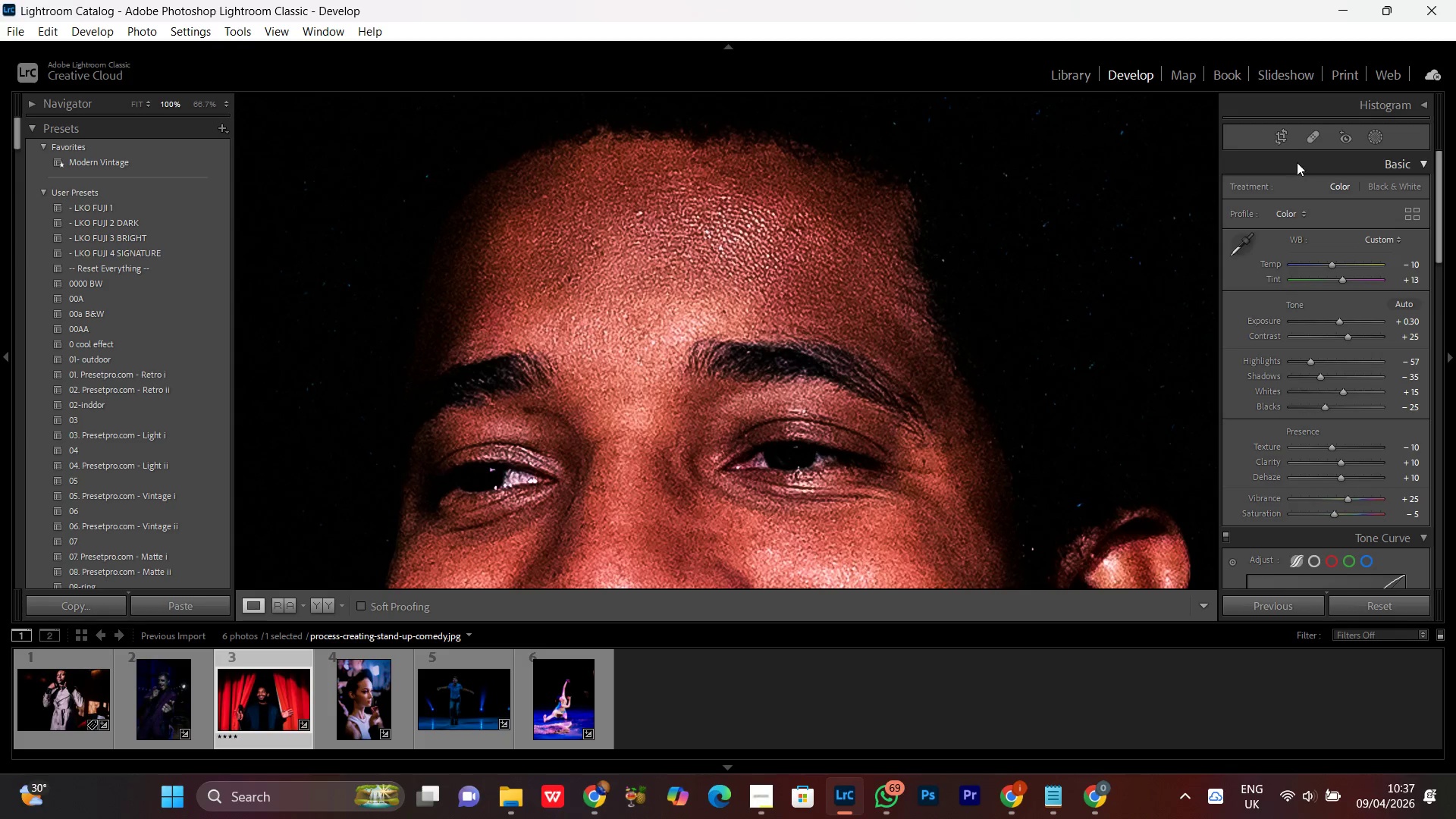 
left_click([1314, 140])
 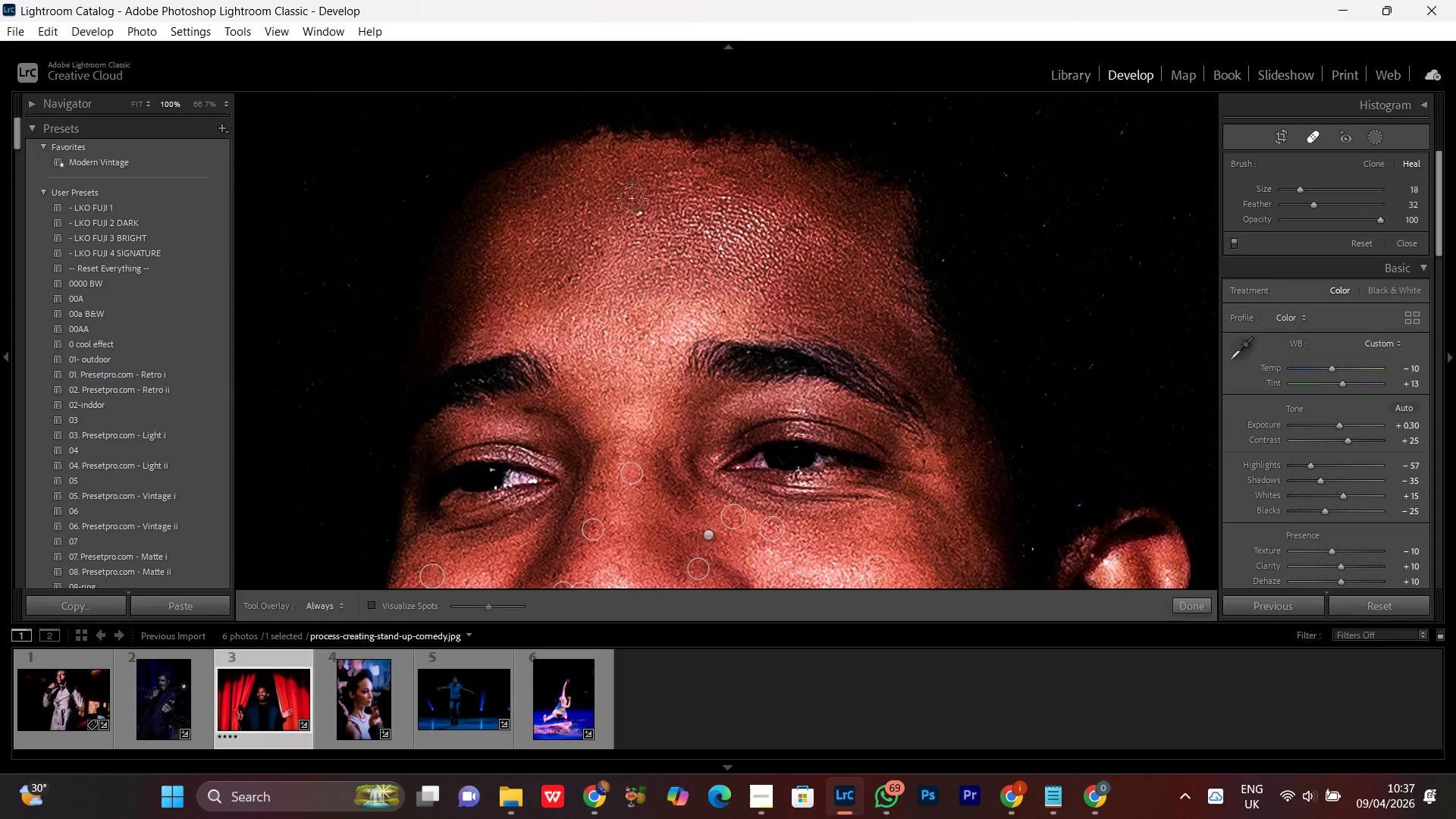 
left_click([637, 215])
 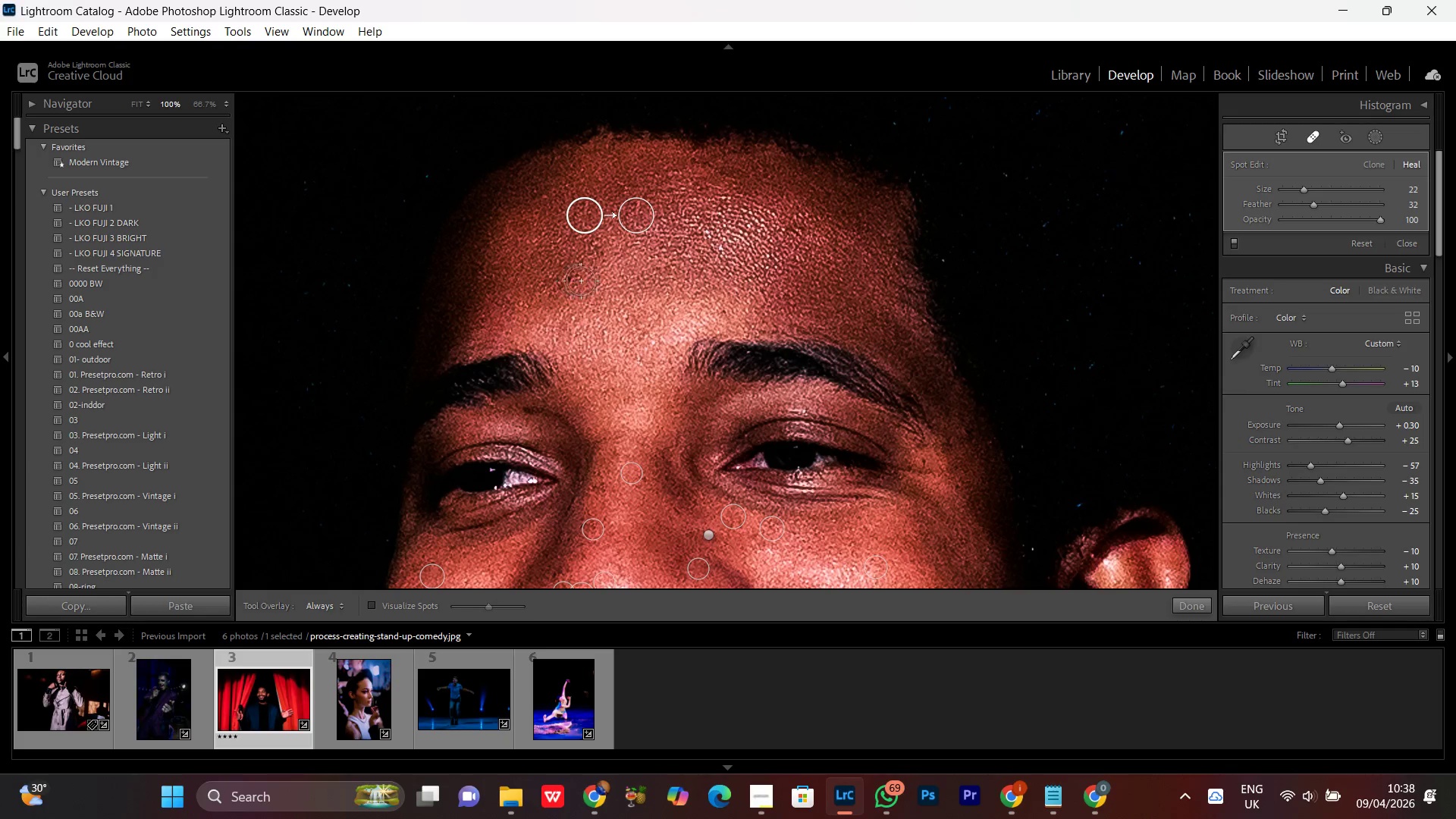 
scroll: coordinate [637, 216], scroll_direction: up, amount: 2.0
 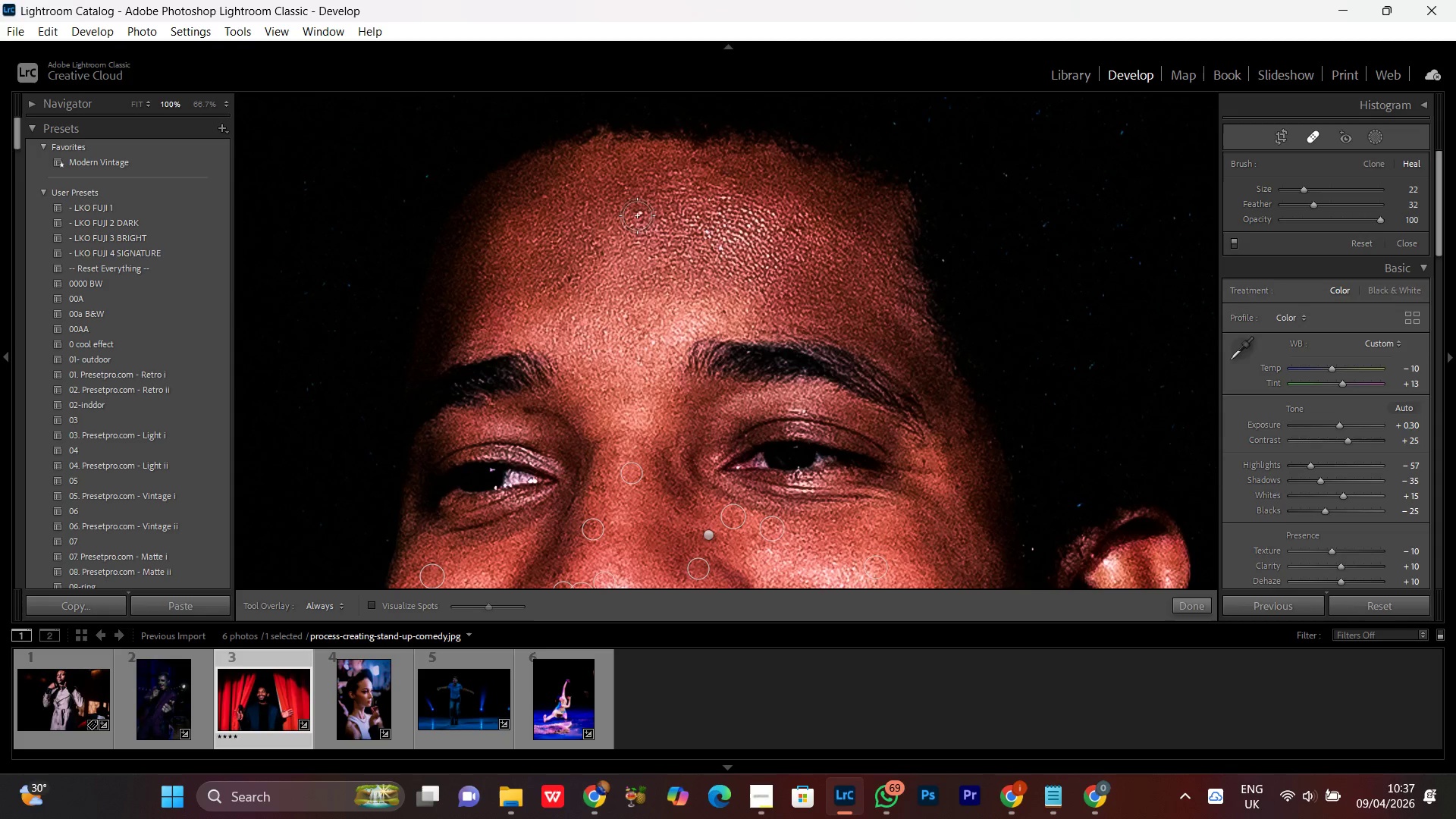 
wait(7.16)
 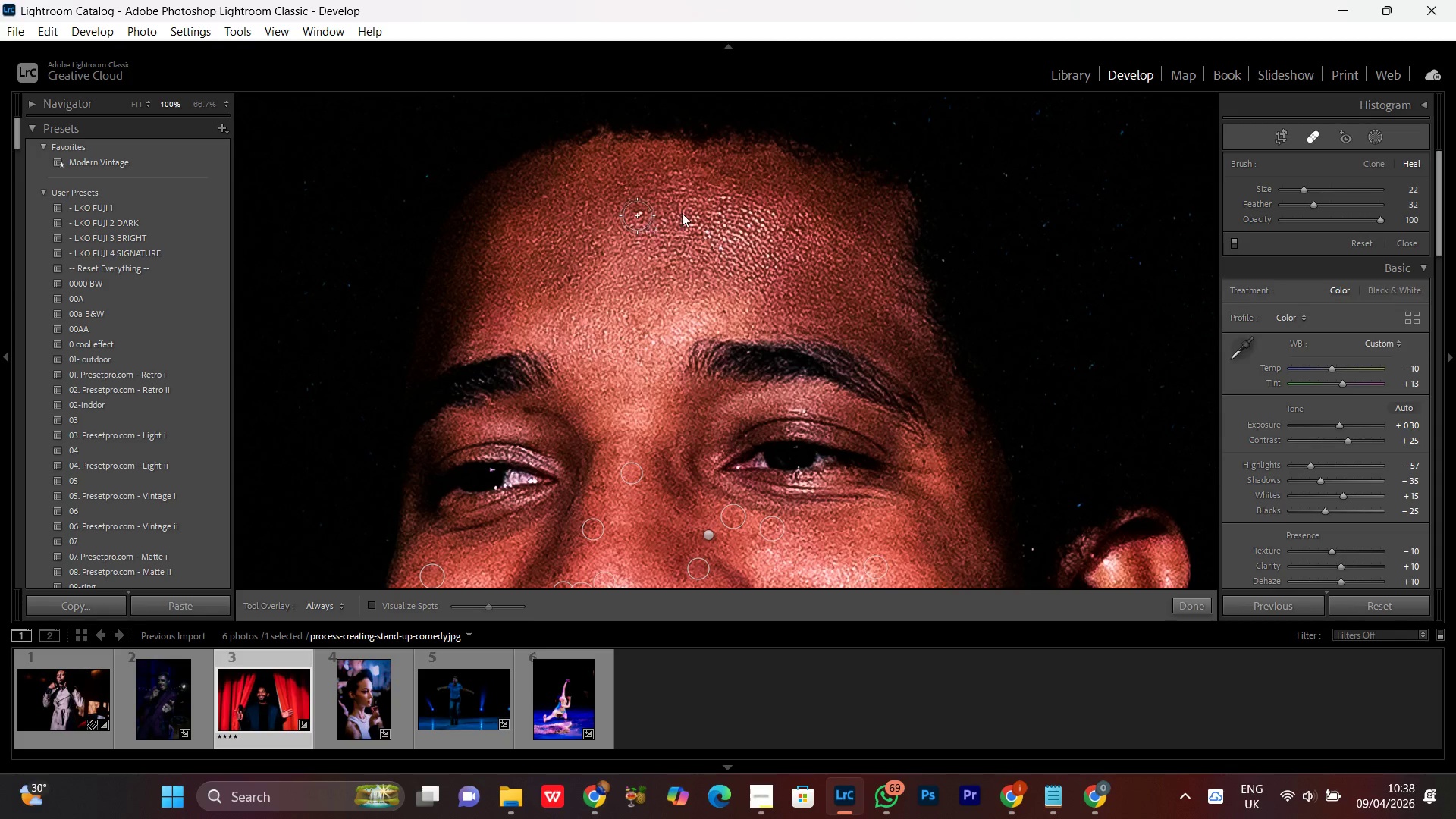 
scroll: coordinate [724, 310], scroll_direction: down, amount: 3.0
 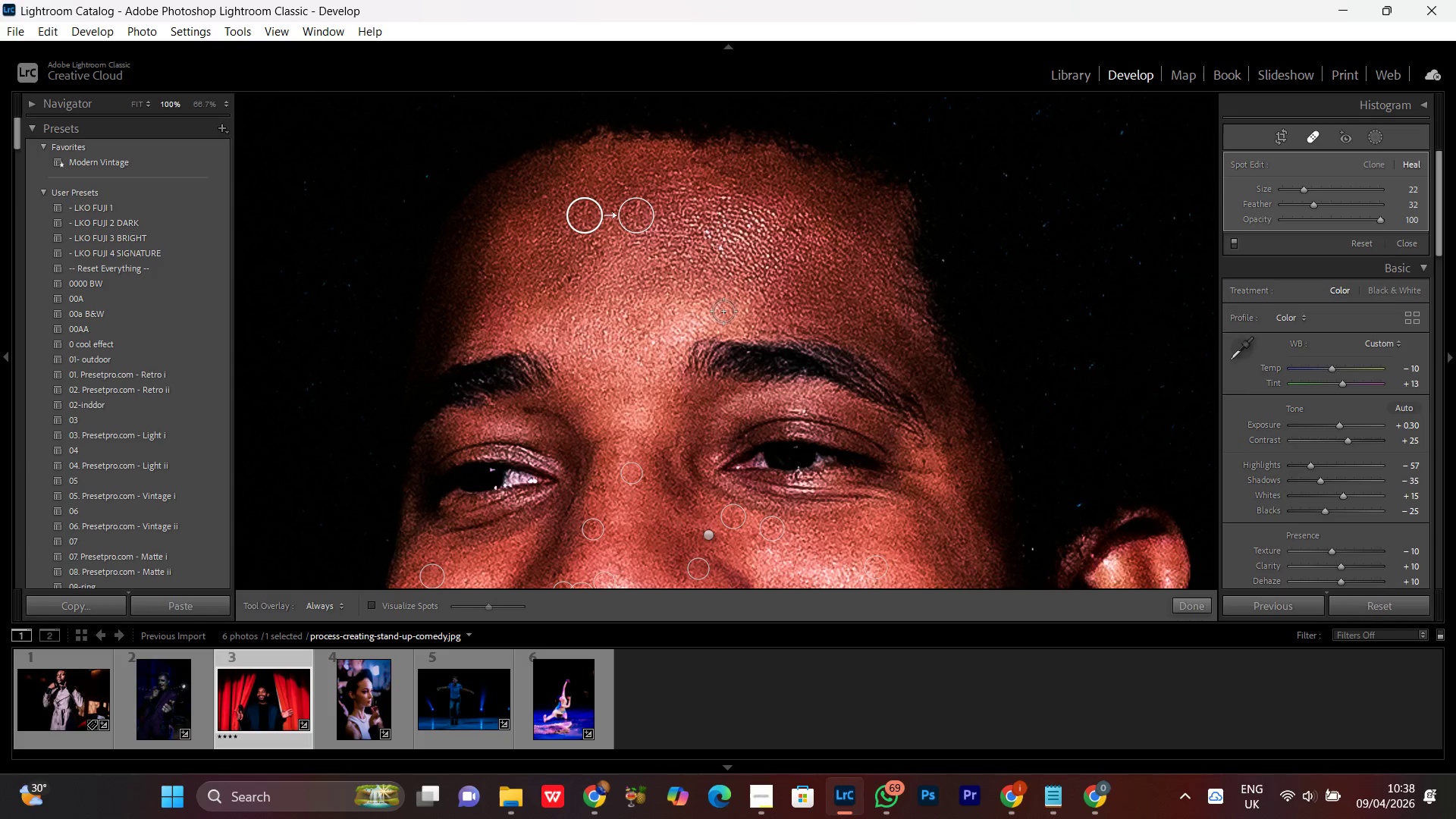 
left_click([723, 311])
 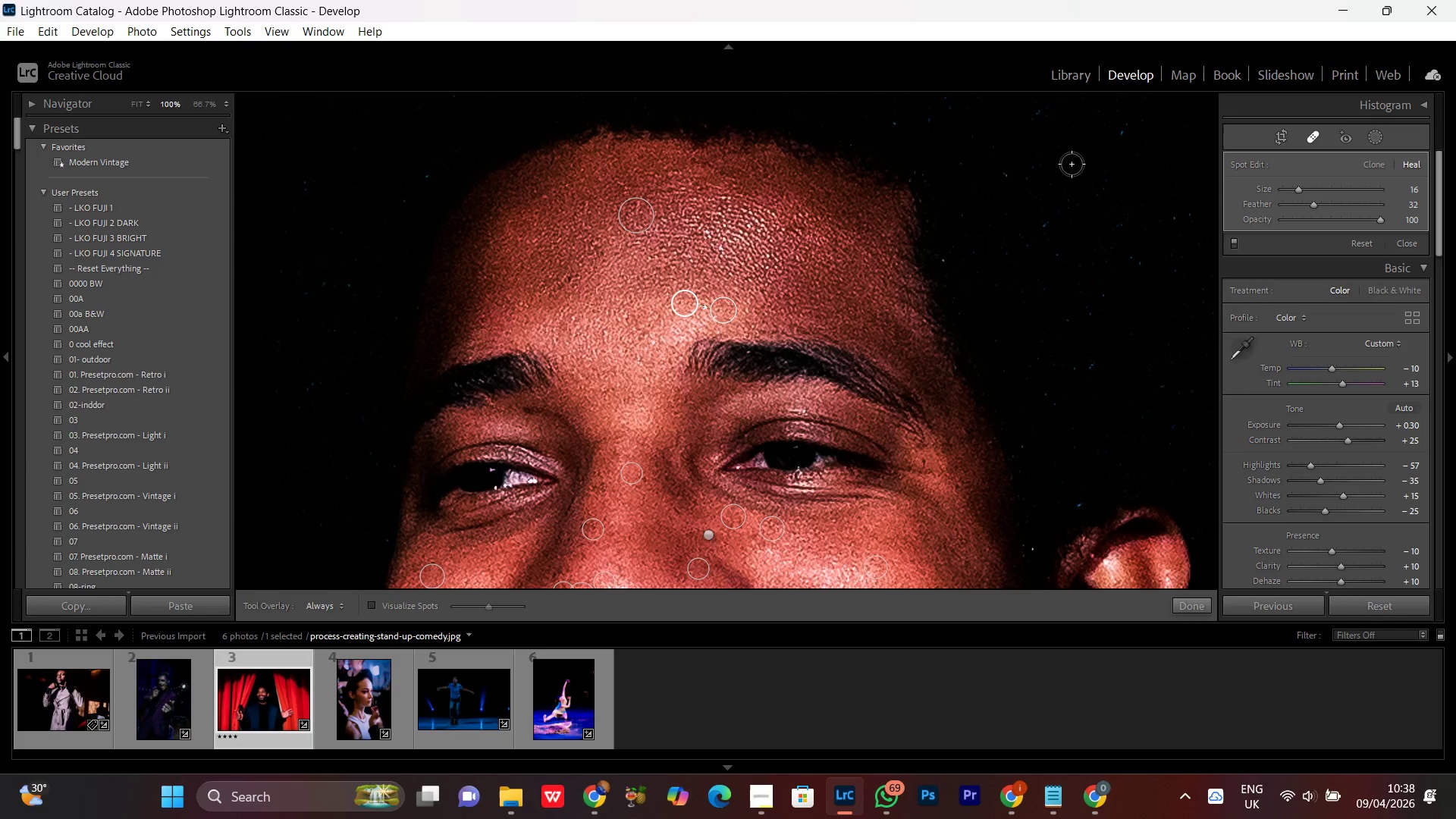 
left_click([1311, 140])
 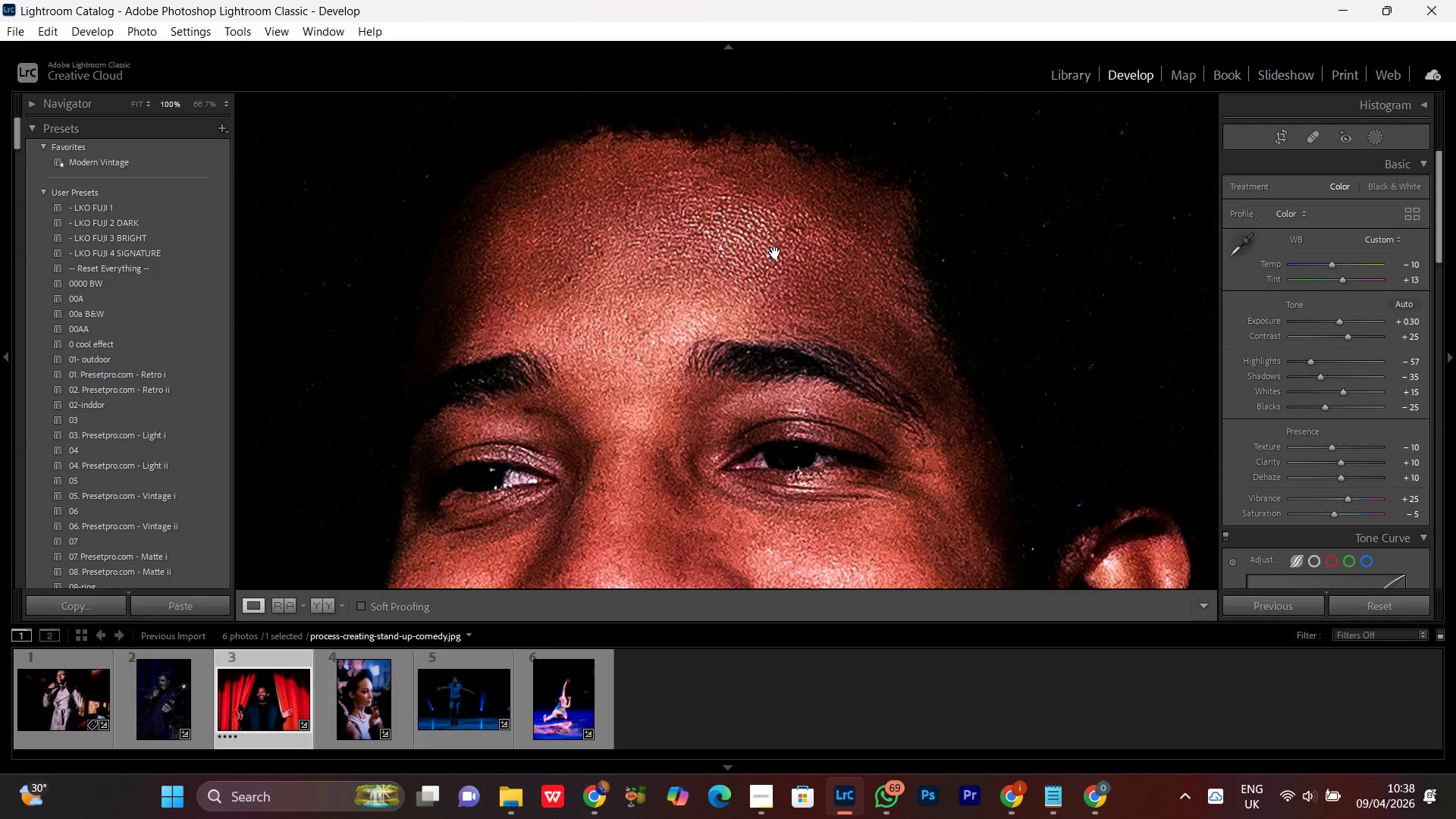 
left_click([744, 262])
 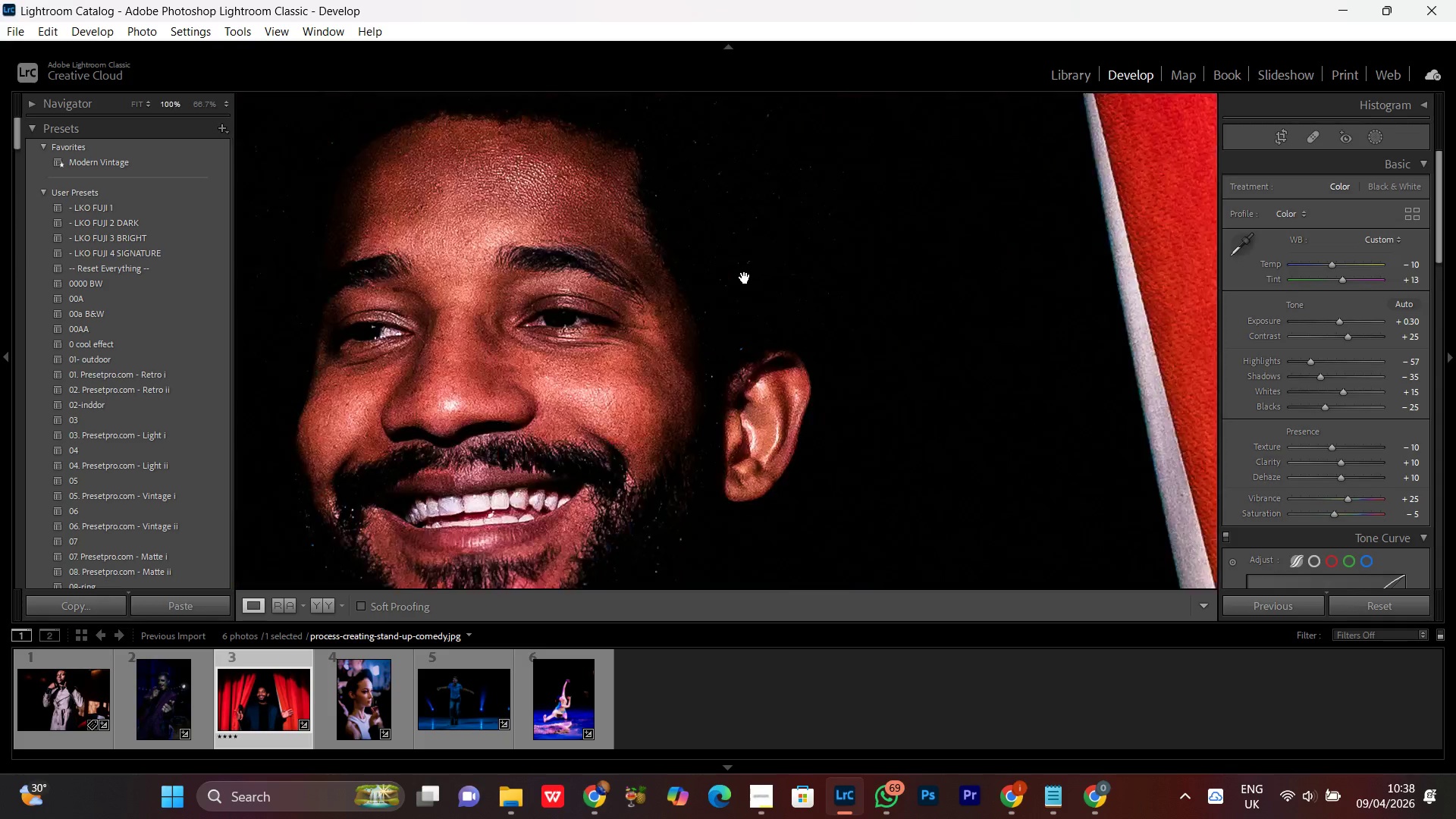 
left_click_drag(start_coordinate=[540, 319], to_coordinate=[930, 221])
 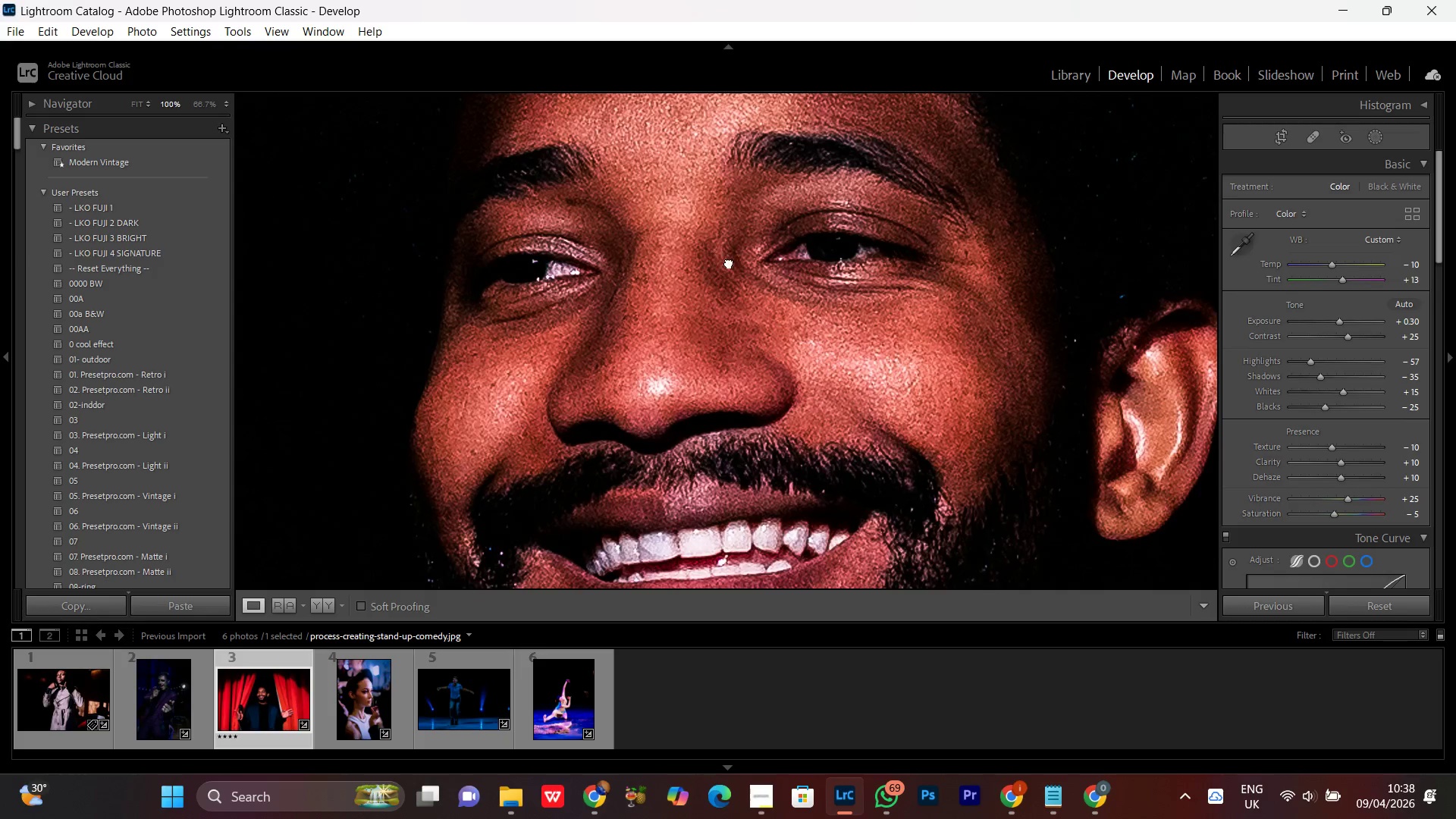 
left_click_drag(start_coordinate=[724, 256], to_coordinate=[739, 357])
 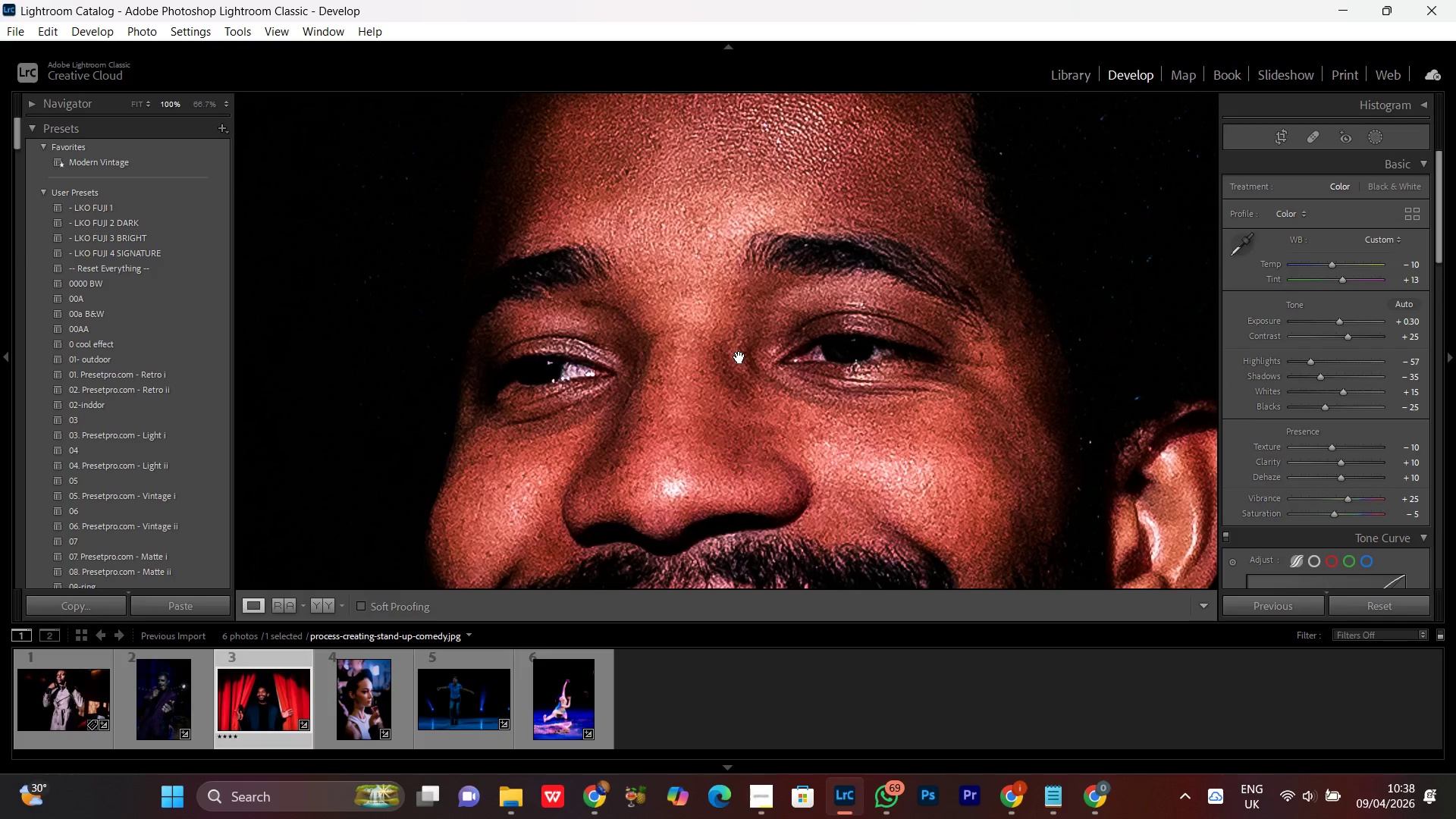 
key(Control+Minus)
 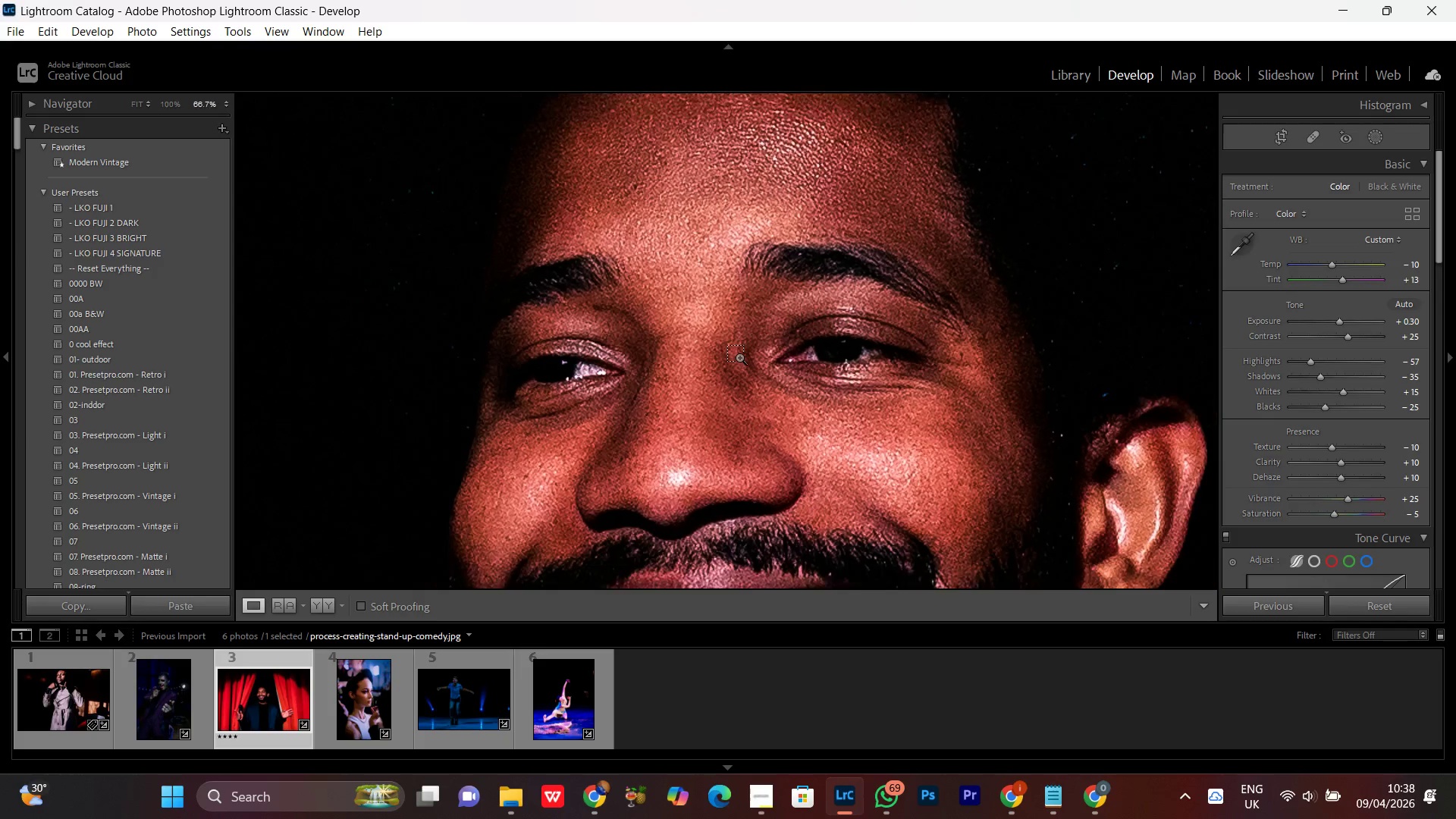 
key(Control+Minus)
 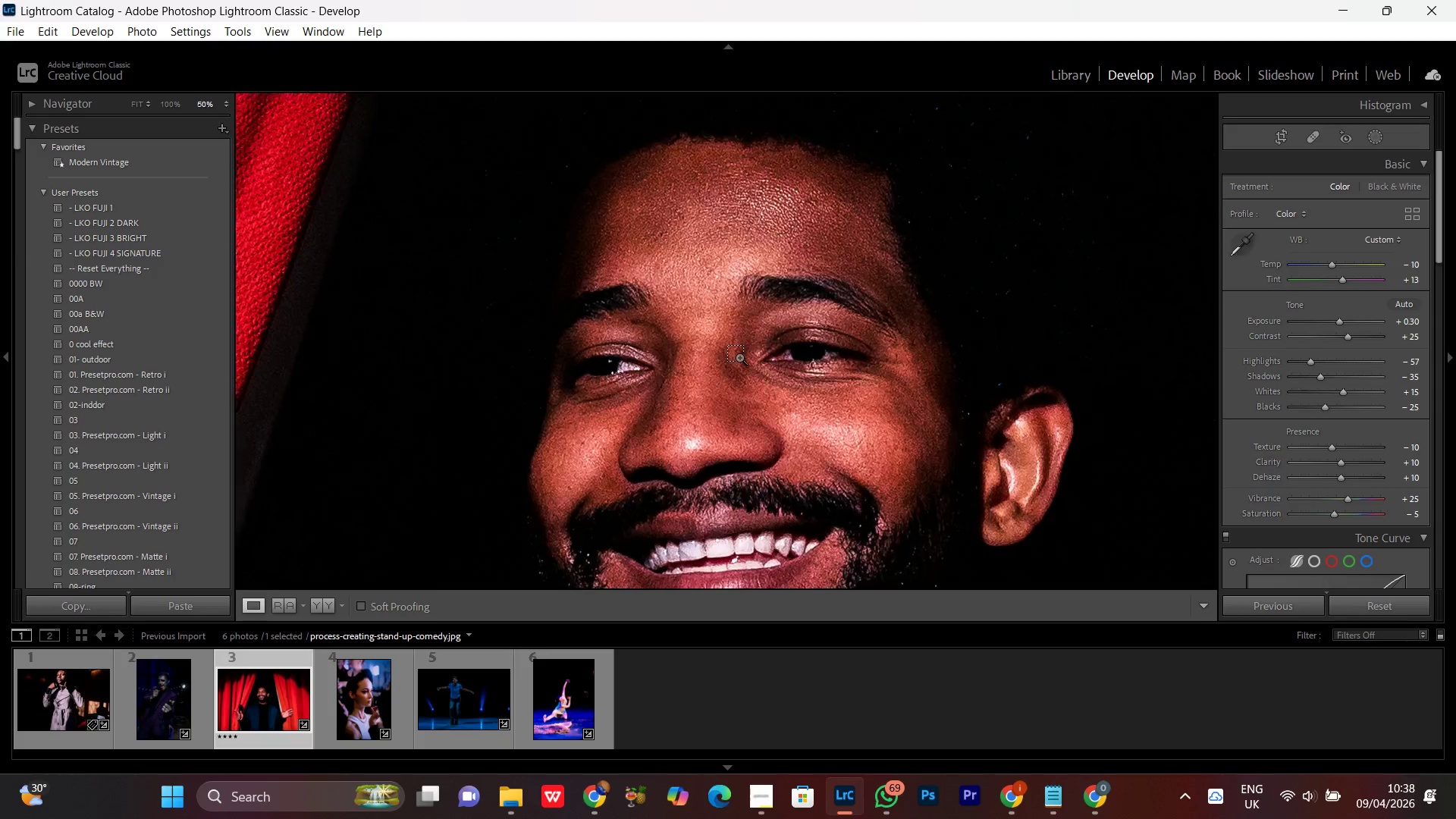 
key(Control+Minus)
 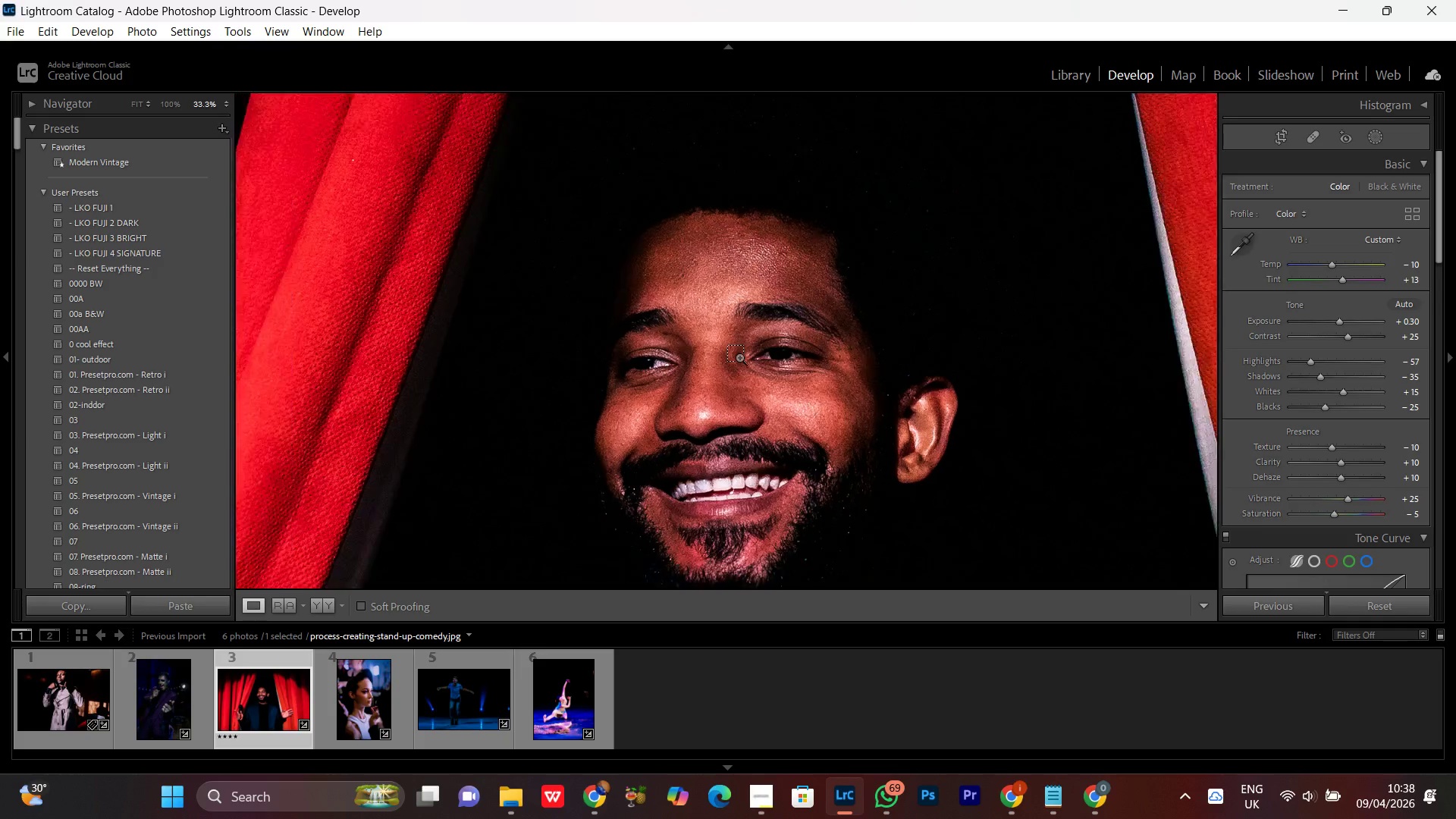 
key(Control+Minus)
 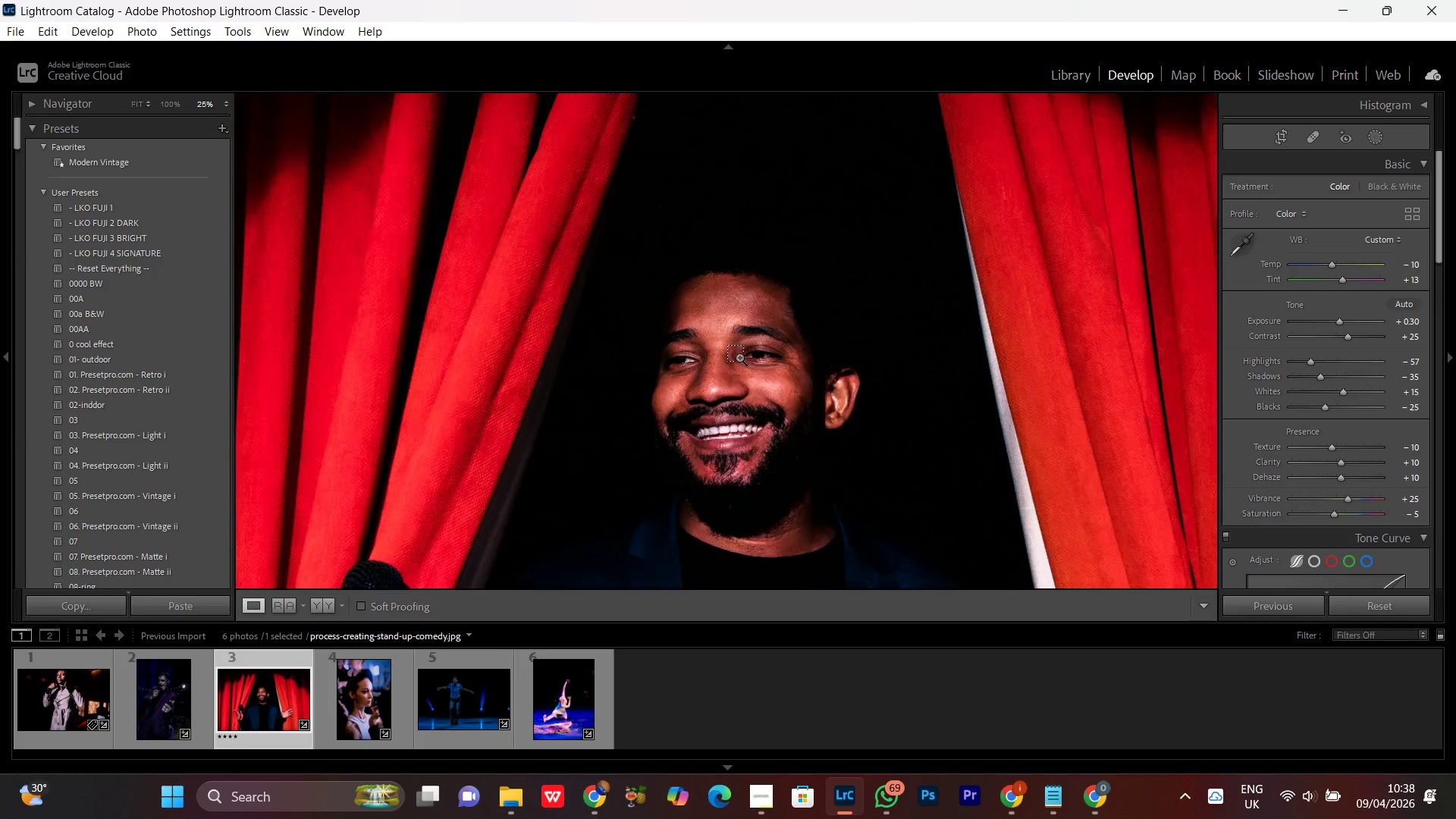 
key(Control+Equal)
 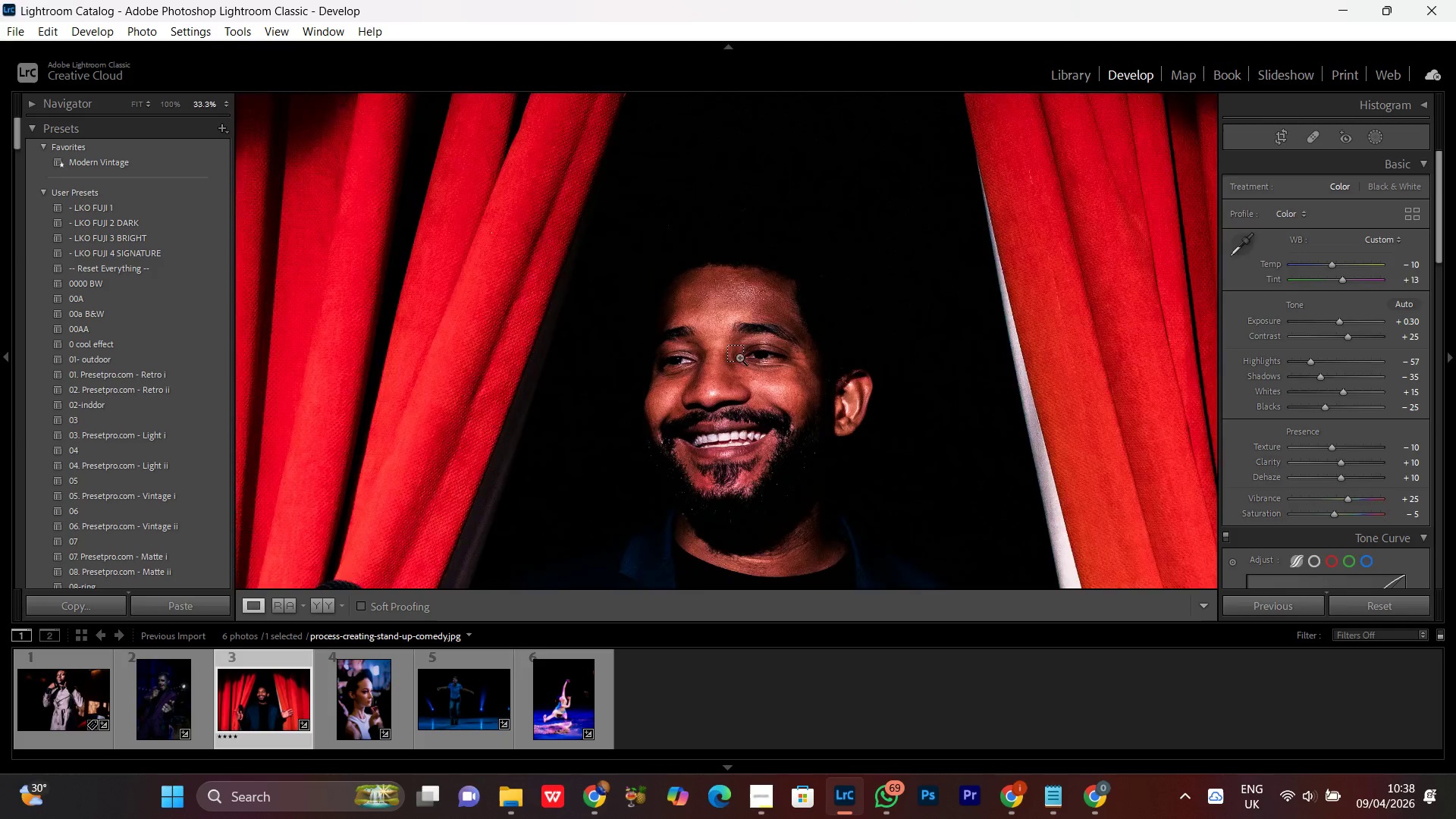 
key(Control+Equal)
 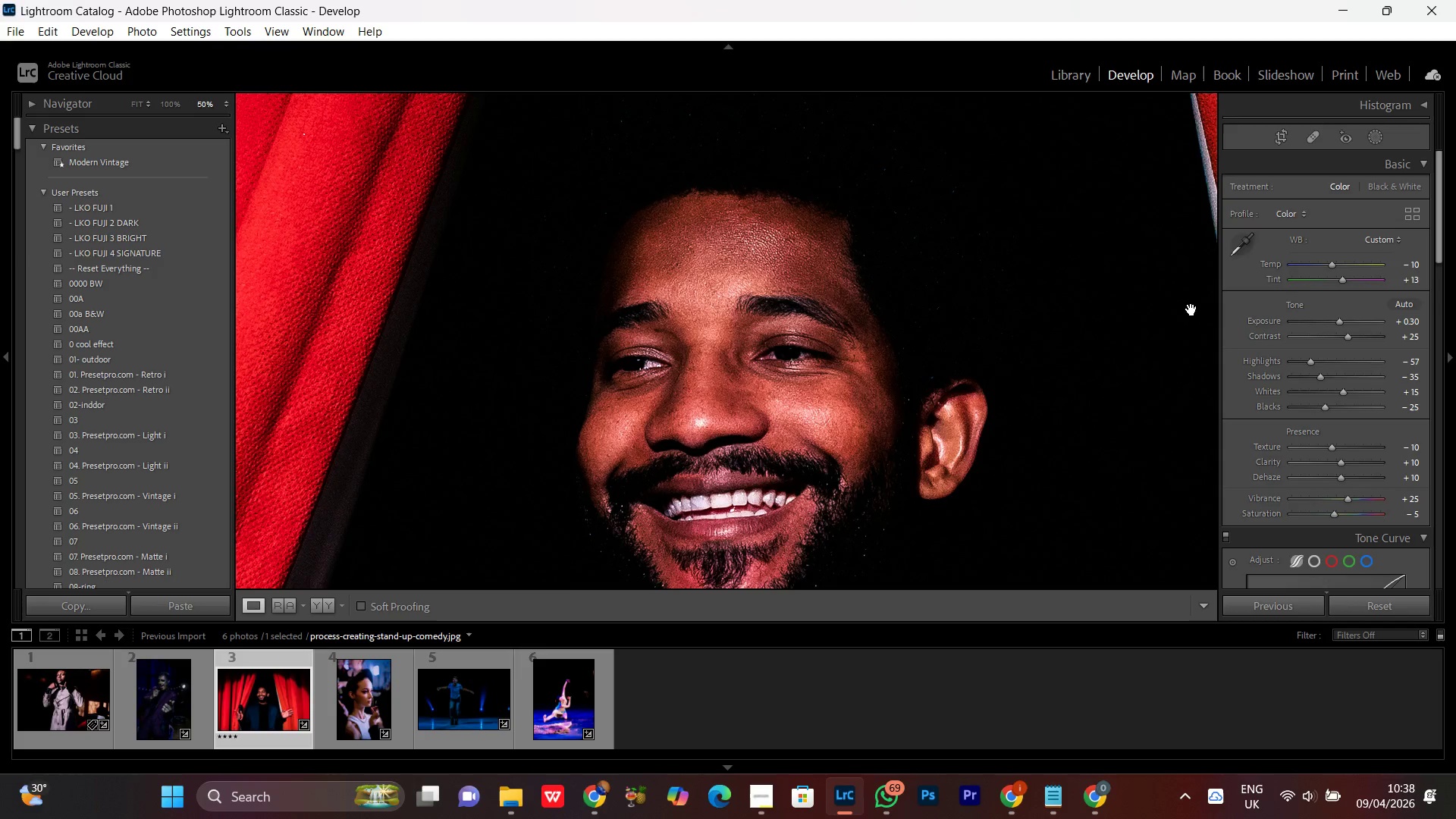 
left_click([1378, 138])
 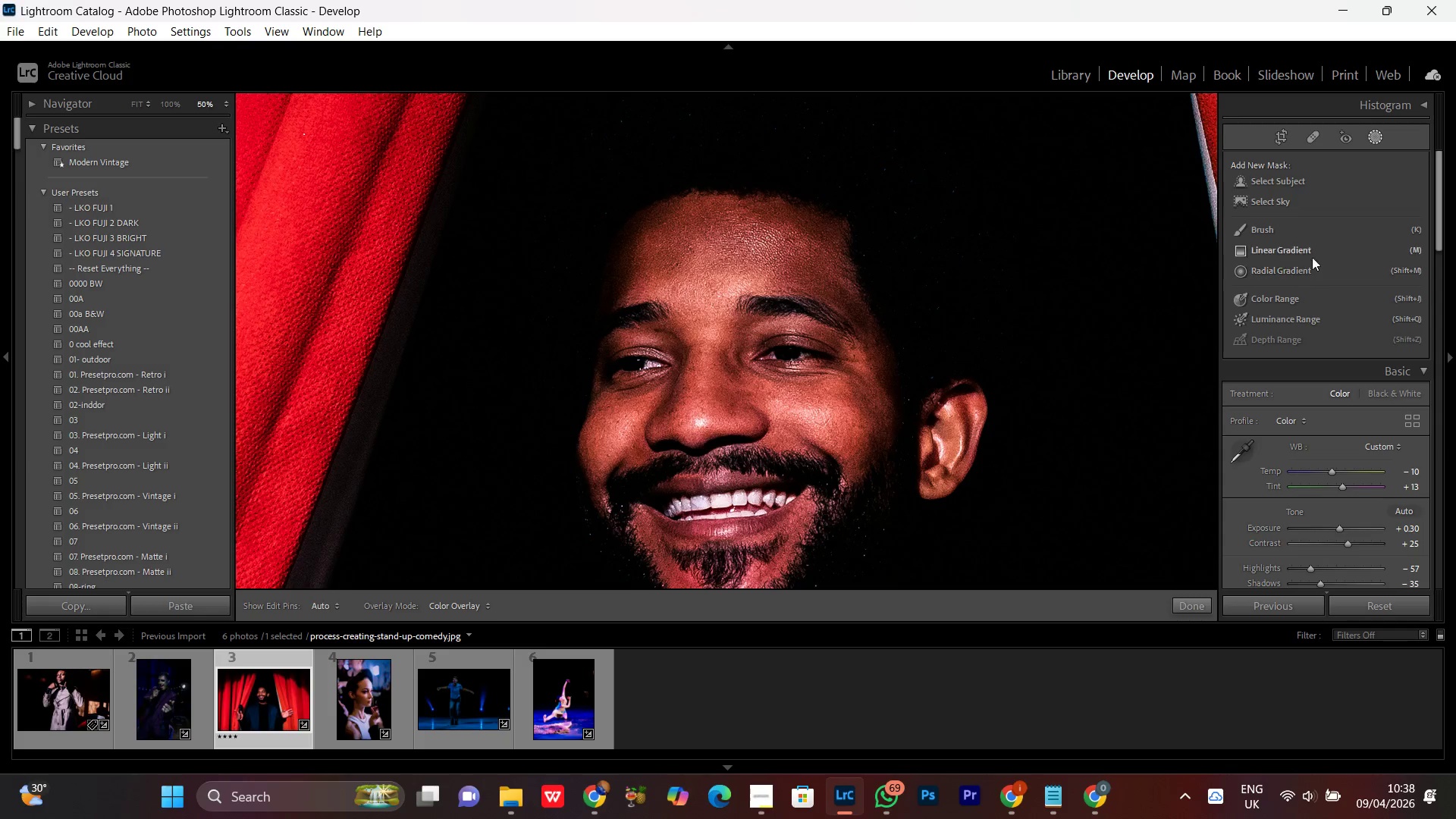 
wait(5.17)
 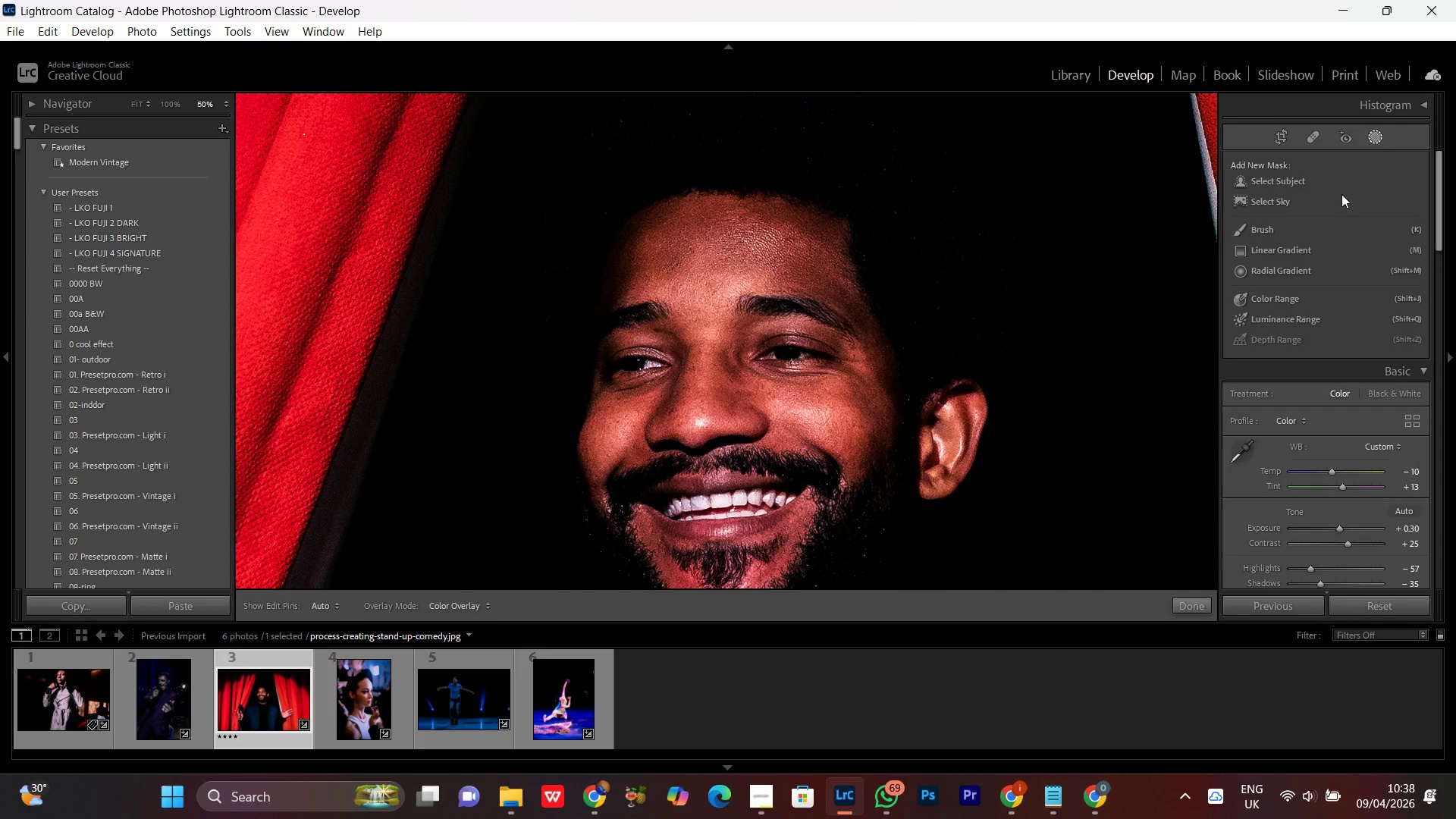 
left_click([1256, 231])
 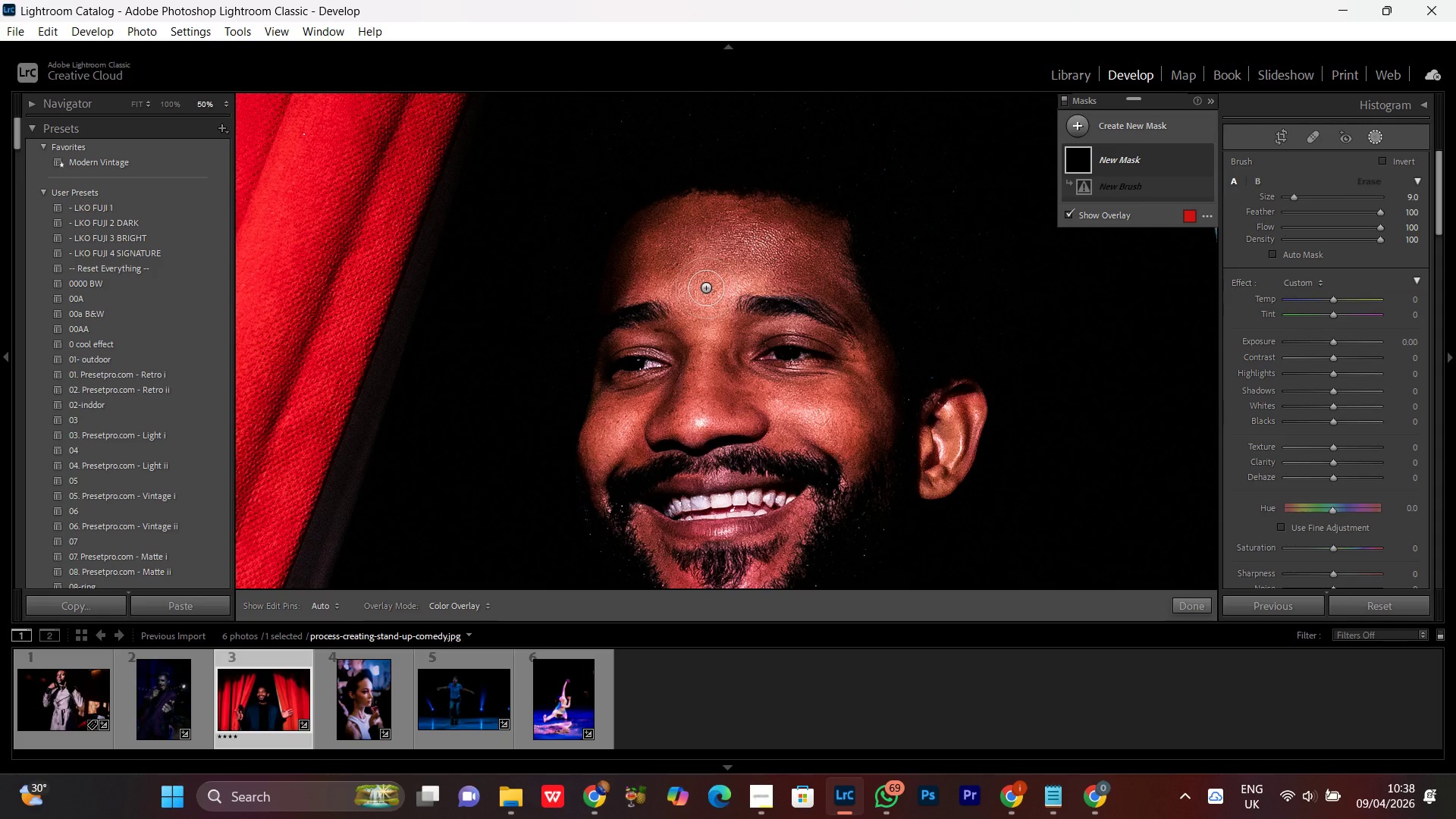 
key(Control+Equal)
 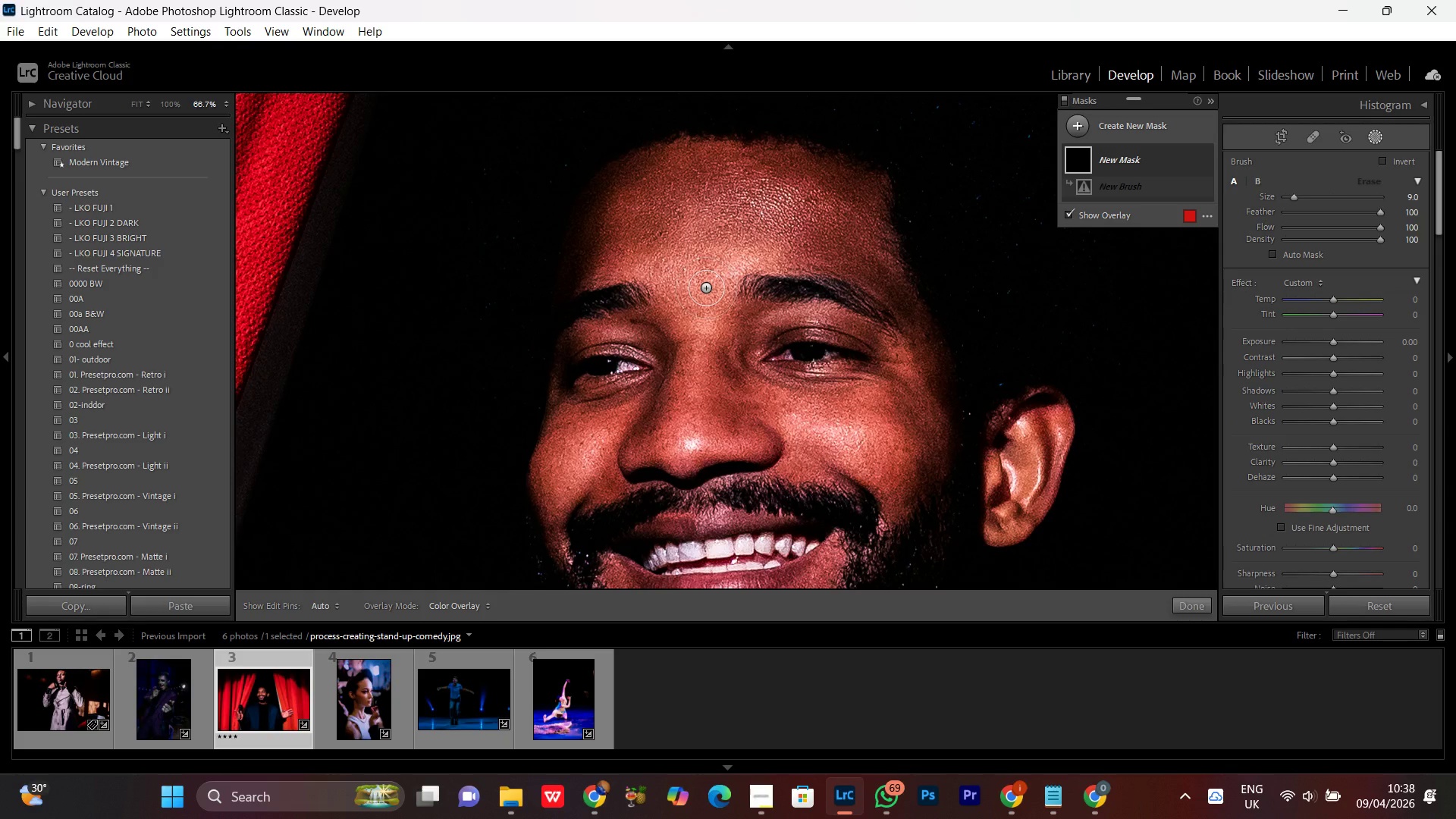 
key(Control+Equal)
 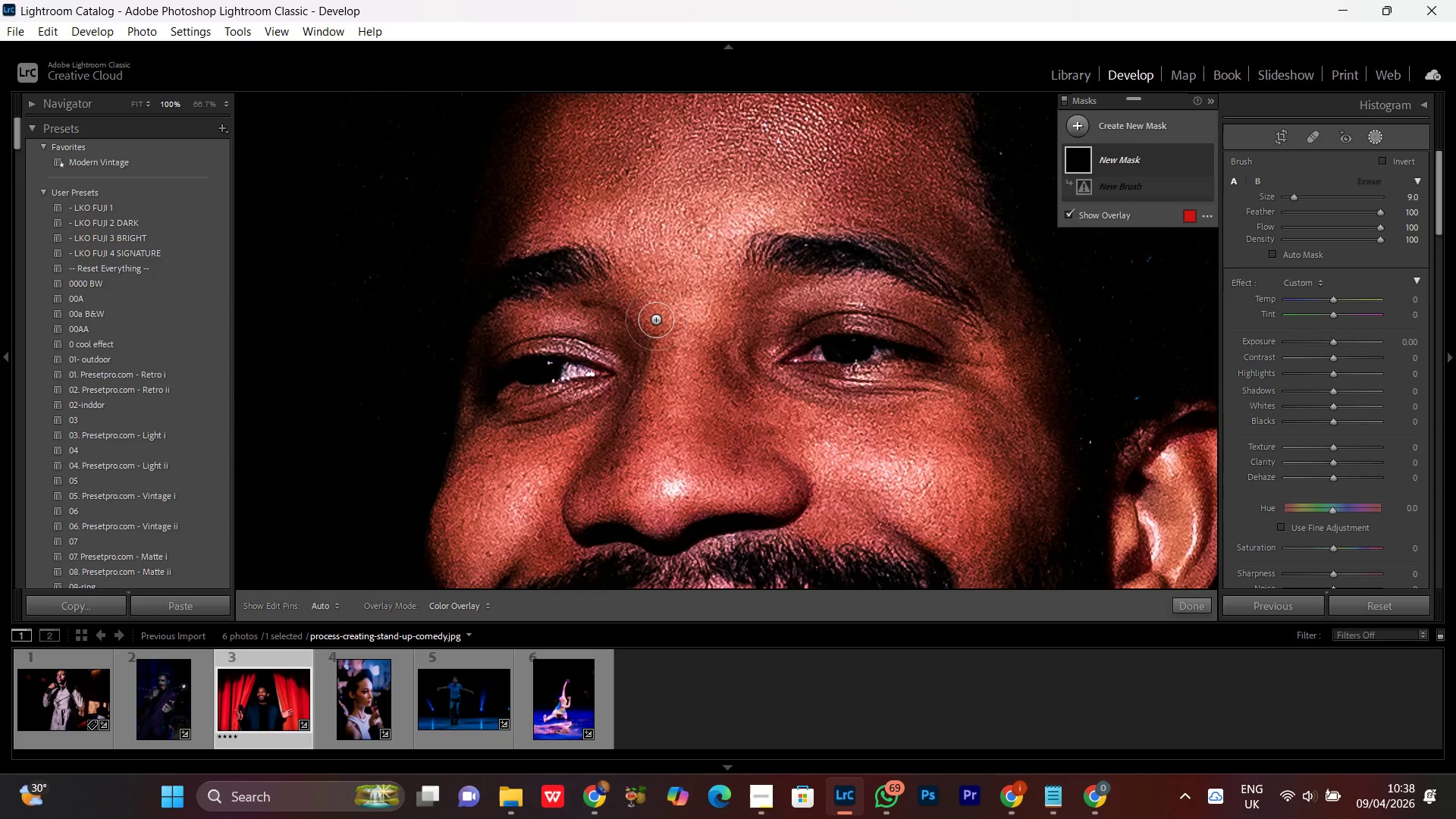 
scroll: coordinate [686, 332], scroll_direction: down, amount: 1.0
 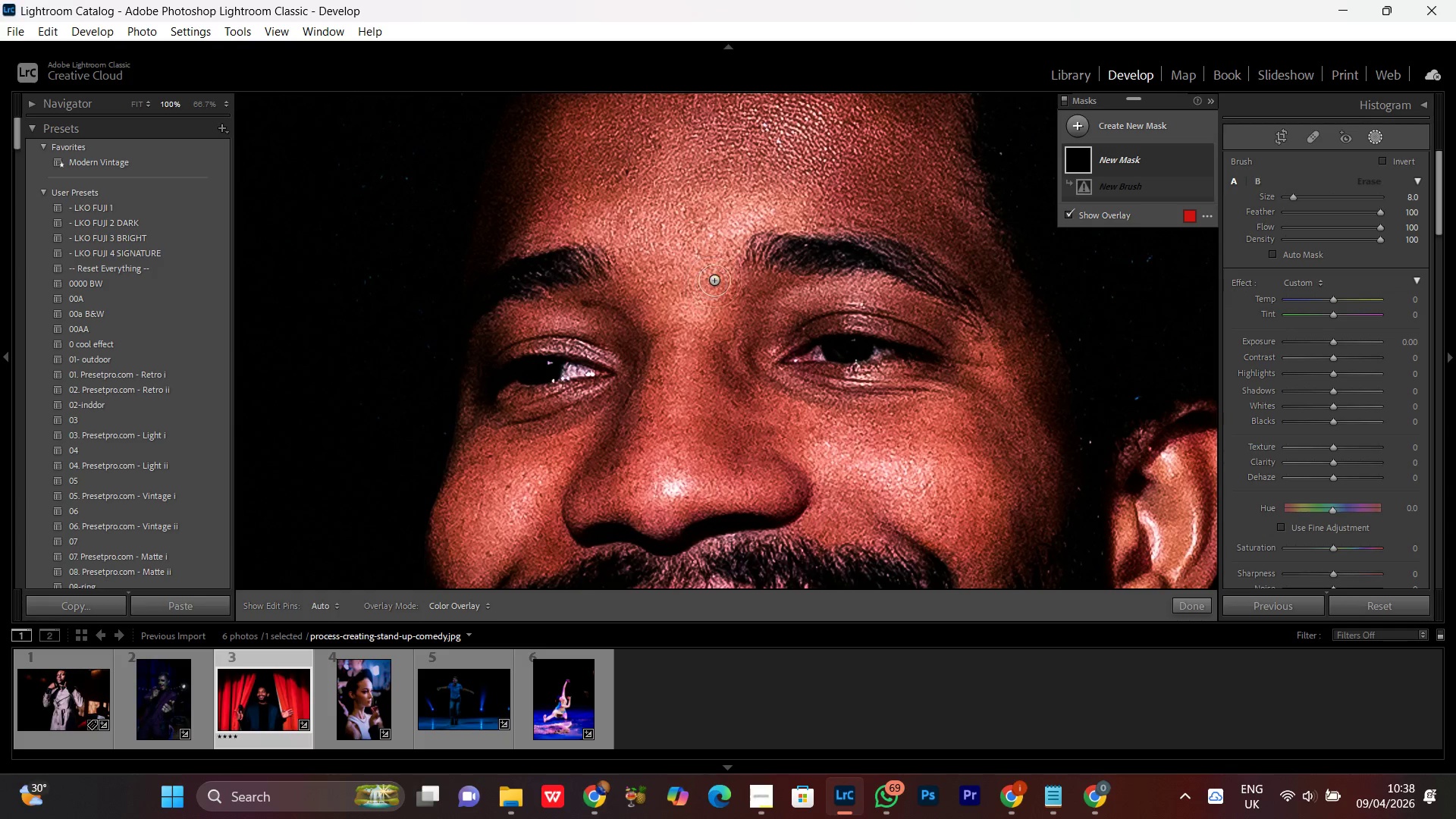 
hold_key(key=Space, duration=0.72)
 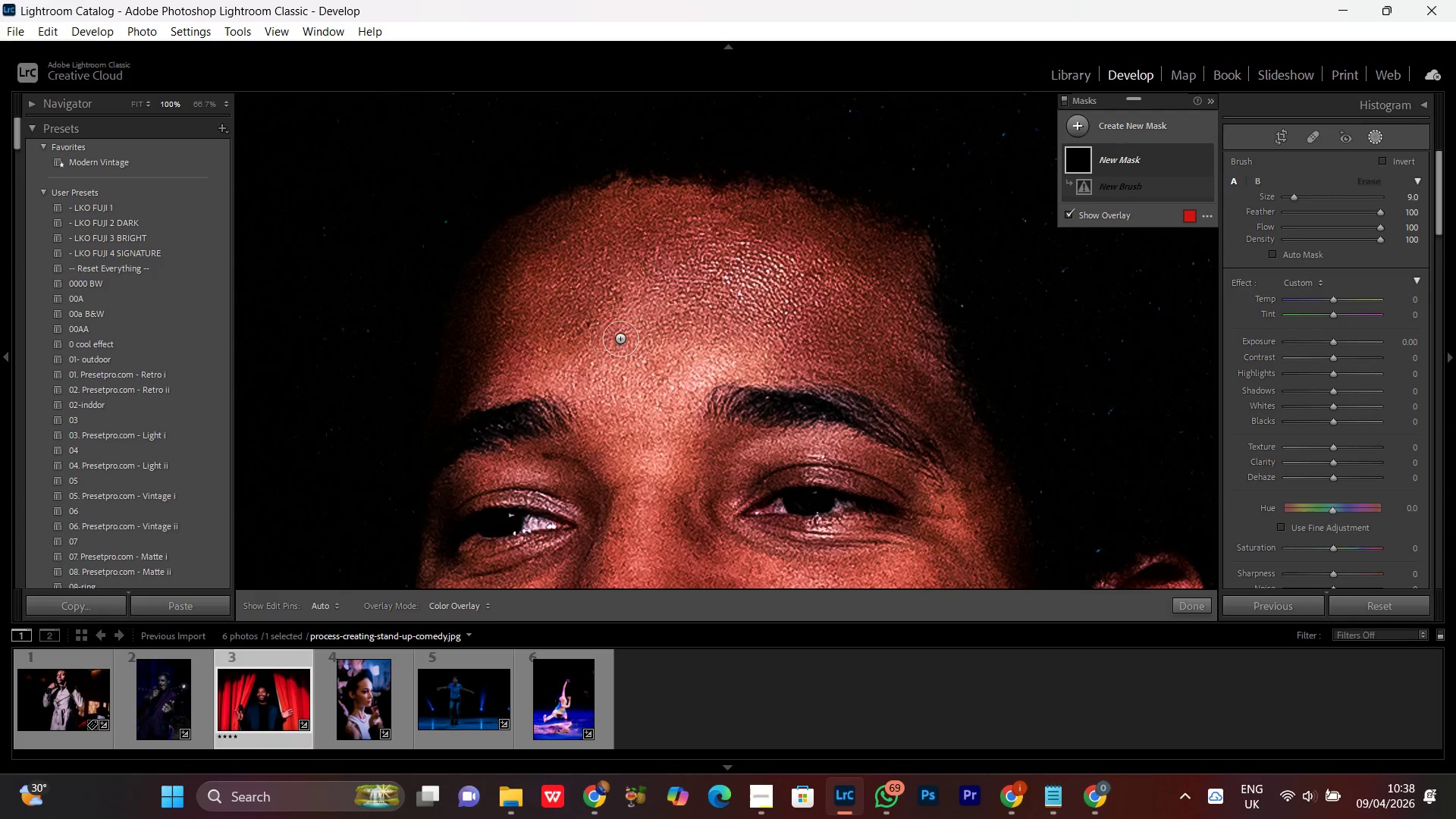 
left_click_drag(start_coordinate=[735, 240], to_coordinate=[696, 393])
 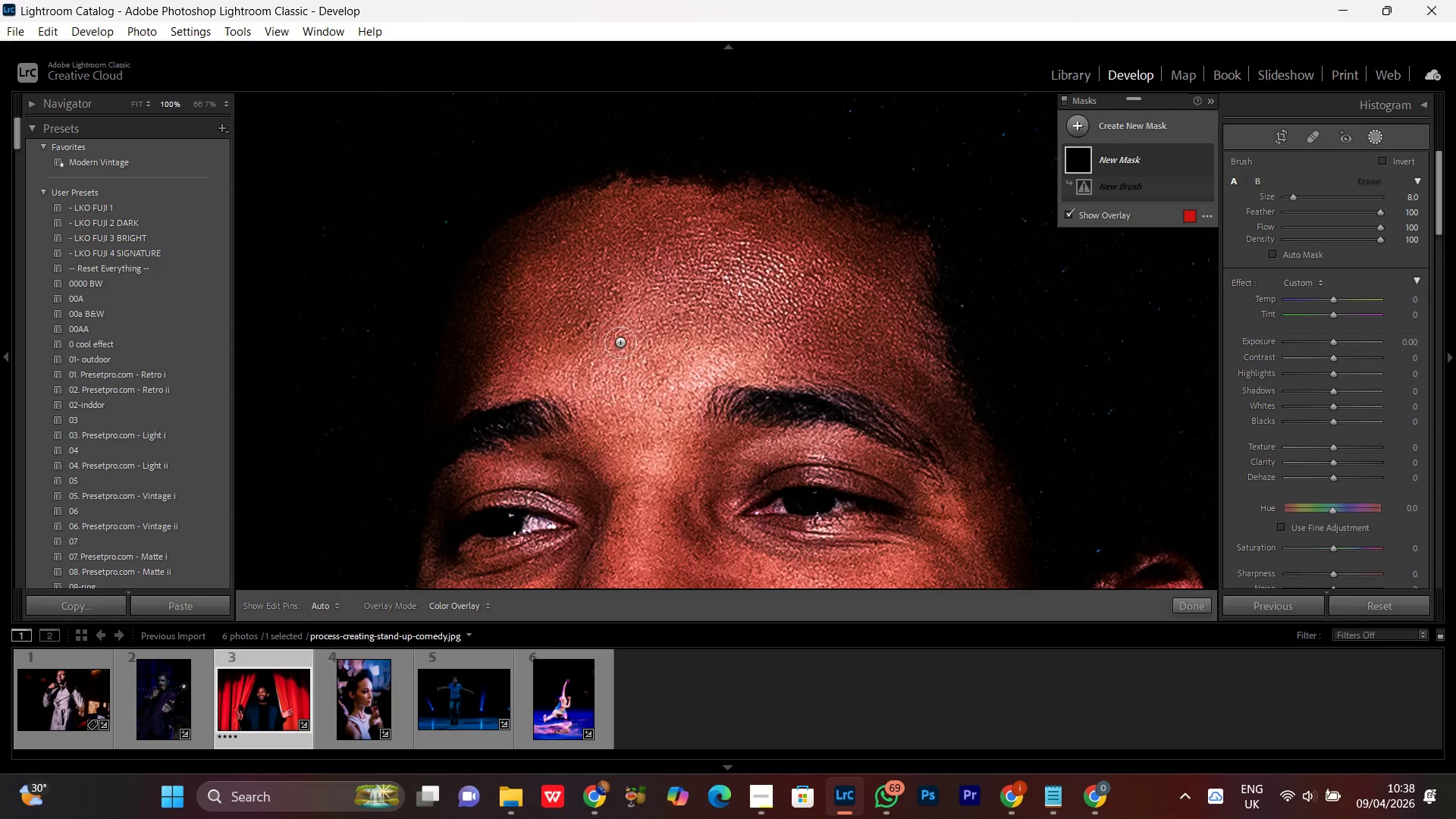 
left_click_drag(start_coordinate=[601, 304], to_coordinate=[667, 371])
 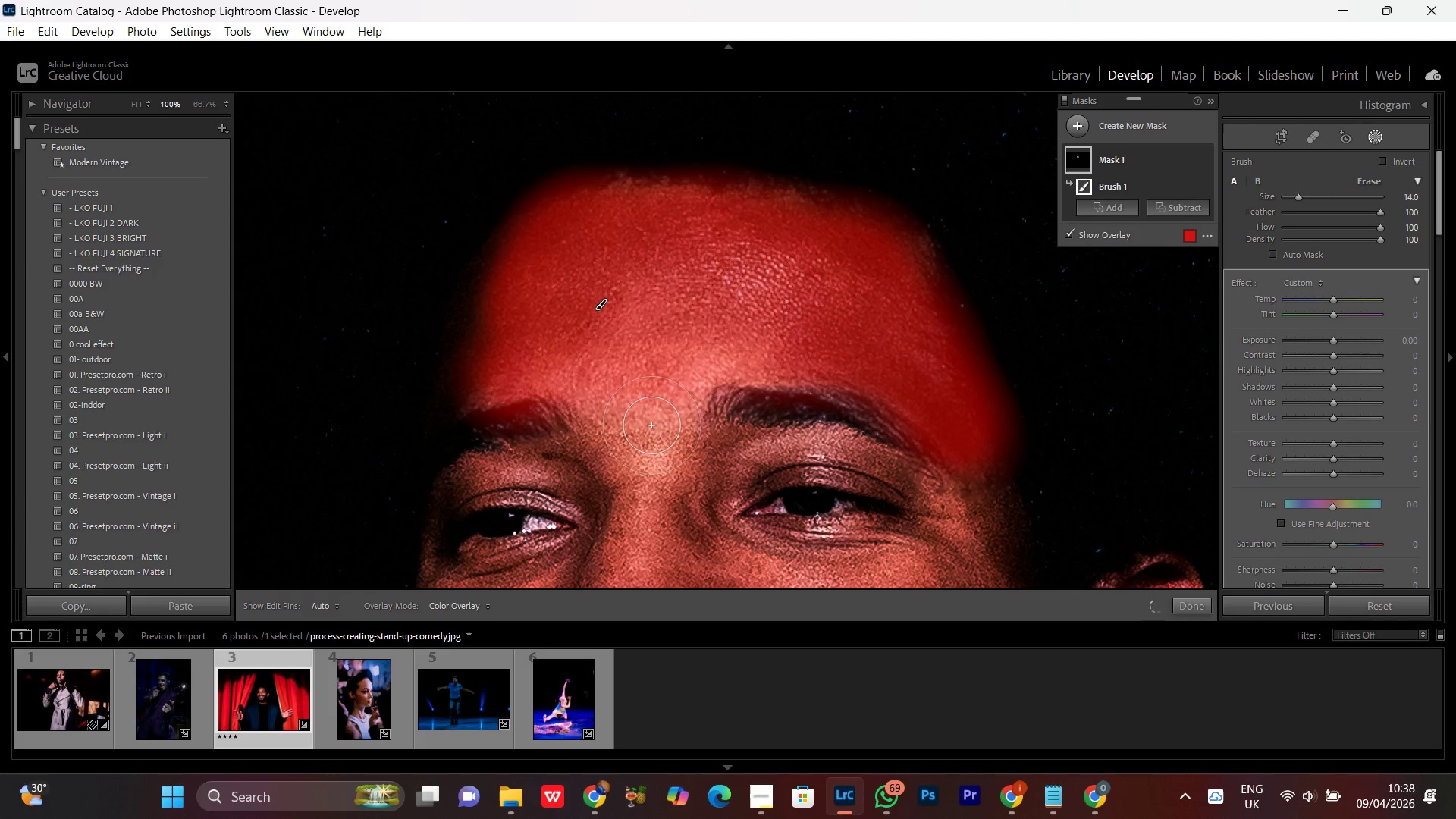 
scroll: coordinate [617, 332], scroll_direction: up, amount: 6.0
 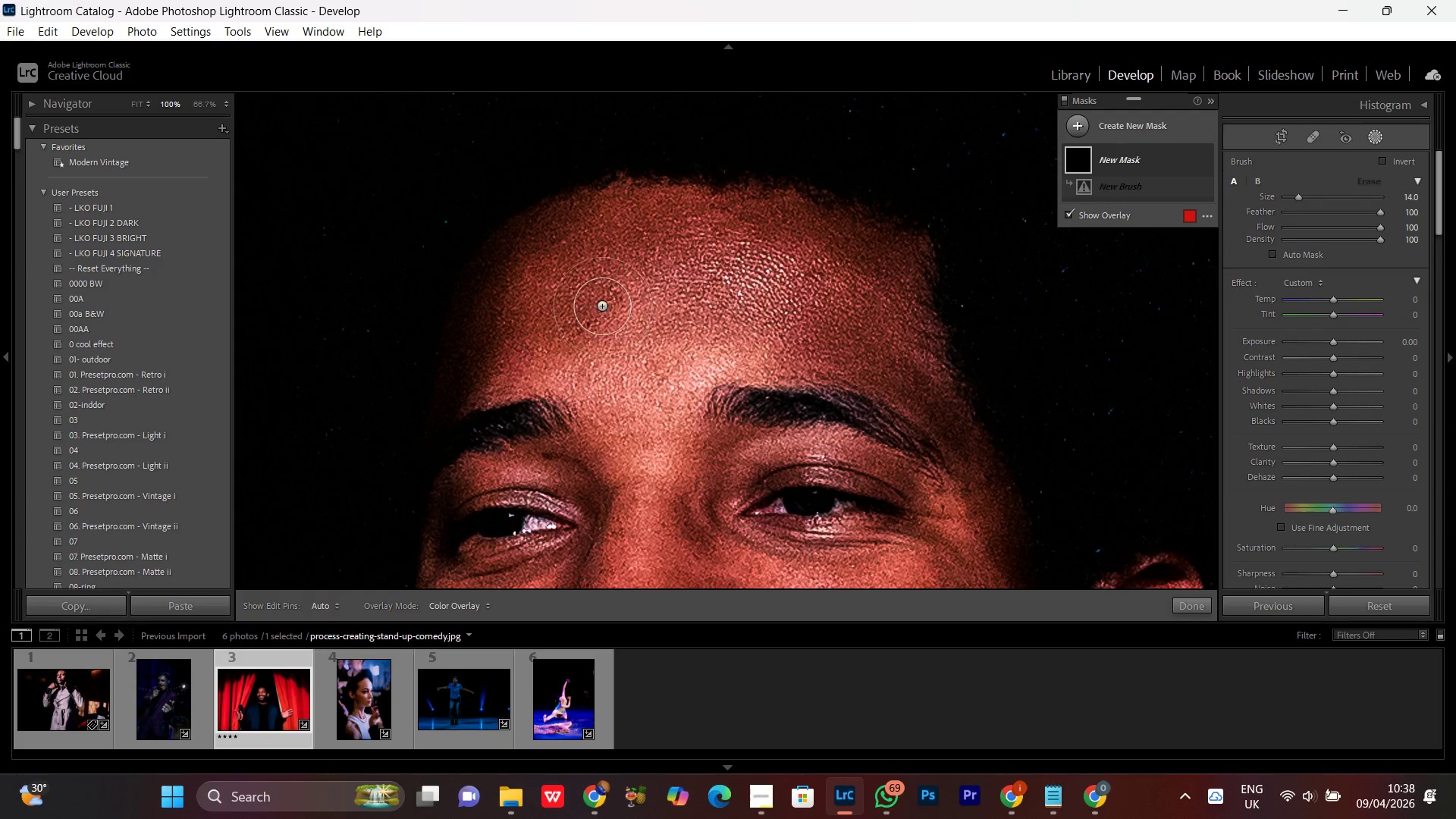 
hold_key(key=Space, duration=0.67)
 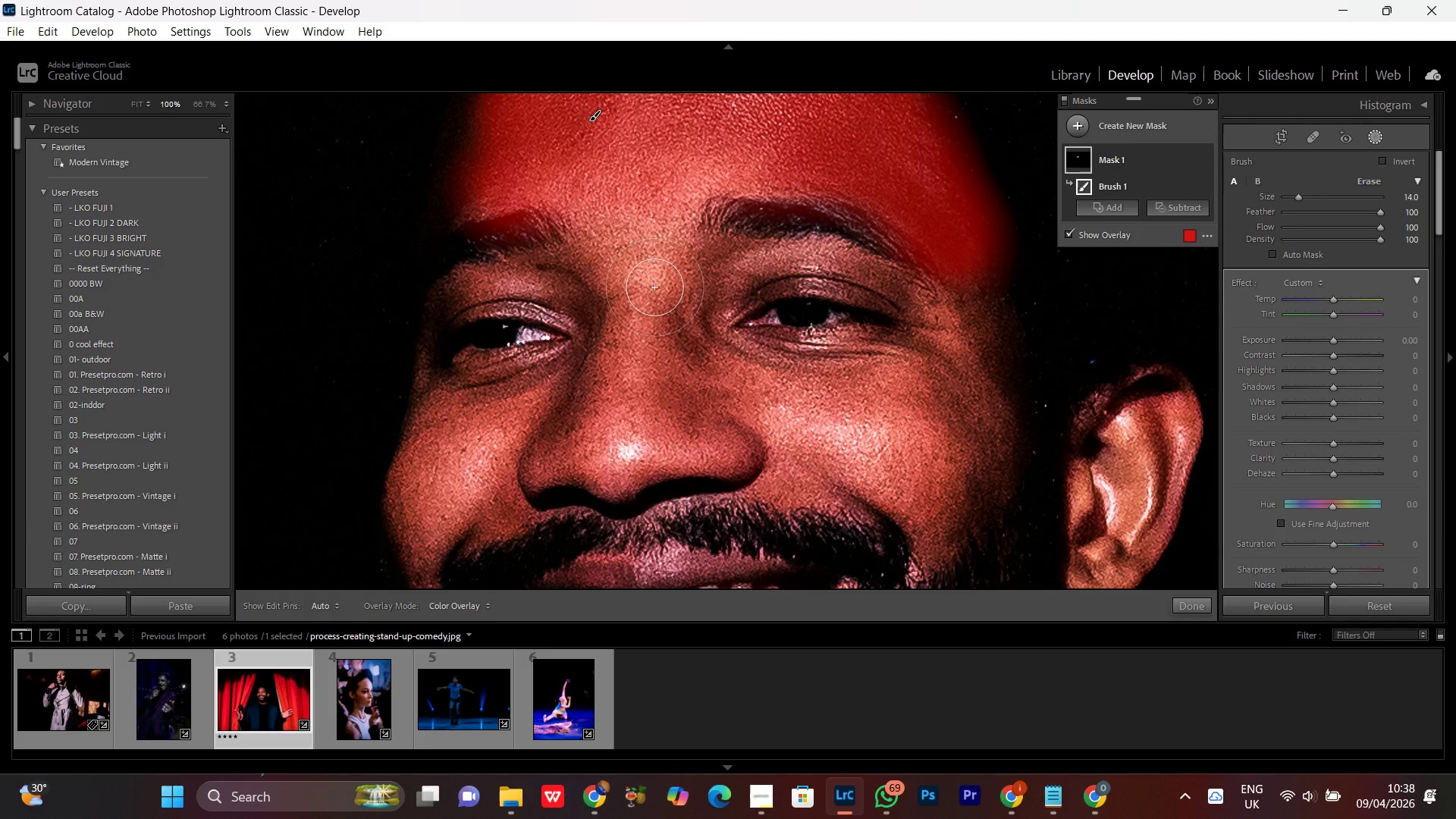 
left_click_drag(start_coordinate=[656, 466], to_coordinate=[650, 278])
 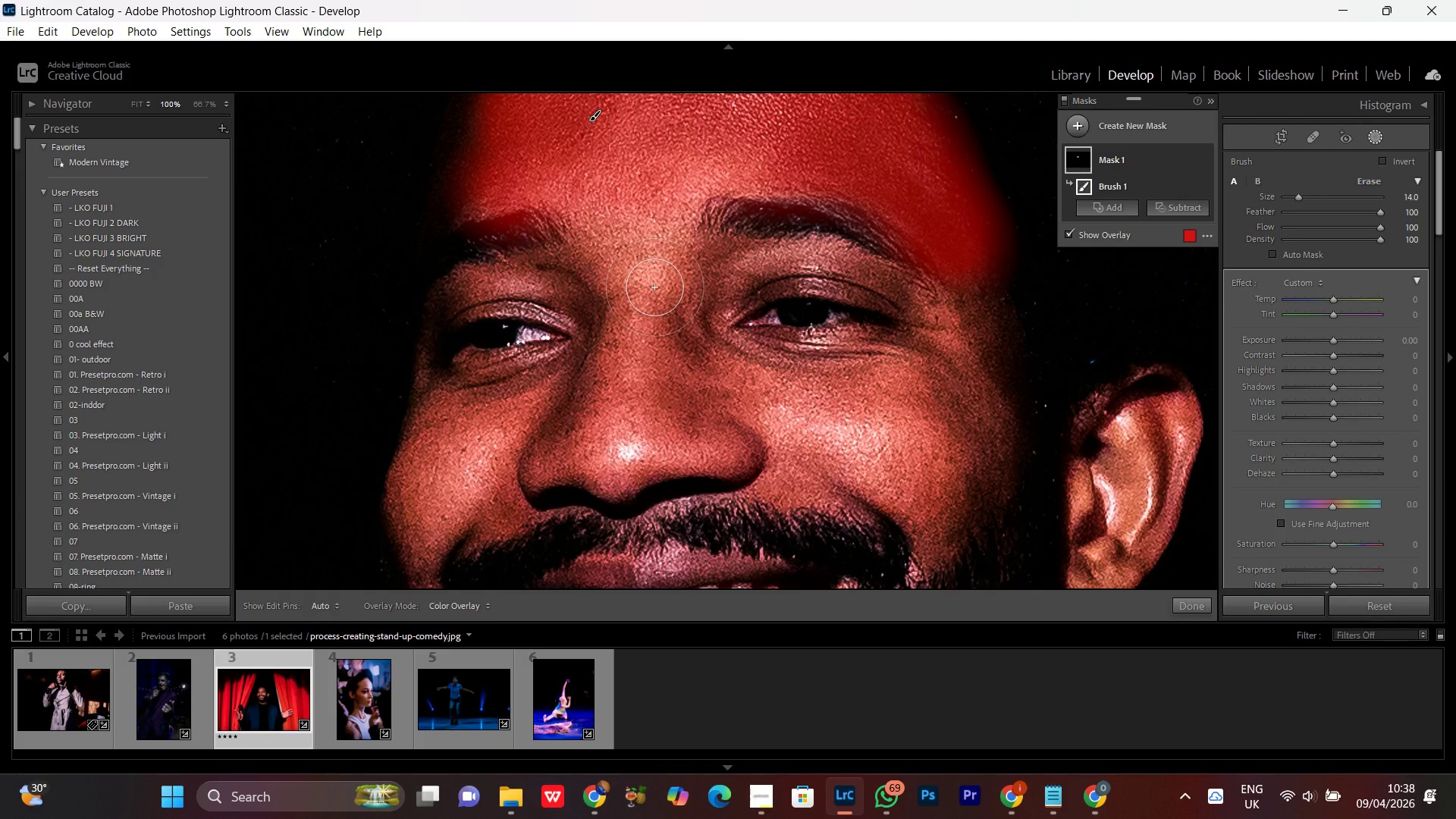 
key(Control+Minus)
 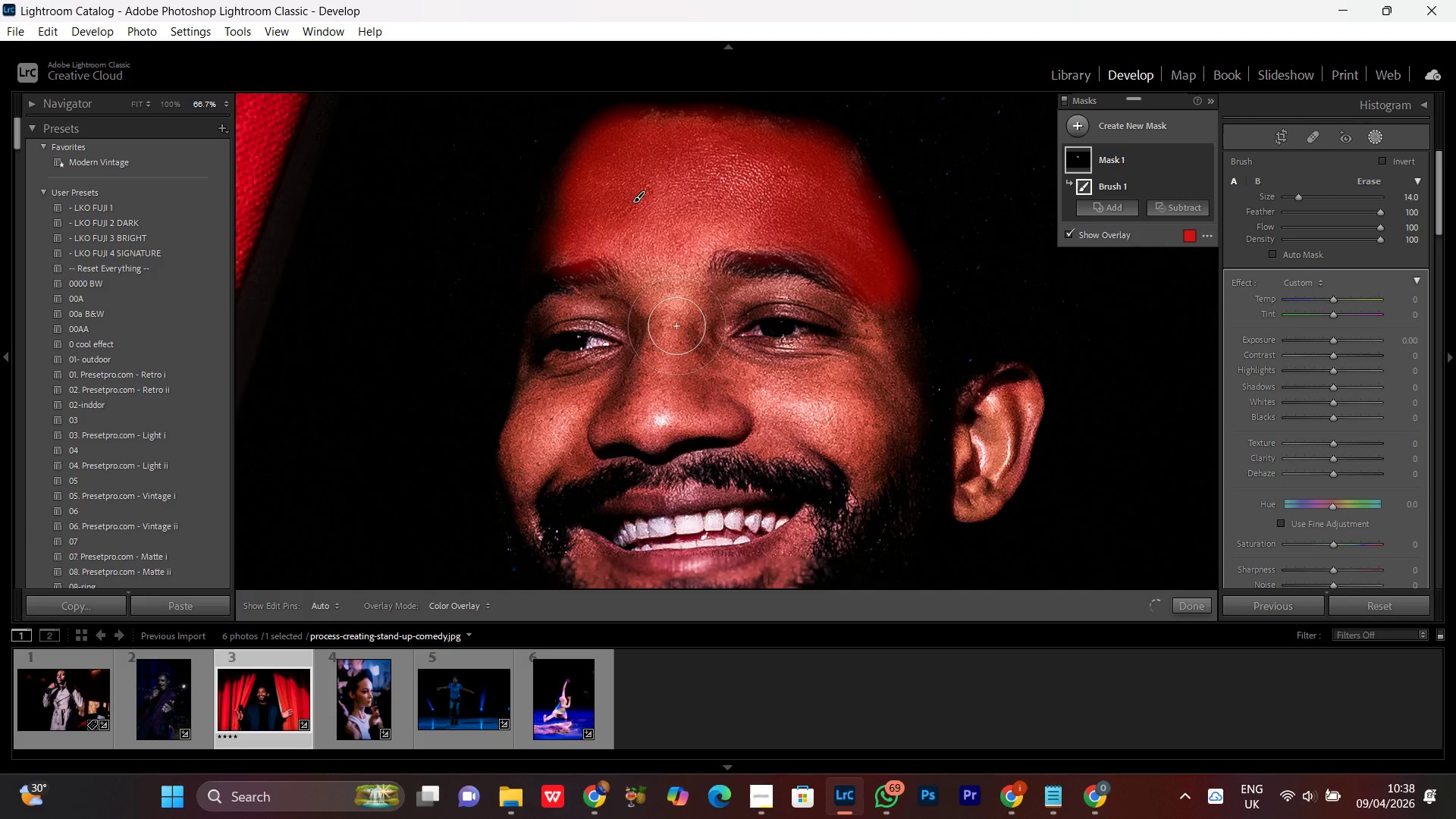 
scroll: coordinate [629, 491], scroll_direction: down, amount: 6.0
 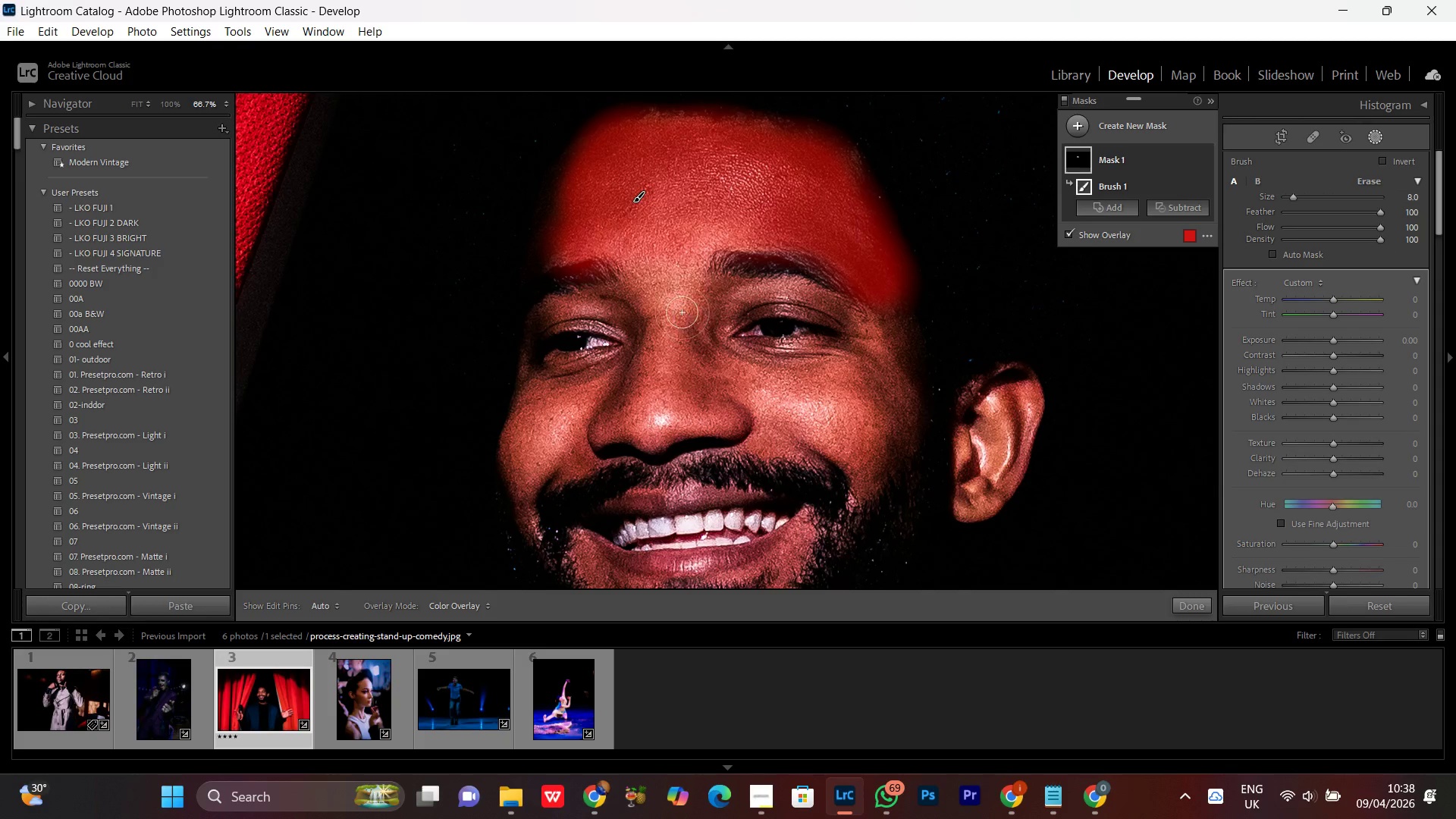 
hold_key(key=Space, duration=1.53)
 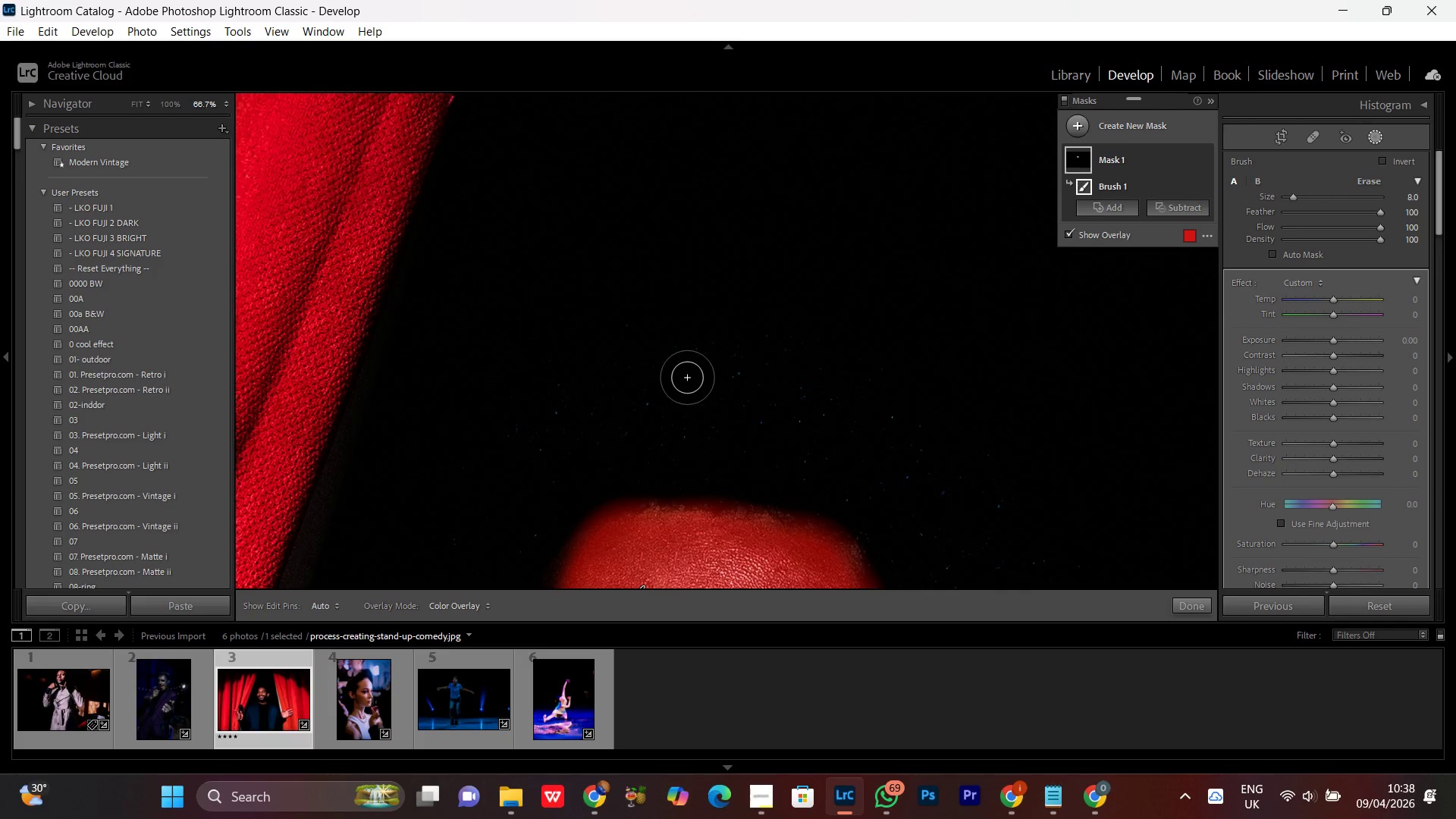 
key(Space)
 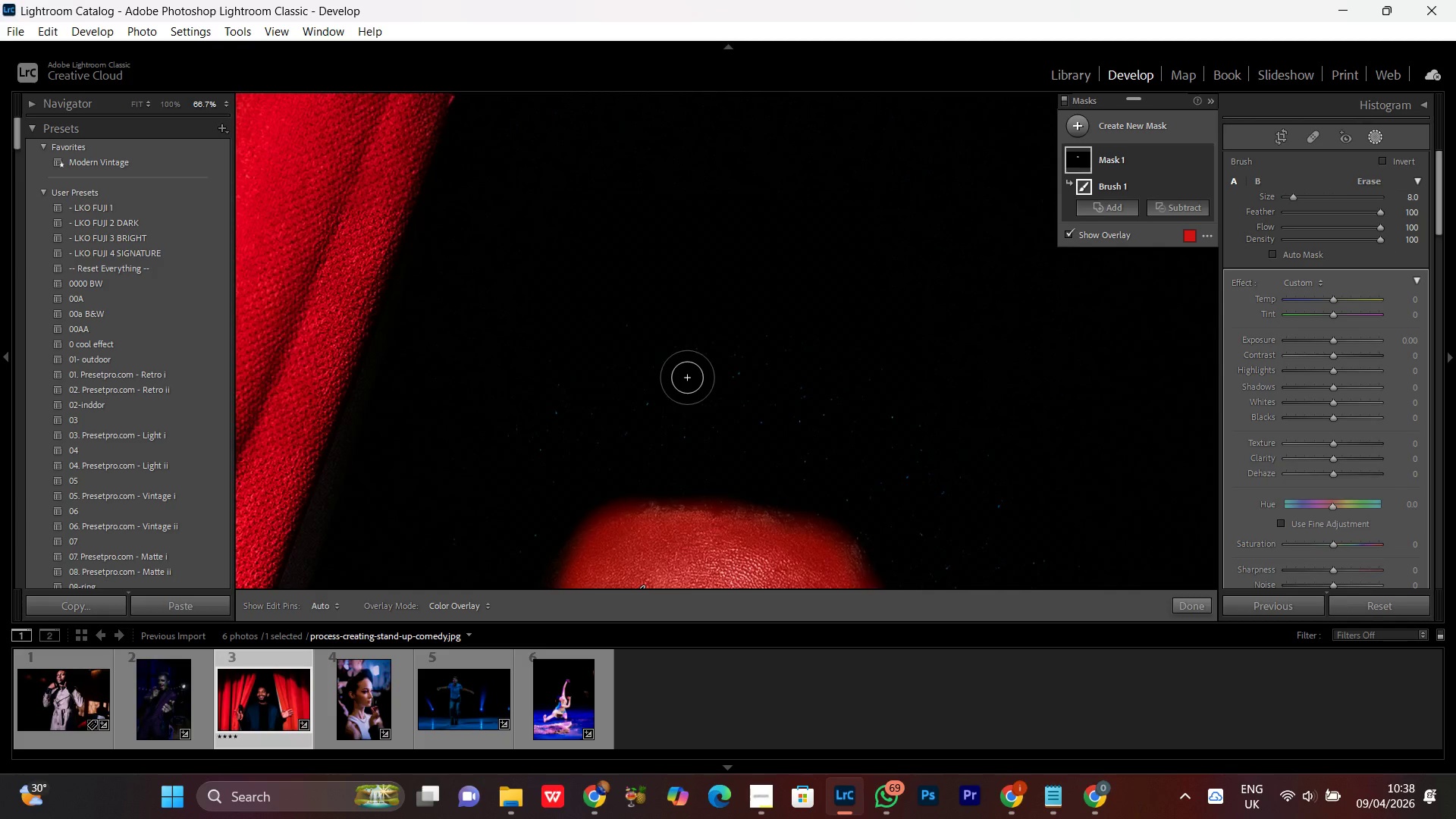 
key(Space)
 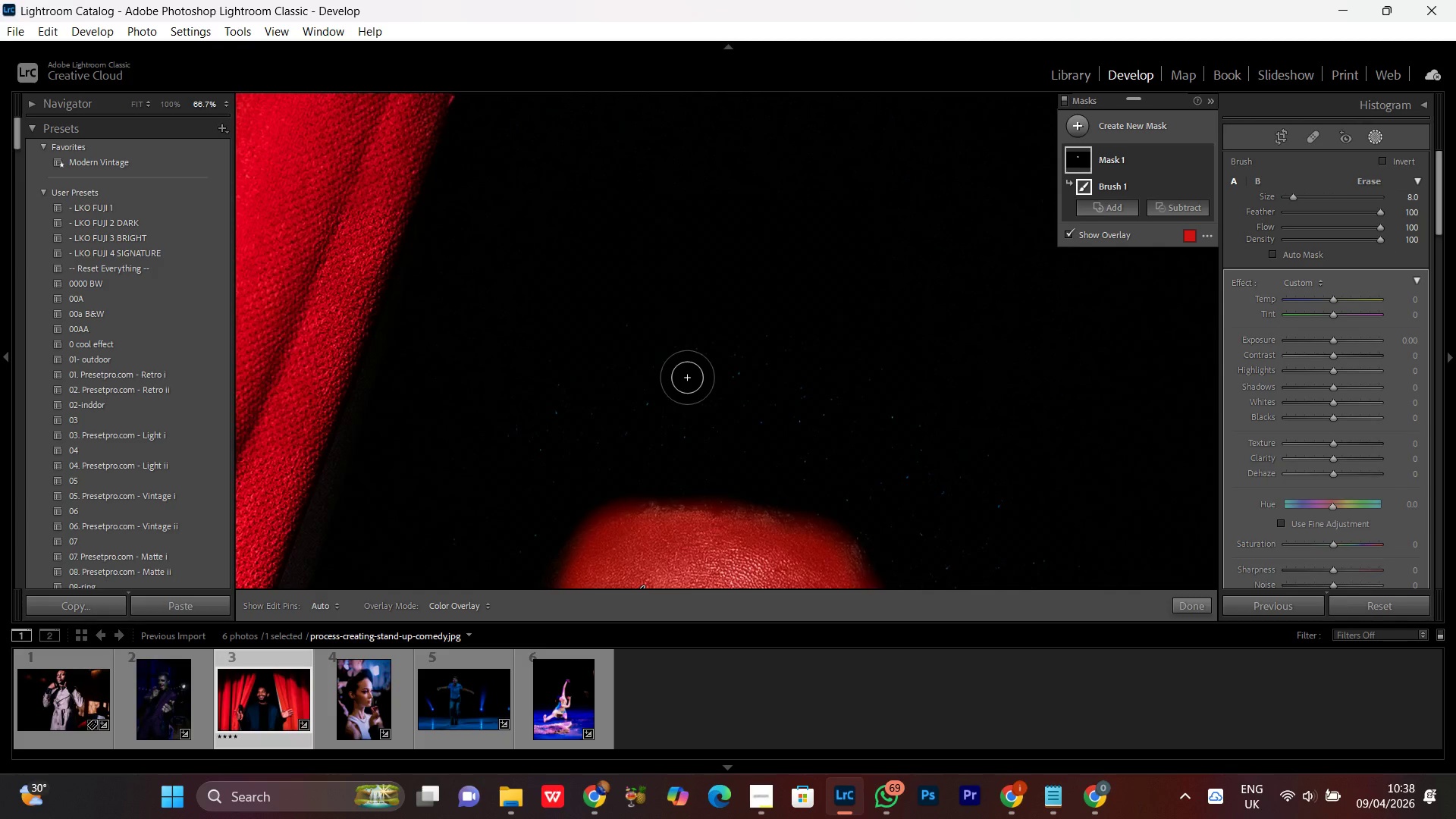 
key(Space)
 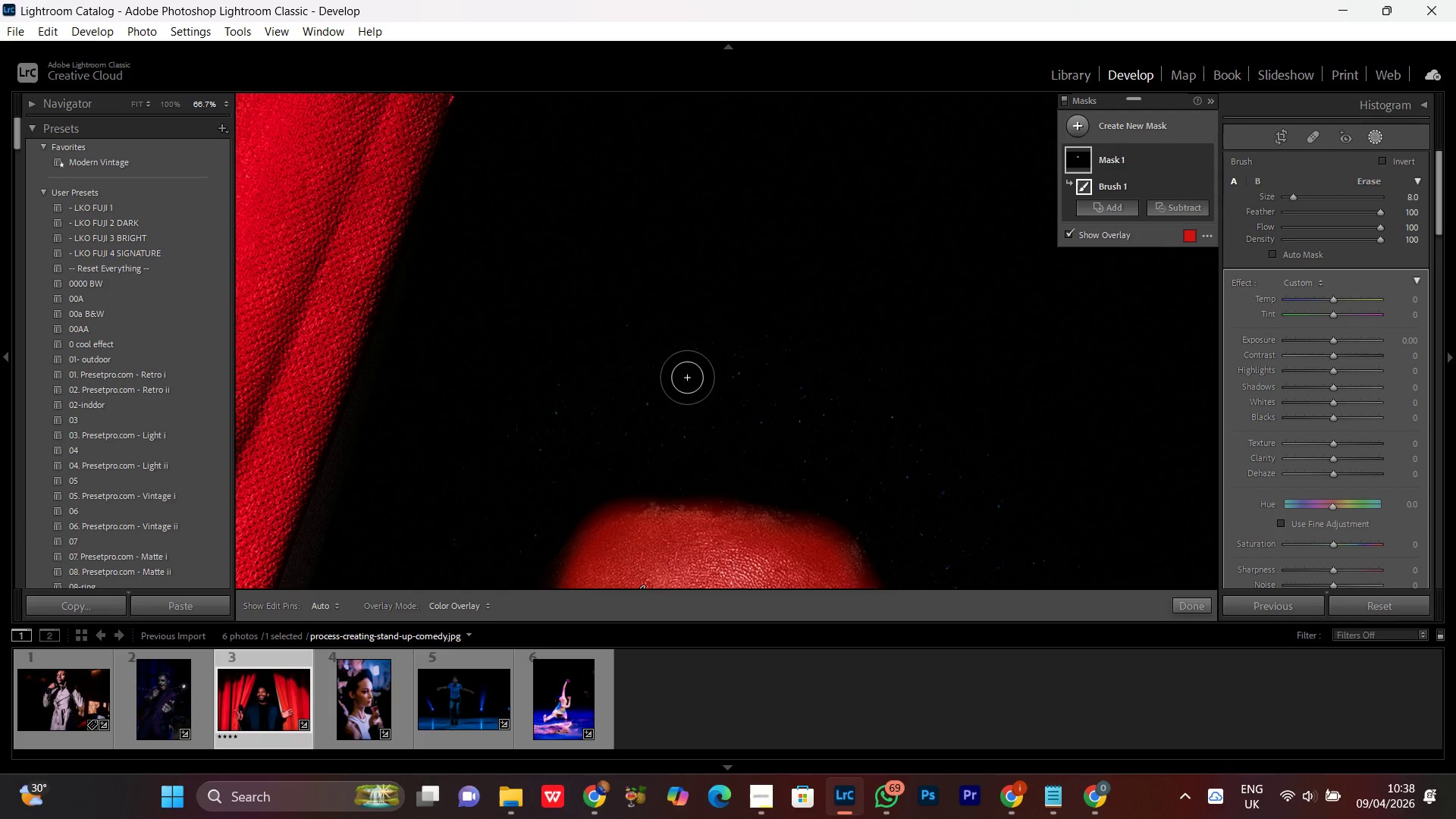 
scroll: coordinate [691, 325], scroll_direction: up, amount: 2.0
 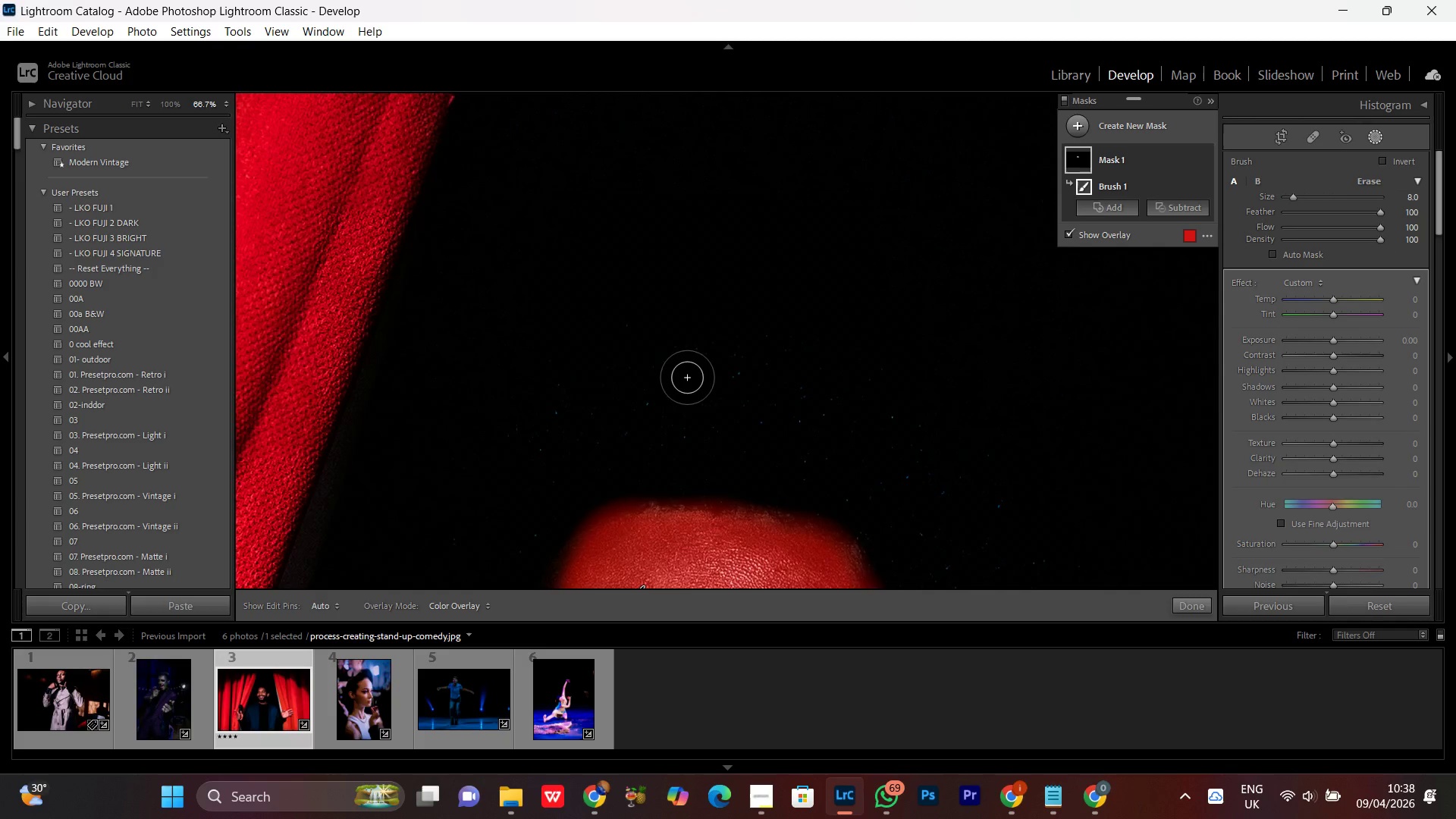 
hold_key(key=Space, duration=1.26)
 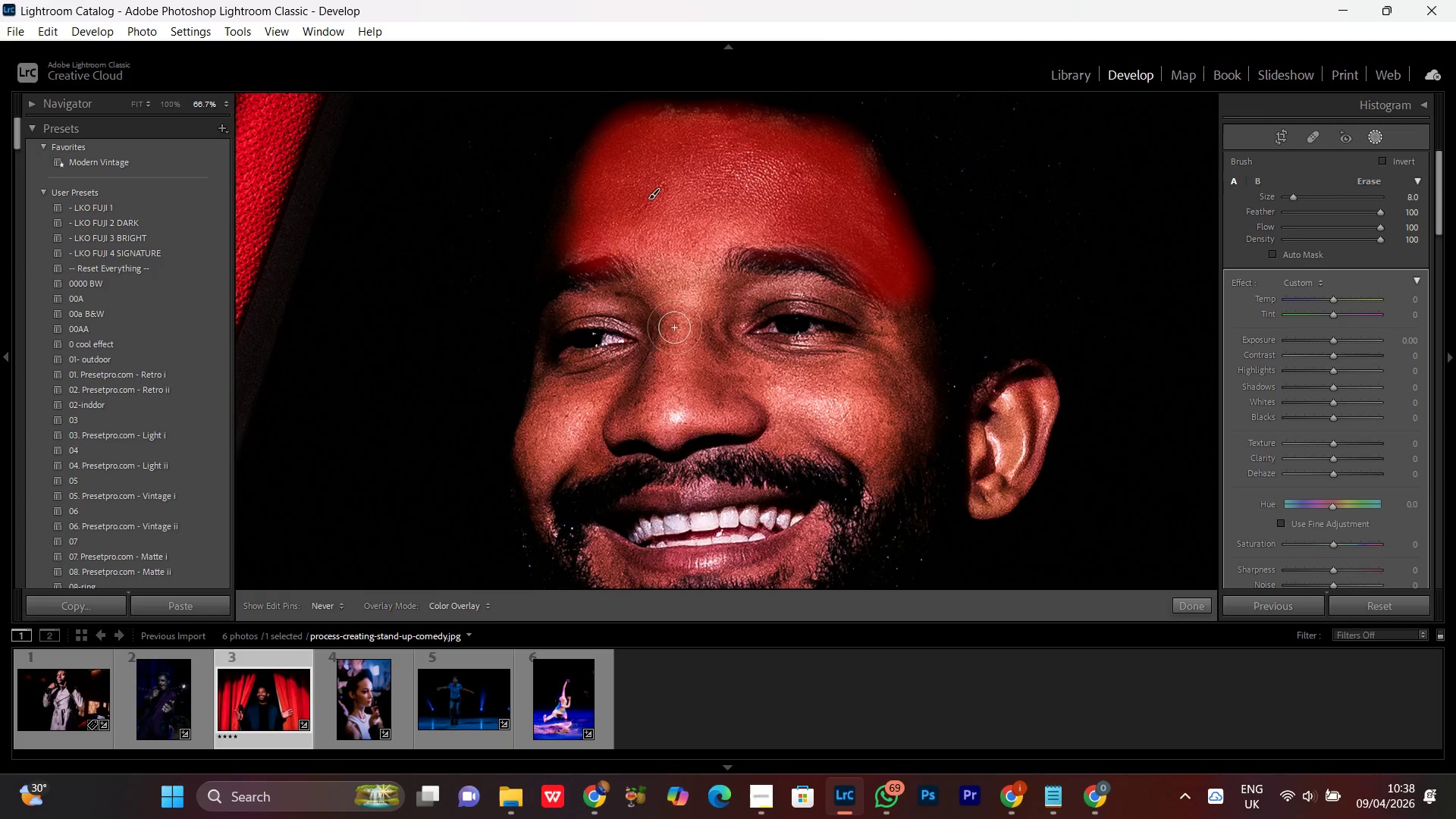 
left_click_drag(start_coordinate=[677, 484], to_coordinate=[677, 234])
 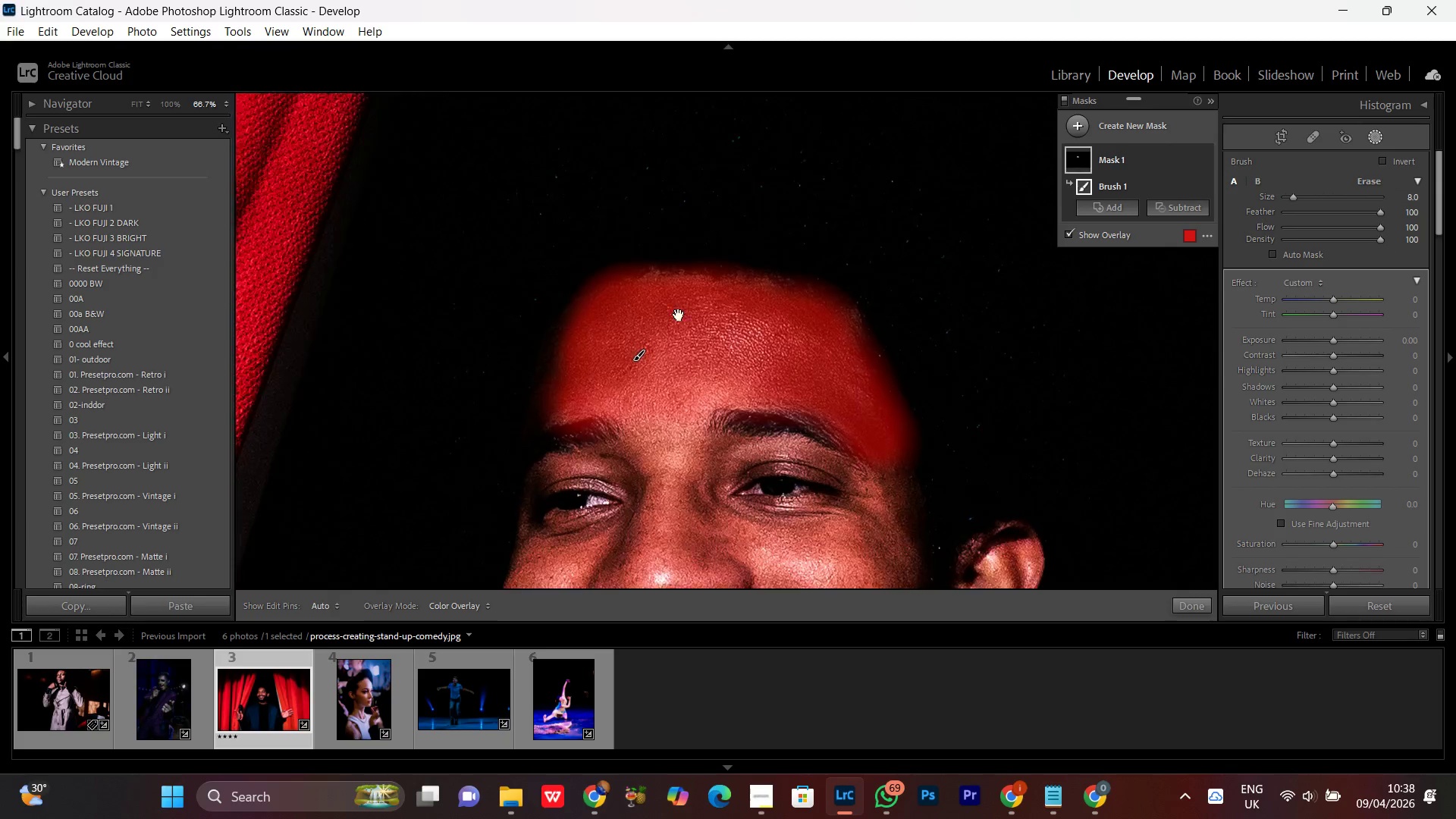 
left_click_drag(start_coordinate=[681, 340], to_coordinate=[696, 193])
 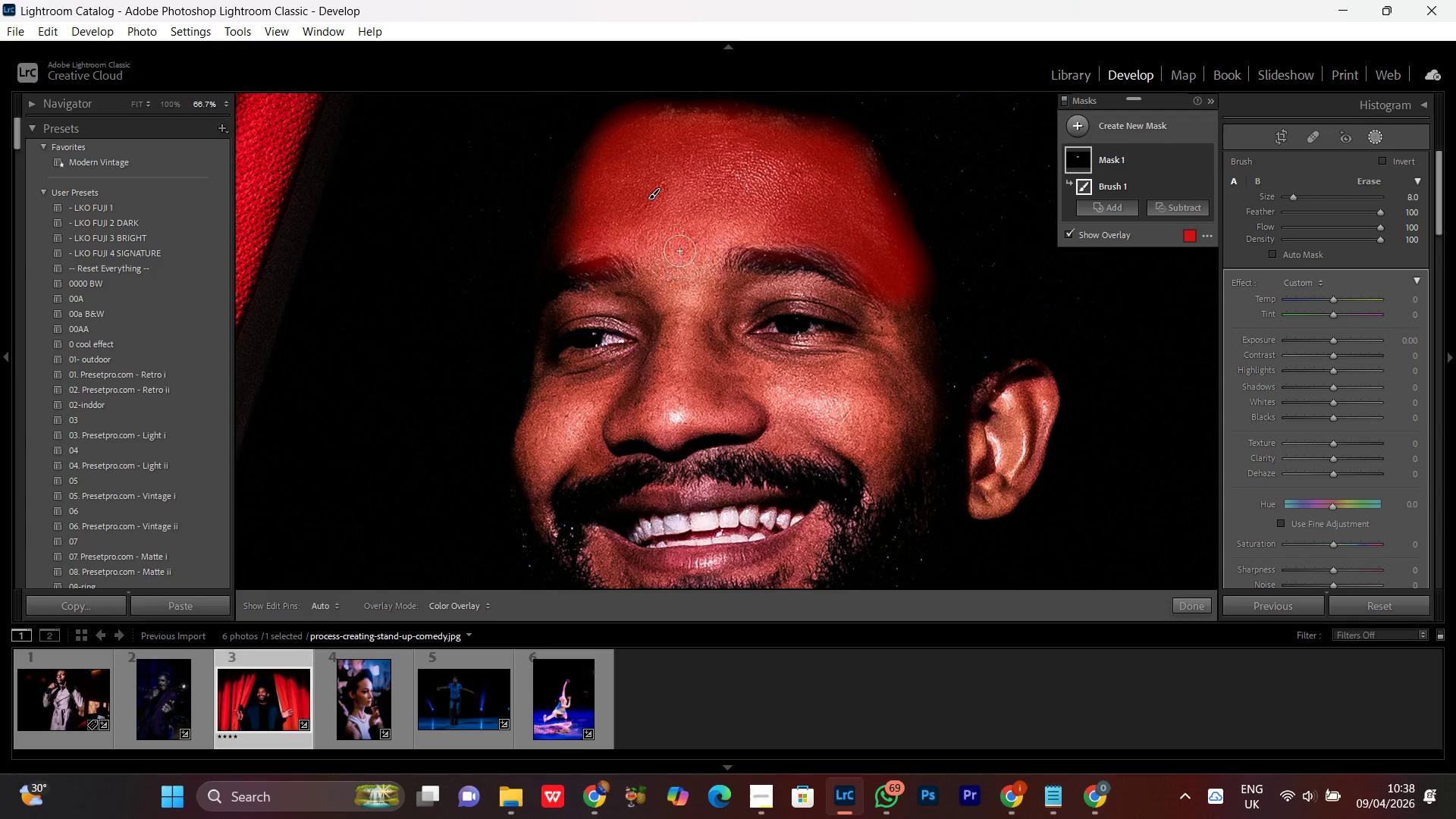 
left_click_drag(start_coordinate=[678, 255], to_coordinate=[902, 353])
 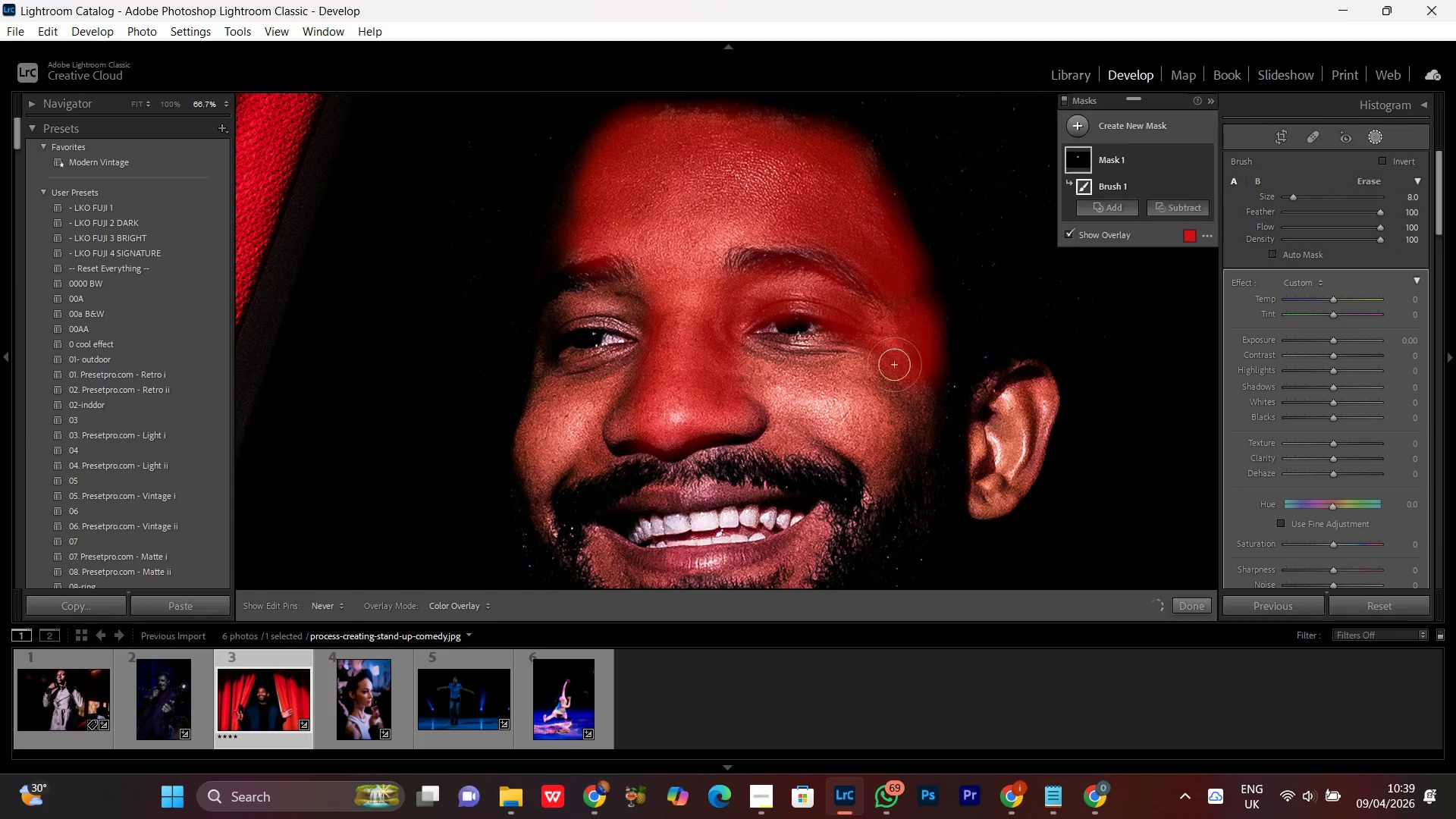 
hold_key(key=Space, duration=0.72)
 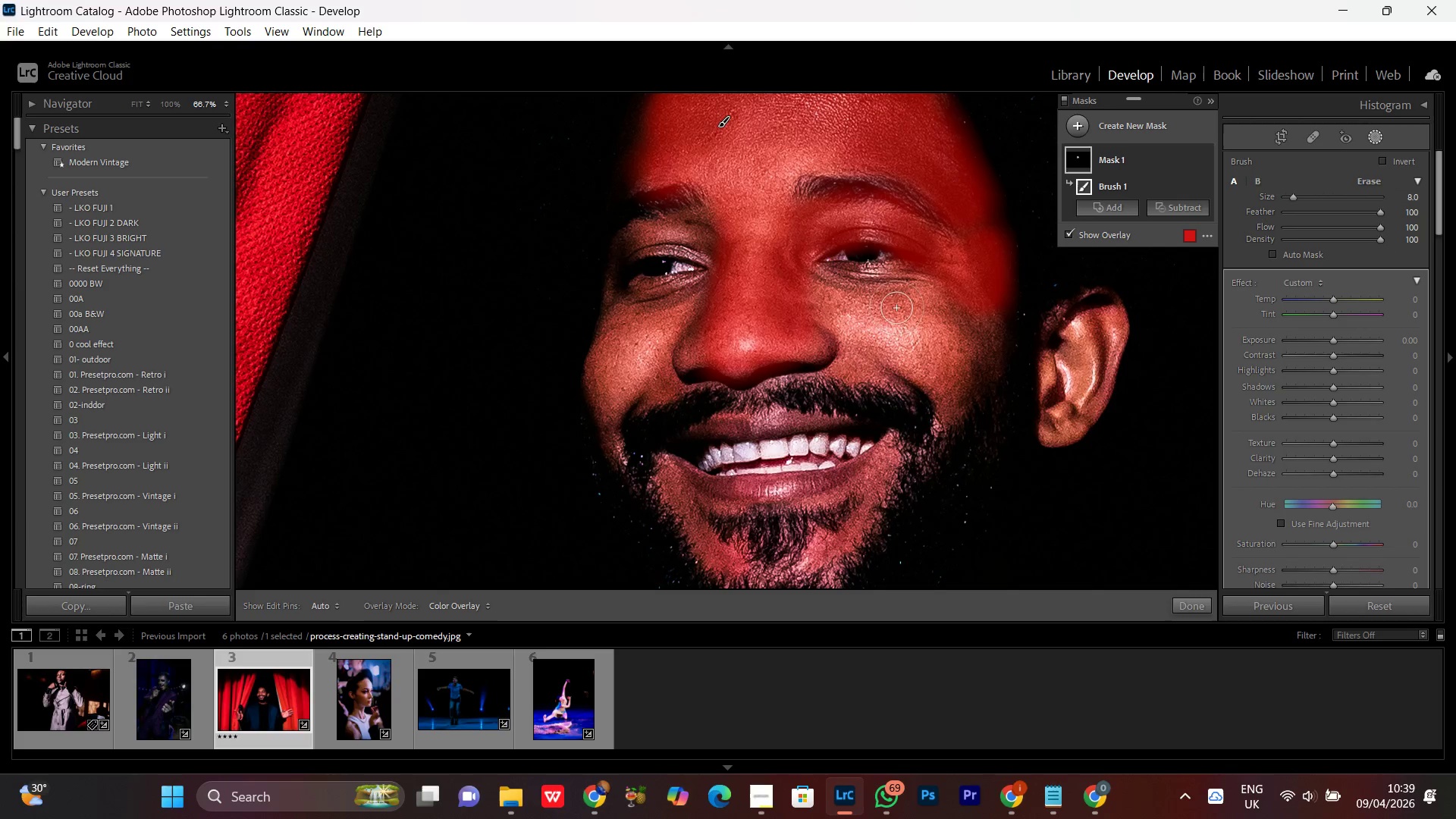 
left_click_drag(start_coordinate=[851, 413], to_coordinate=[872, 347])
 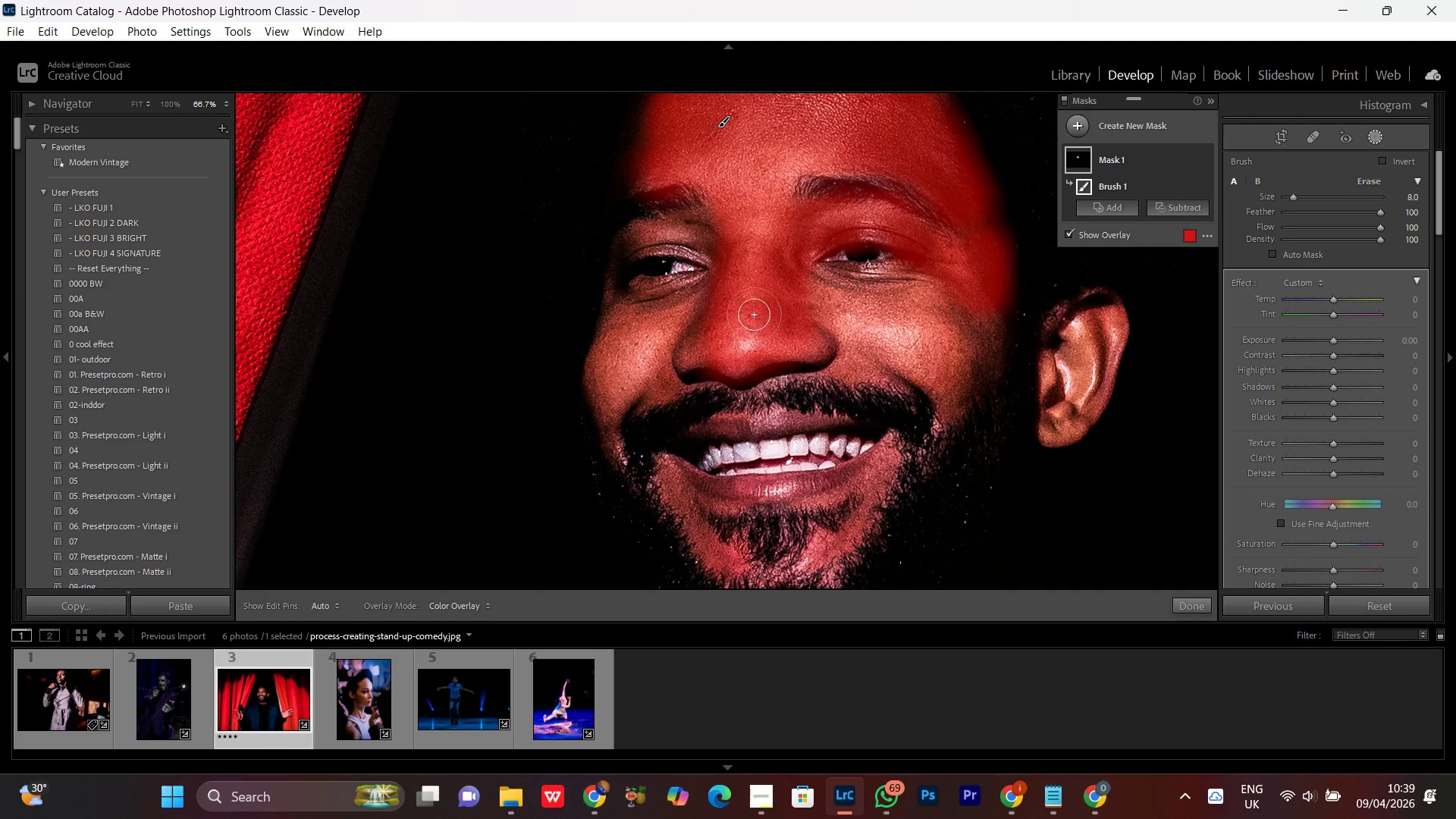 
left_click_drag(start_coordinate=[770, 298], to_coordinate=[786, 289])
 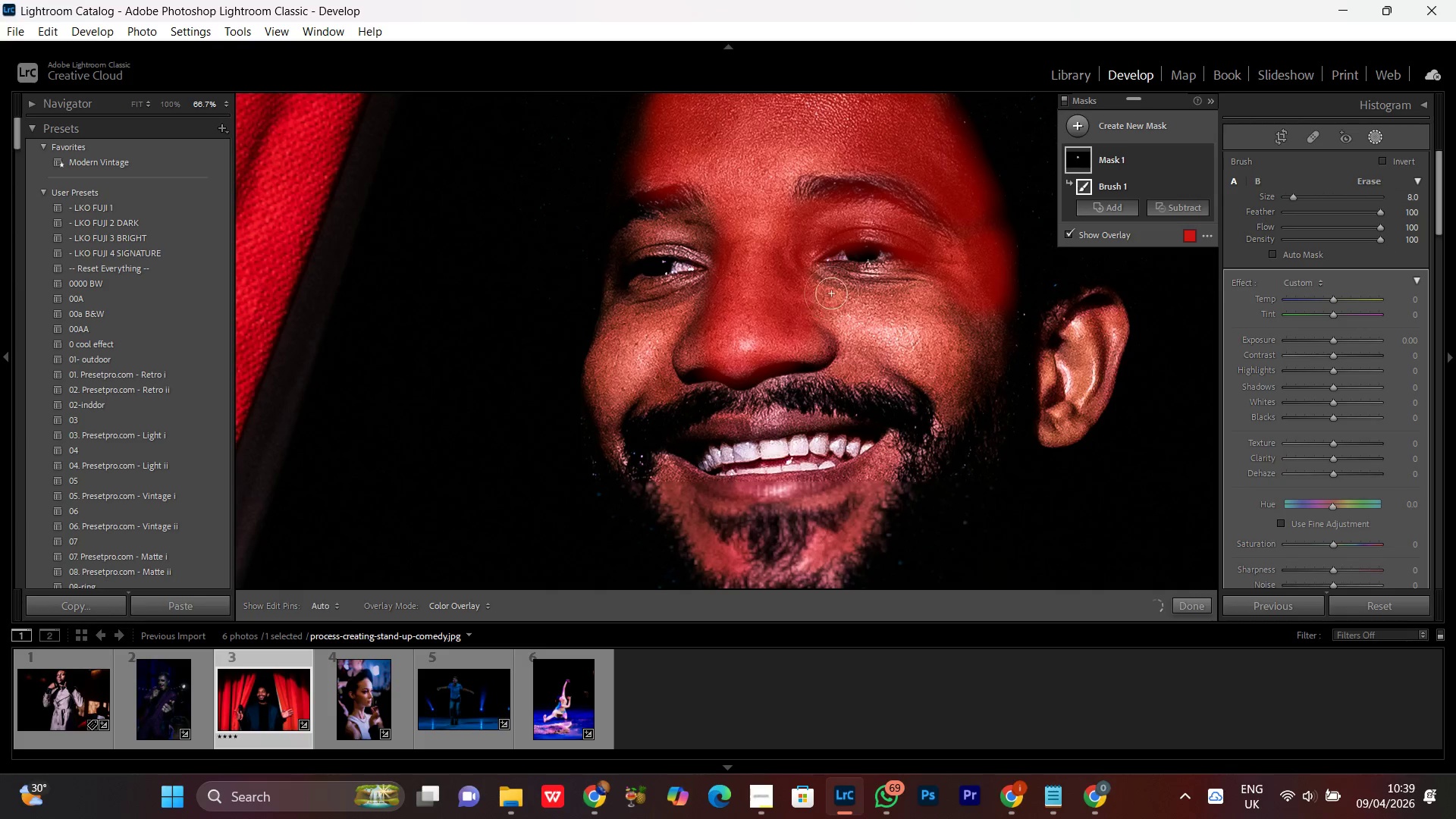 
left_click_drag(start_coordinate=[831, 293], to_coordinate=[853, 294])
 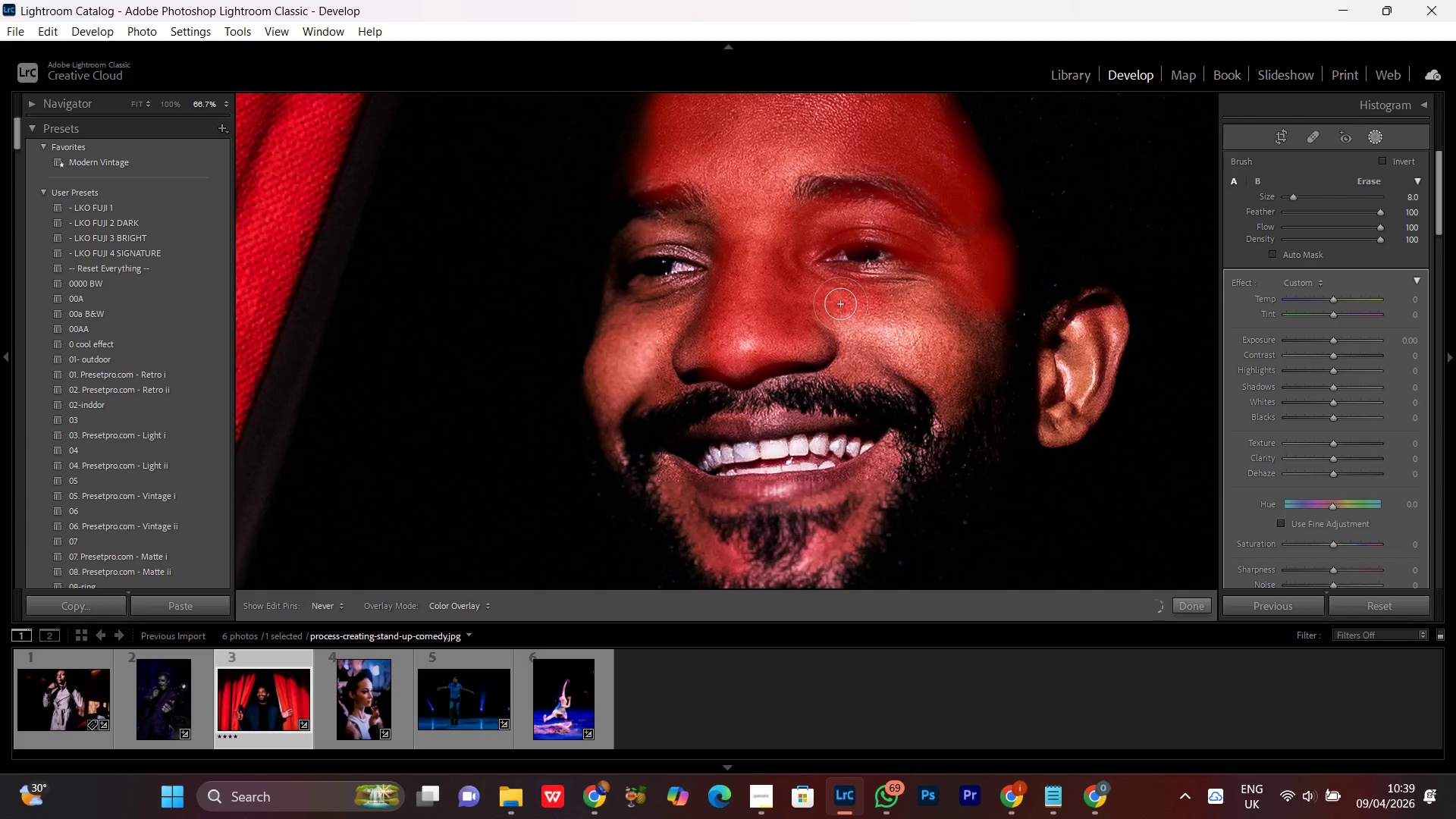 
left_click_drag(start_coordinate=[890, 303], to_coordinate=[920, 303])
 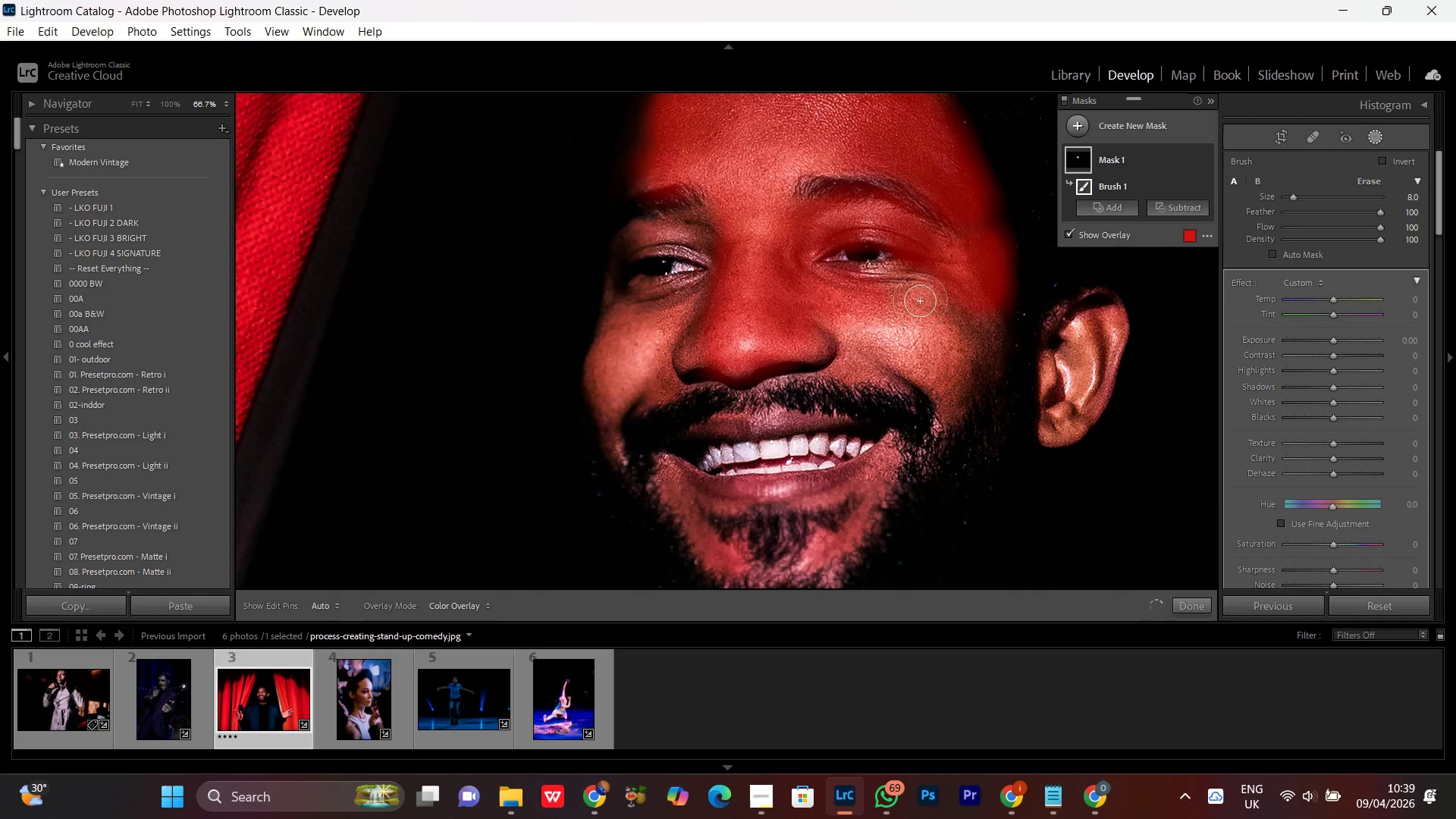 
left_click_drag(start_coordinate=[933, 301], to_coordinate=[937, 297])
 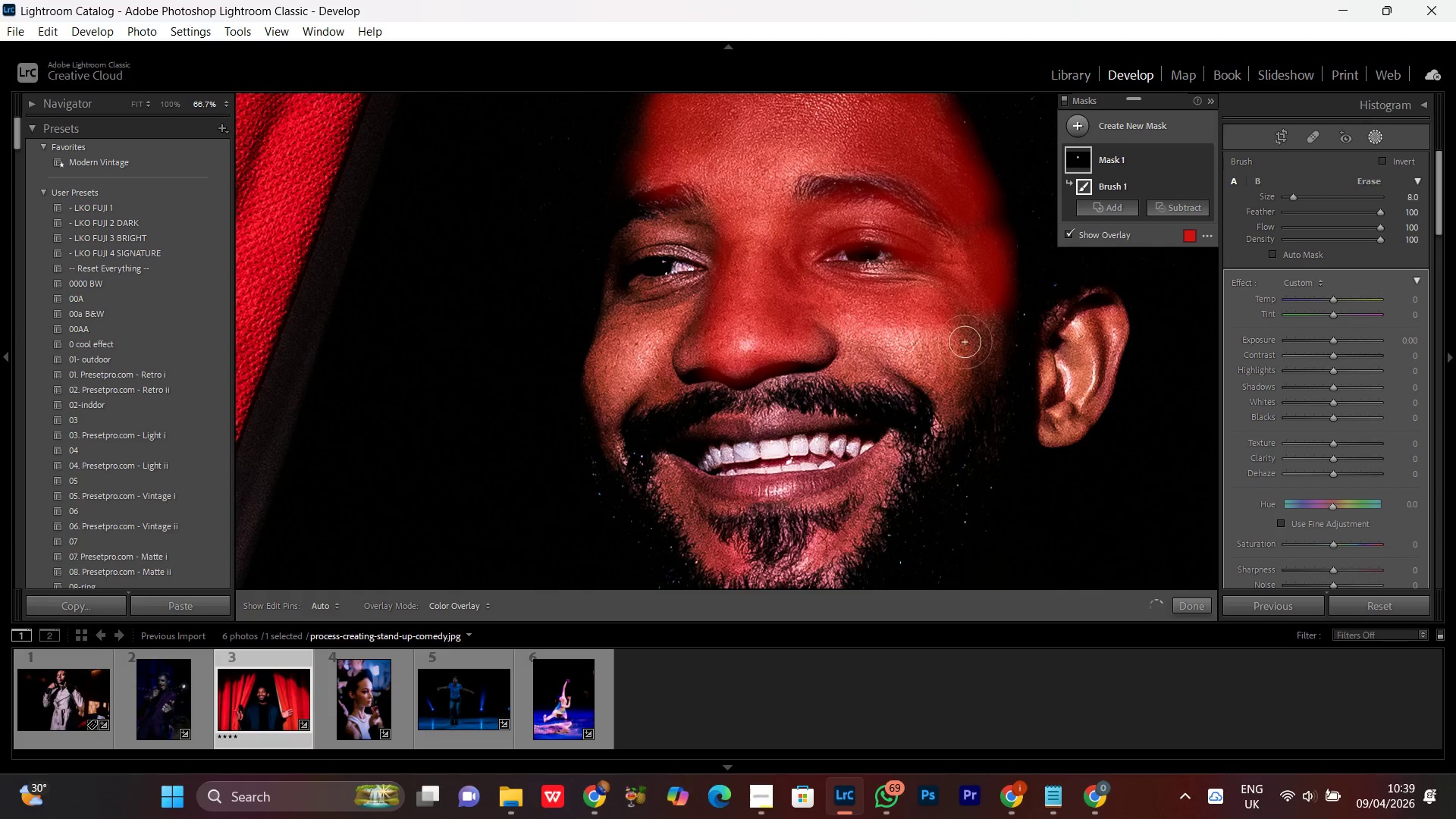 
left_click([953, 347])
 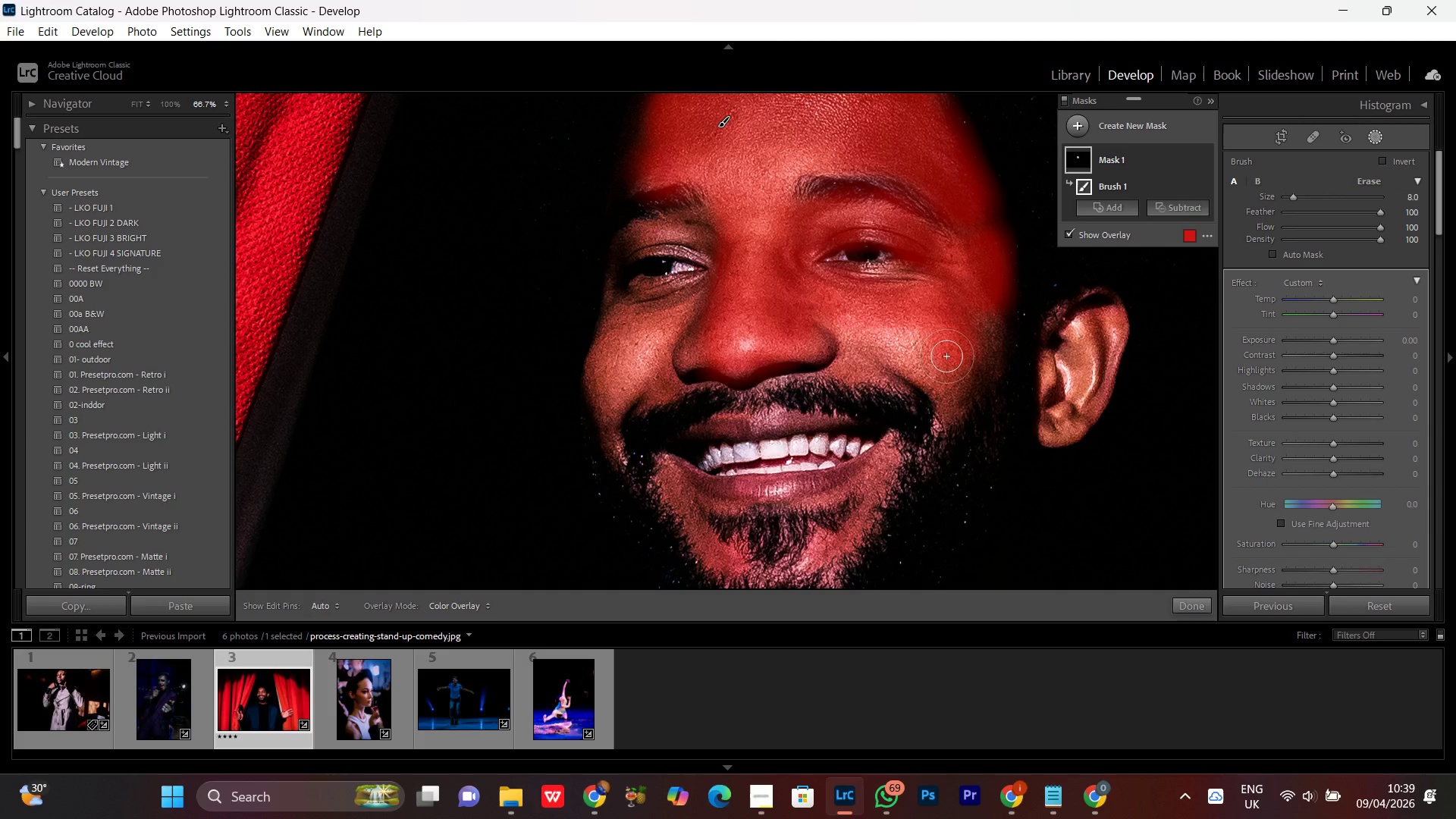 
wait(6.23)
 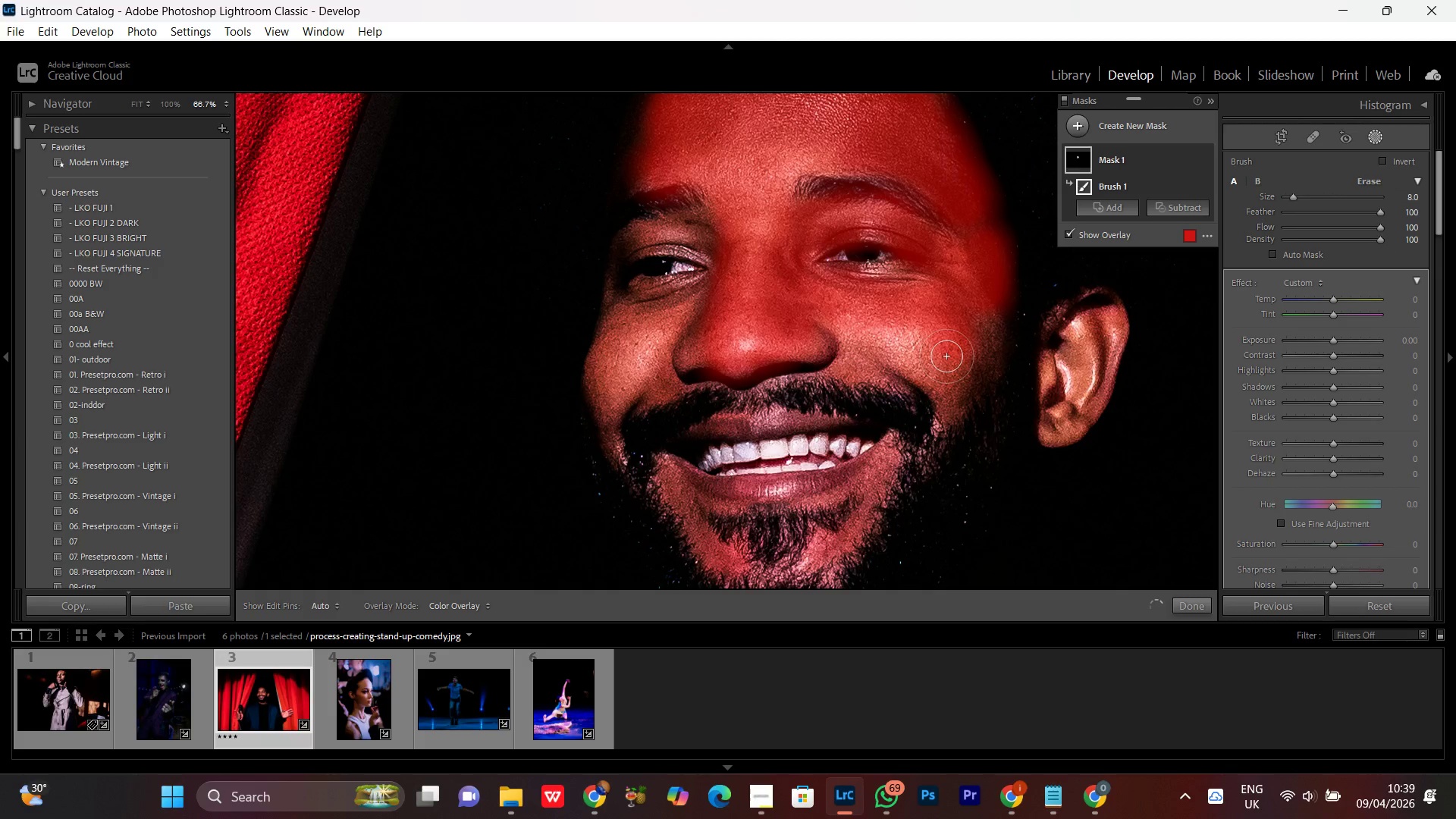 
hold_key(key=Space, duration=0.92)
 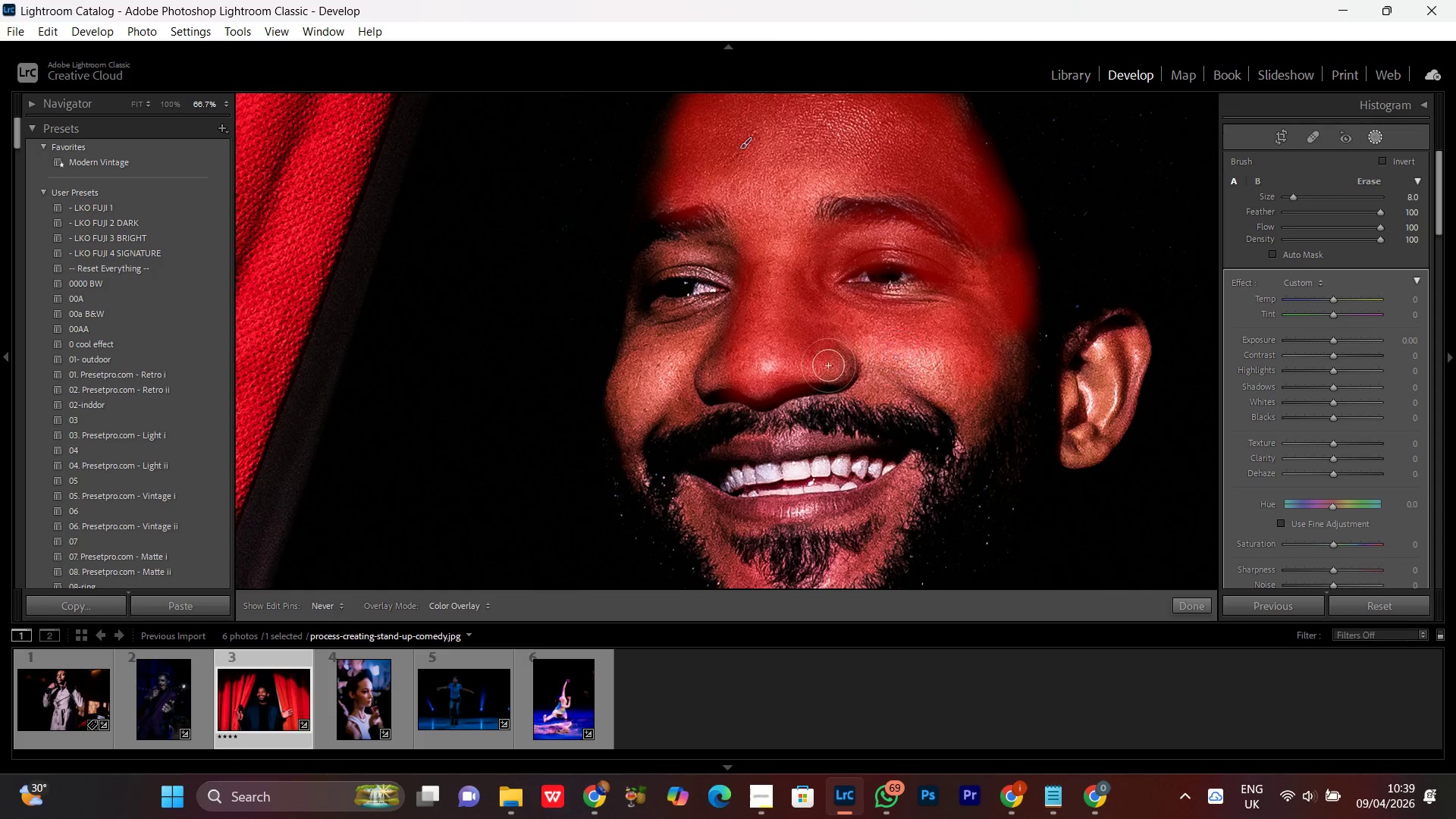 
left_click_drag(start_coordinate=[886, 341], to_coordinate=[908, 362])
 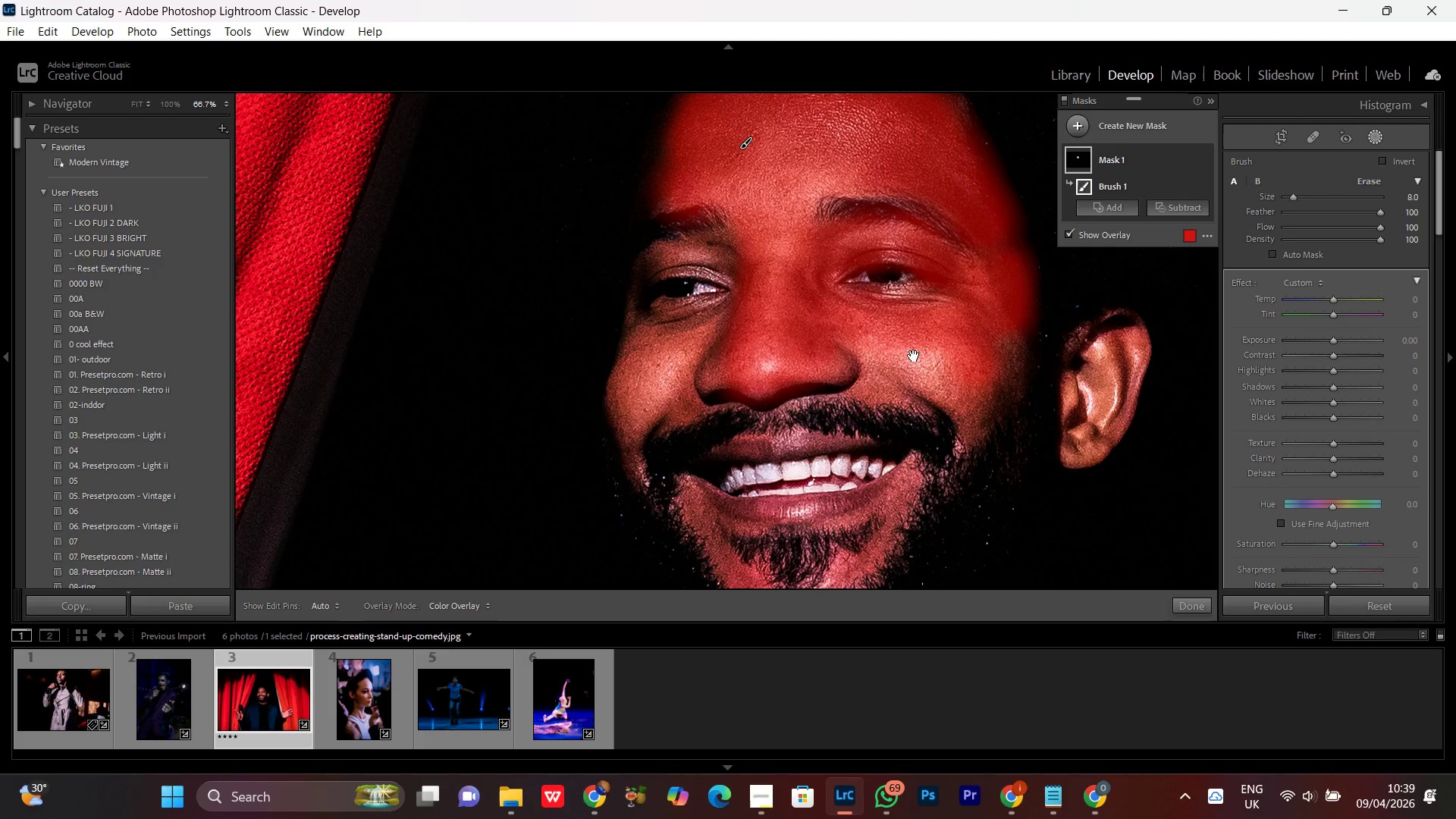 
hold_key(key=Space, duration=14.22)
 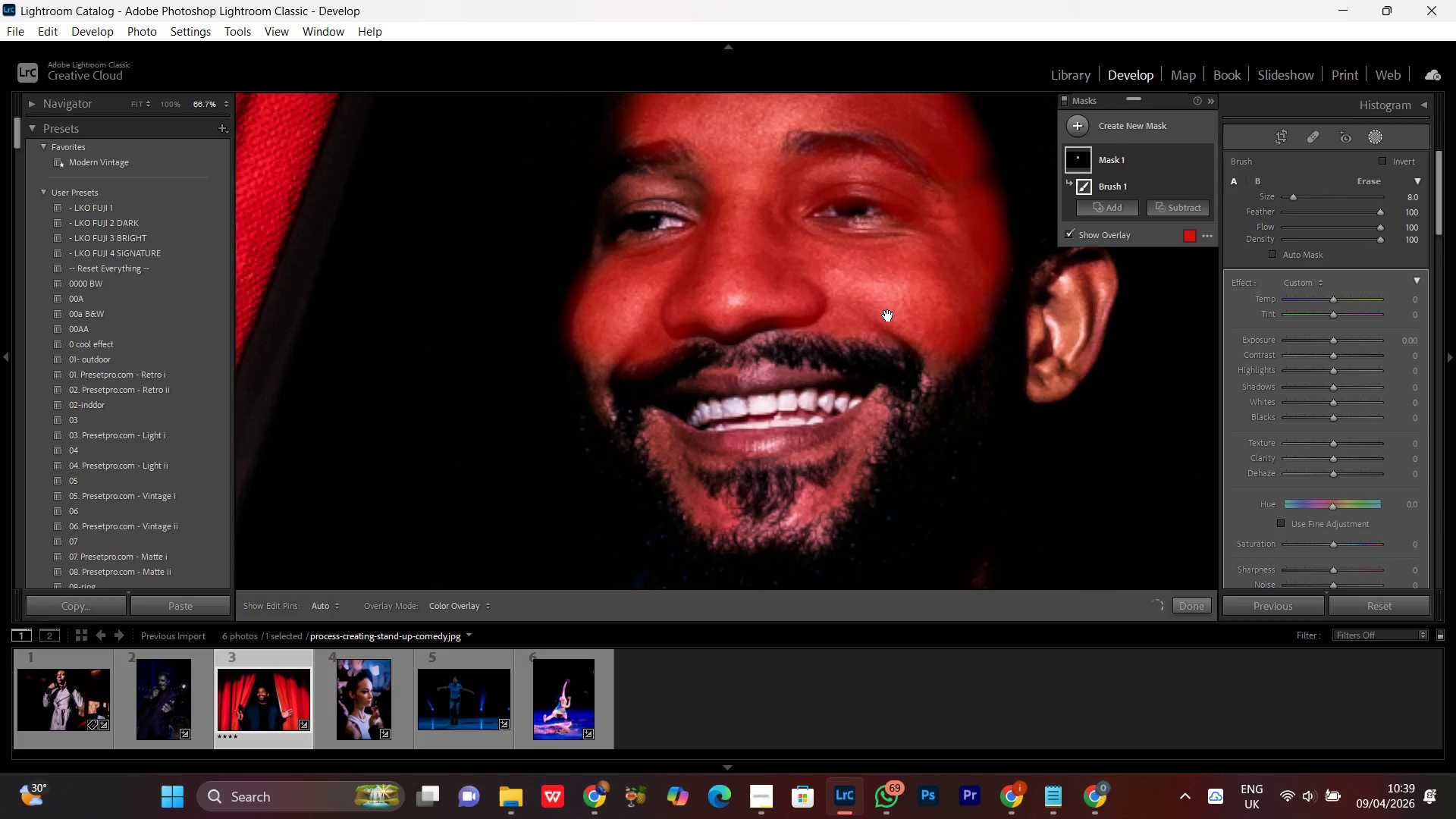 
left_click_drag(start_coordinate=[937, 358], to_coordinate=[981, 351])
 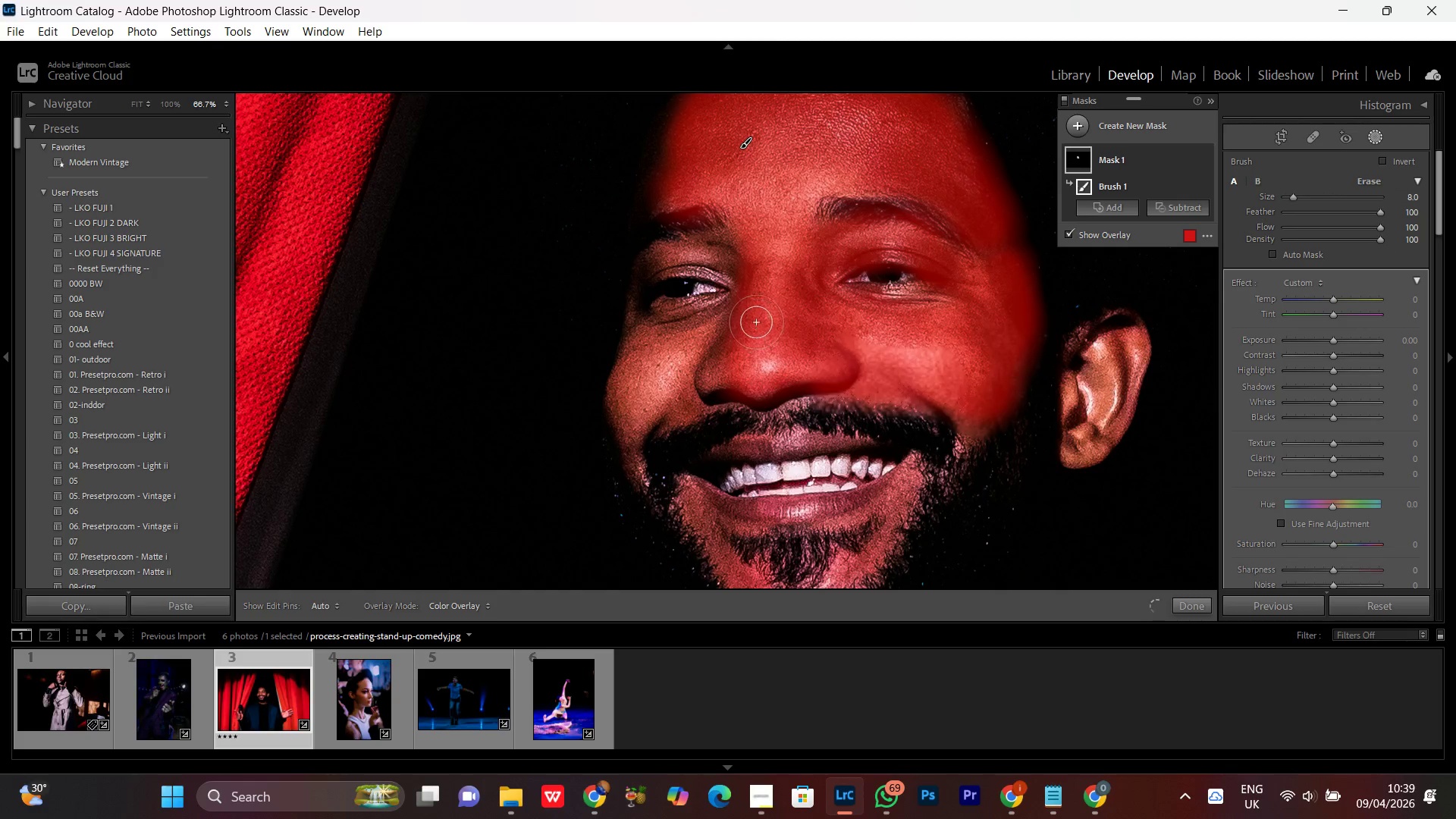 
left_click_drag(start_coordinate=[751, 306], to_coordinate=[714, 356])
 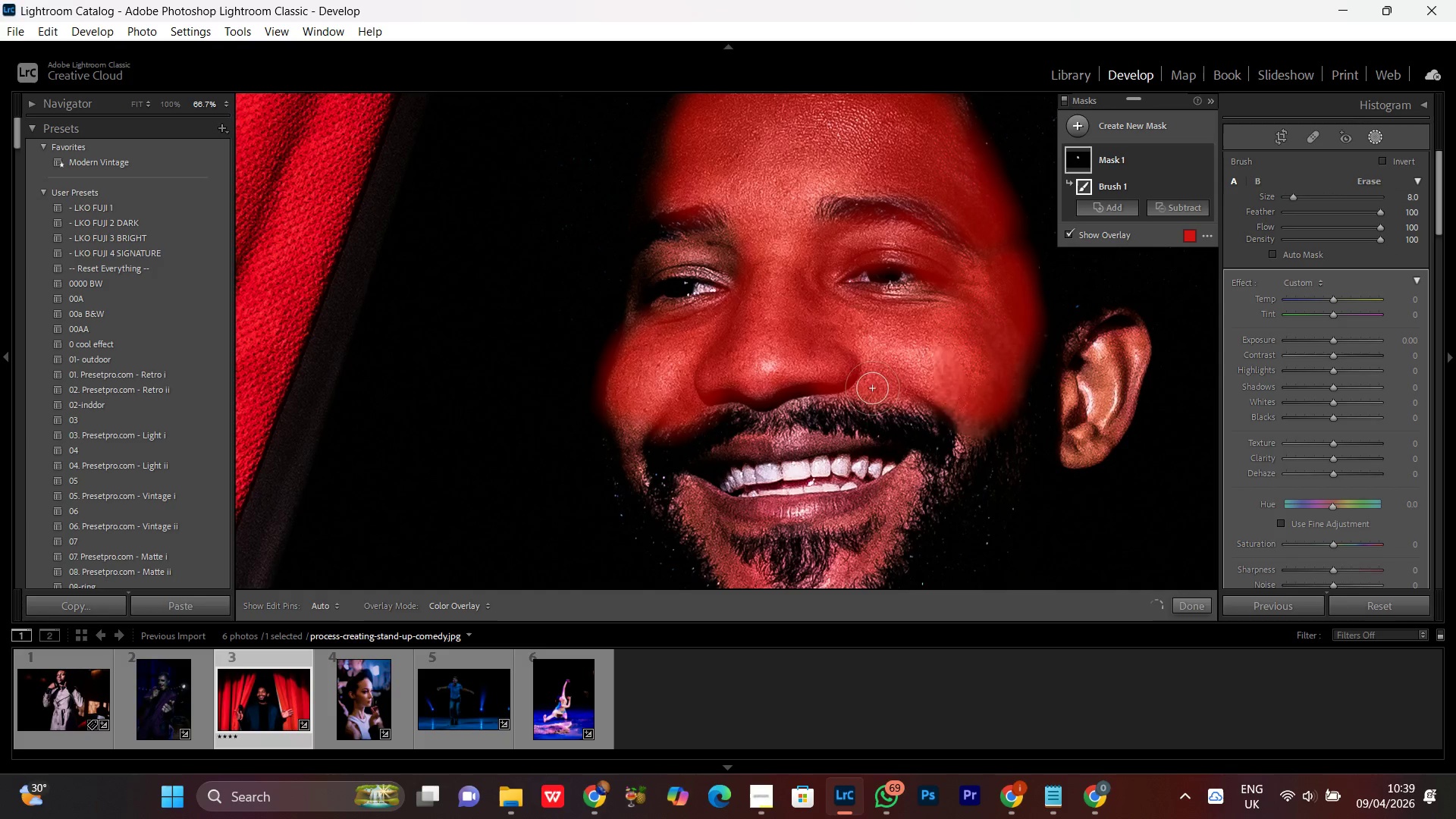 
hold_key(key=Space, duration=1.08)
 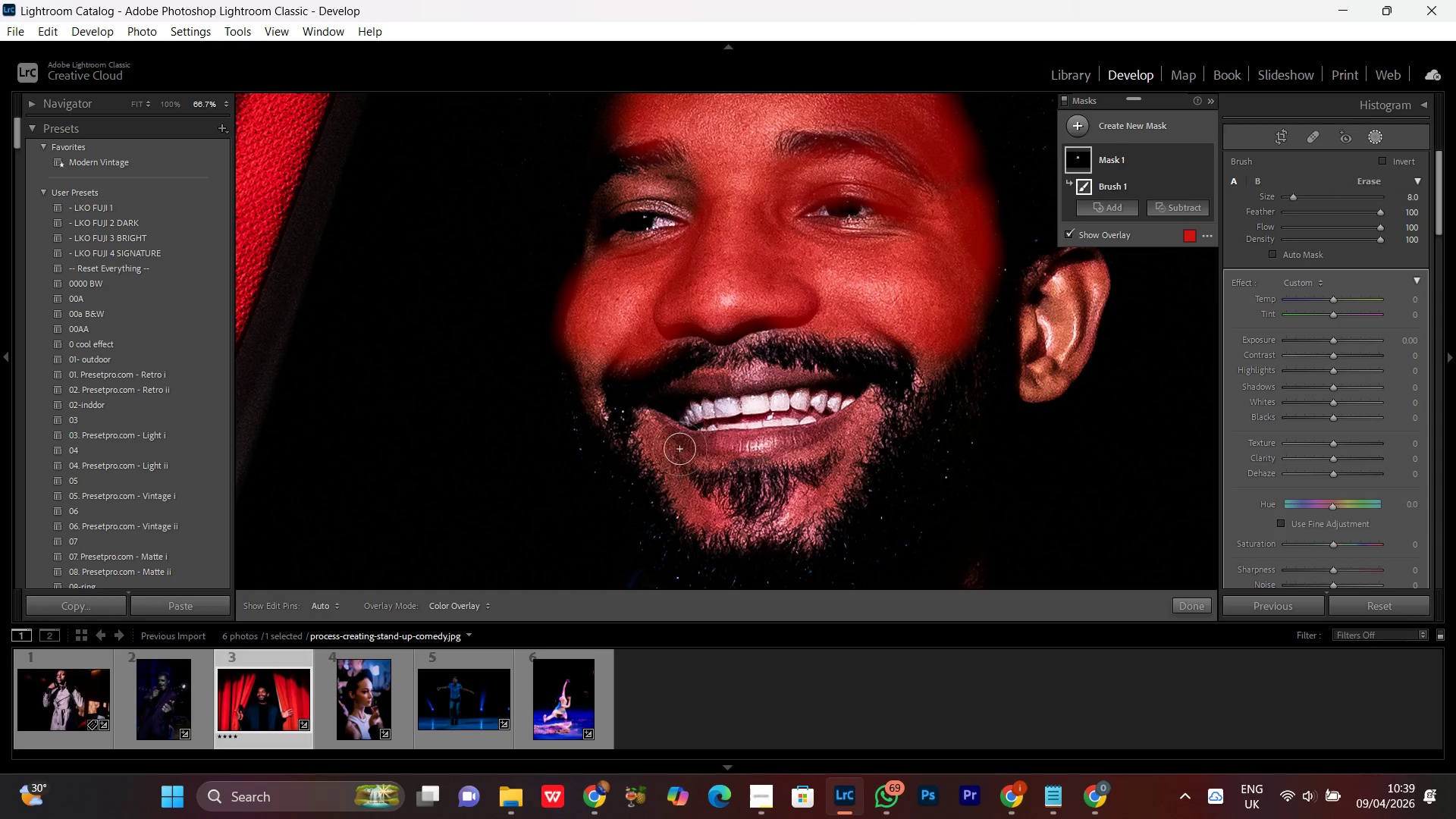 
left_click_drag(start_coordinate=[929, 381], to_coordinate=[893, 315])
 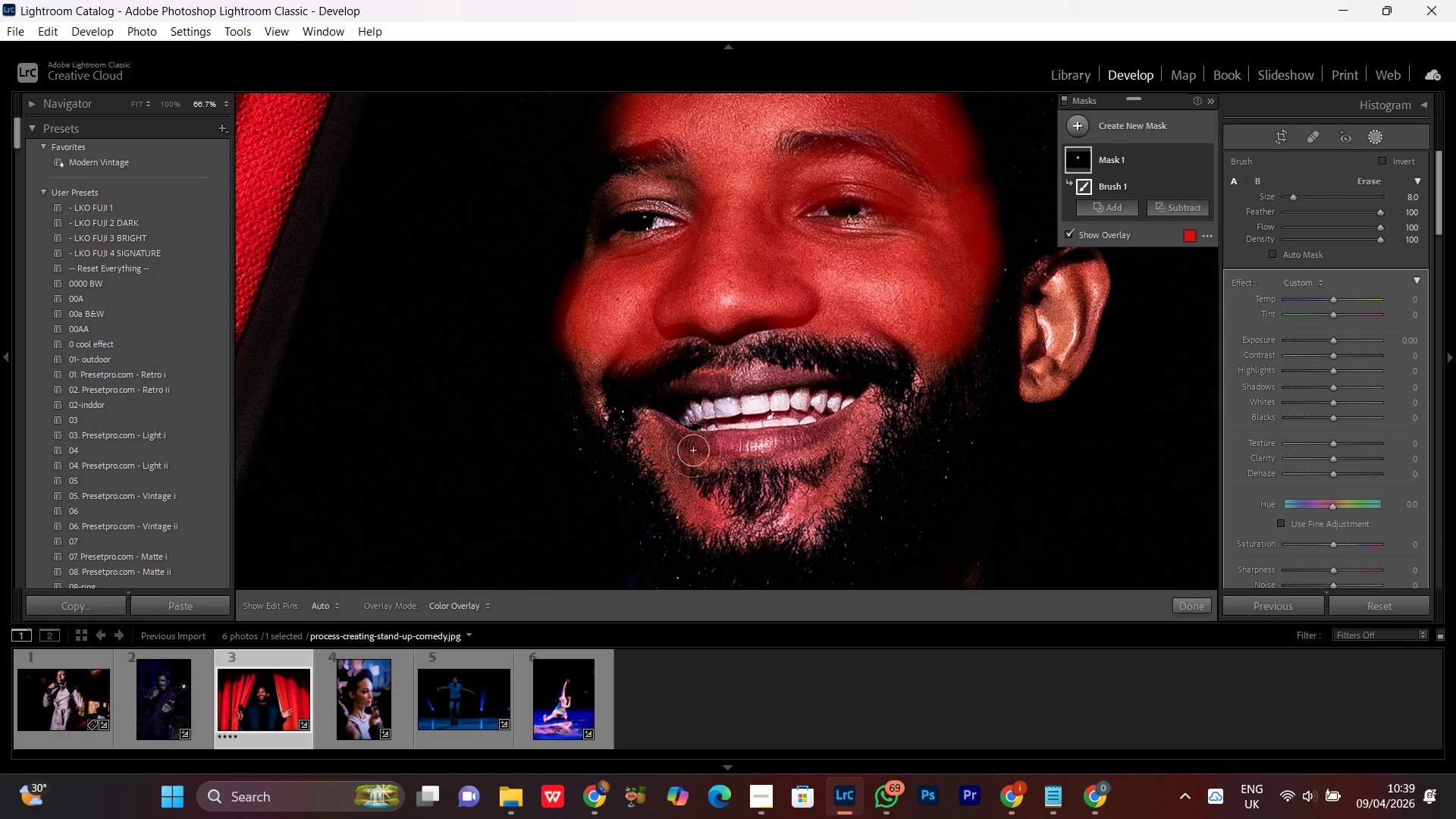 
scroll: coordinate [664, 456], scroll_direction: down, amount: 5.0
 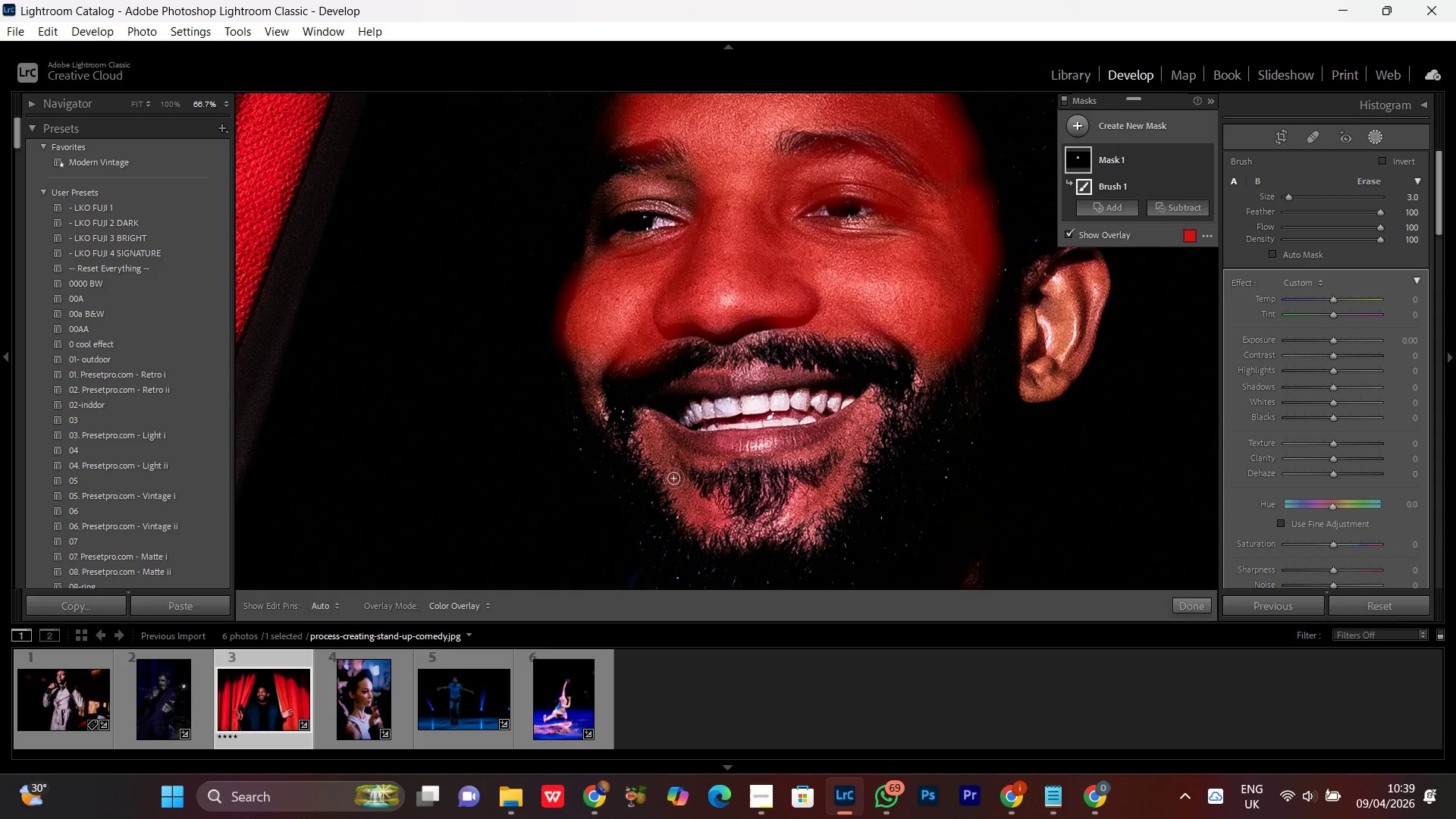 
scroll: coordinate [680, 488], scroll_direction: up, amount: 3.0
 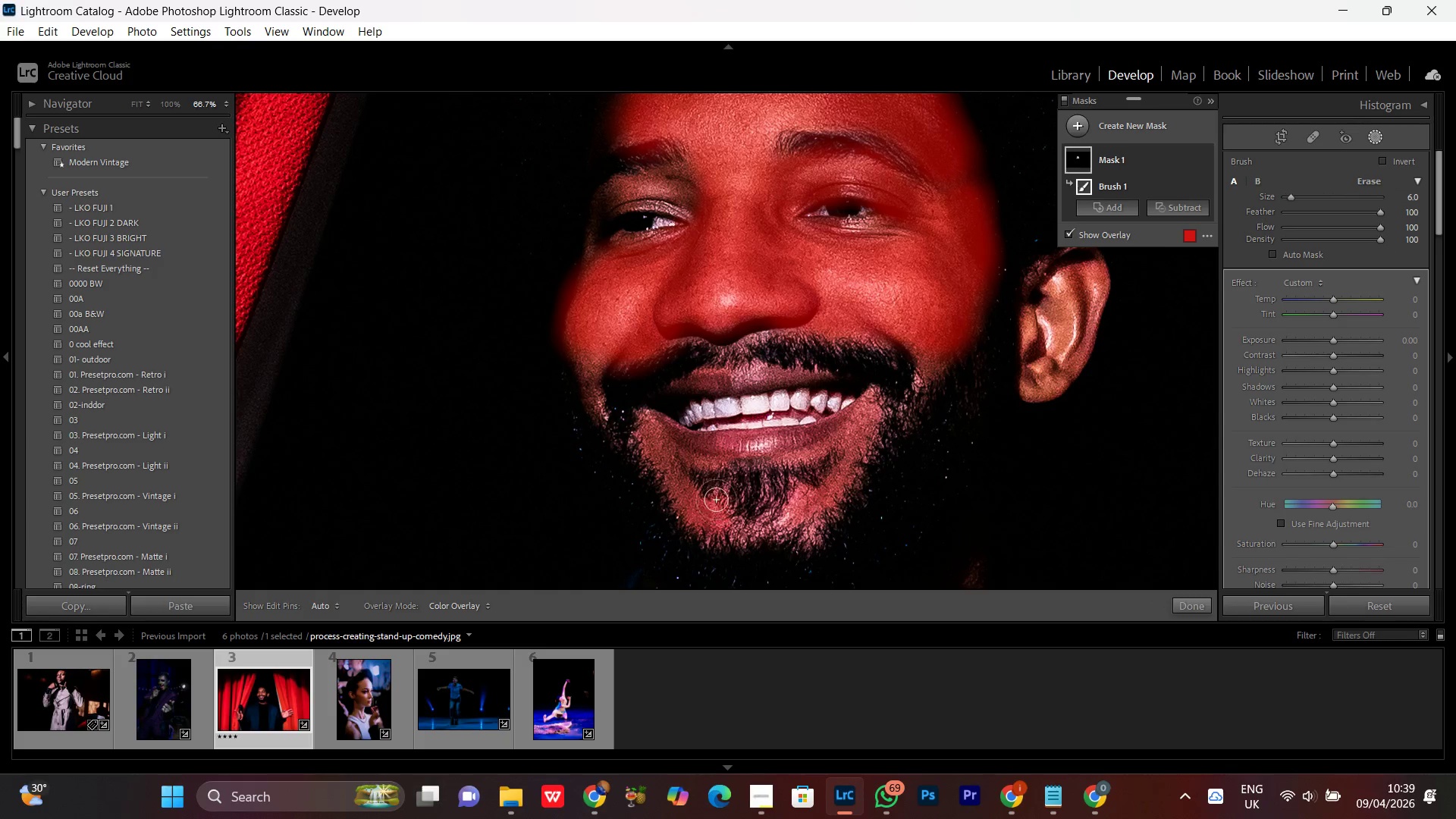 
left_click_drag(start_coordinate=[712, 497], to_coordinate=[647, 435])
 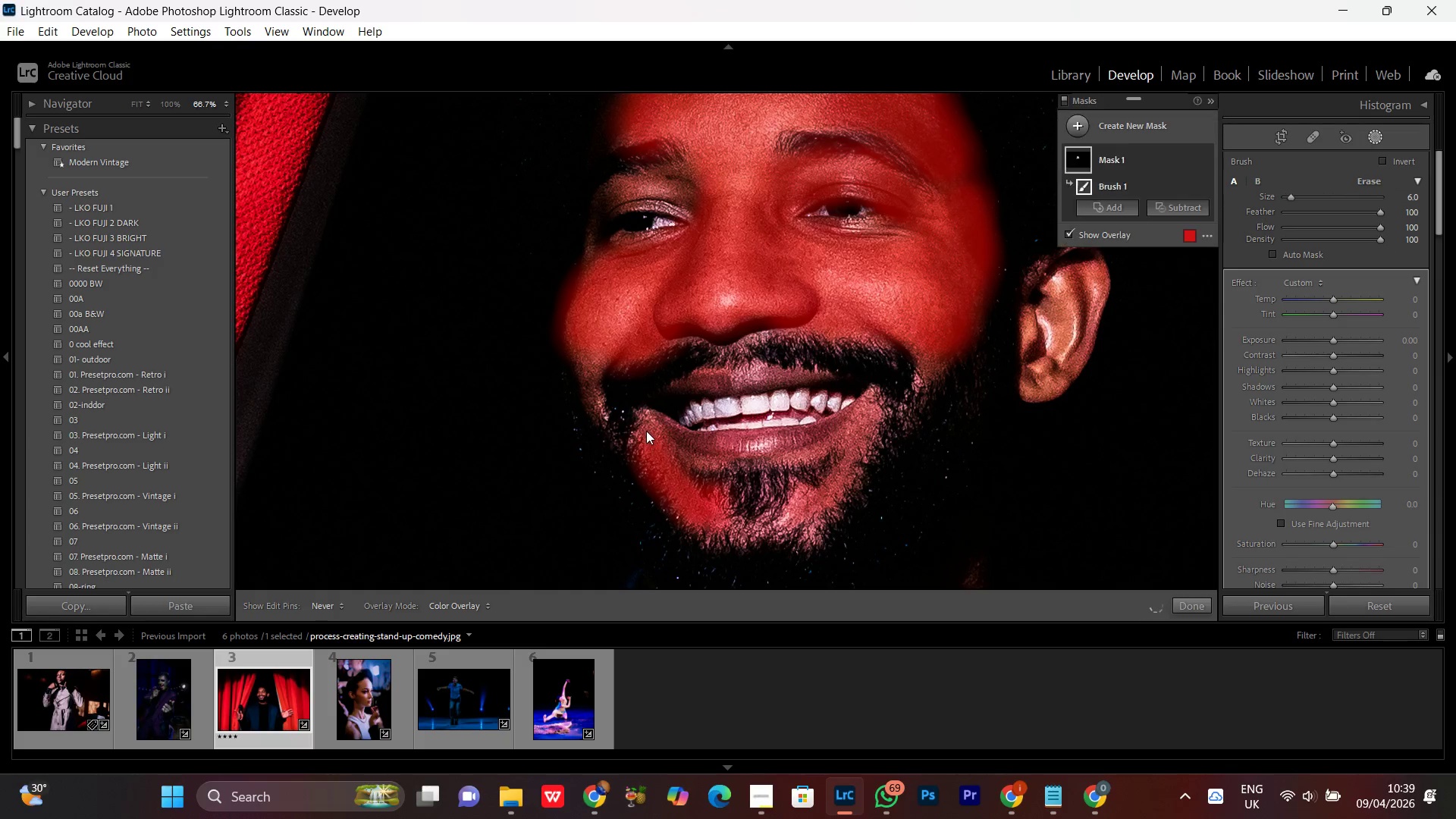 
left_click_drag(start_coordinate=[645, 428], to_coordinate=[642, 419])
 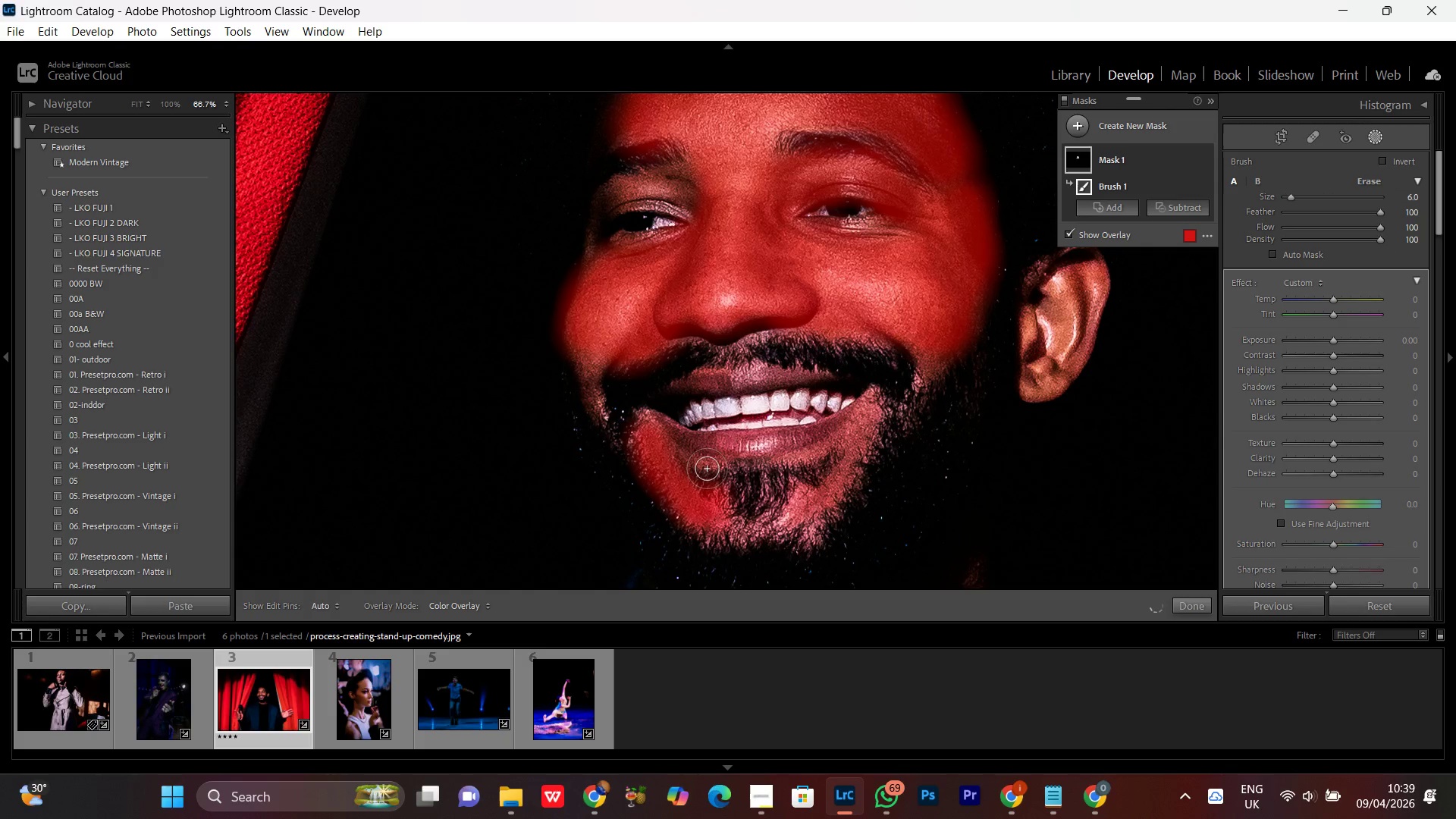 
left_click_drag(start_coordinate=[688, 466], to_coordinate=[684, 466])
 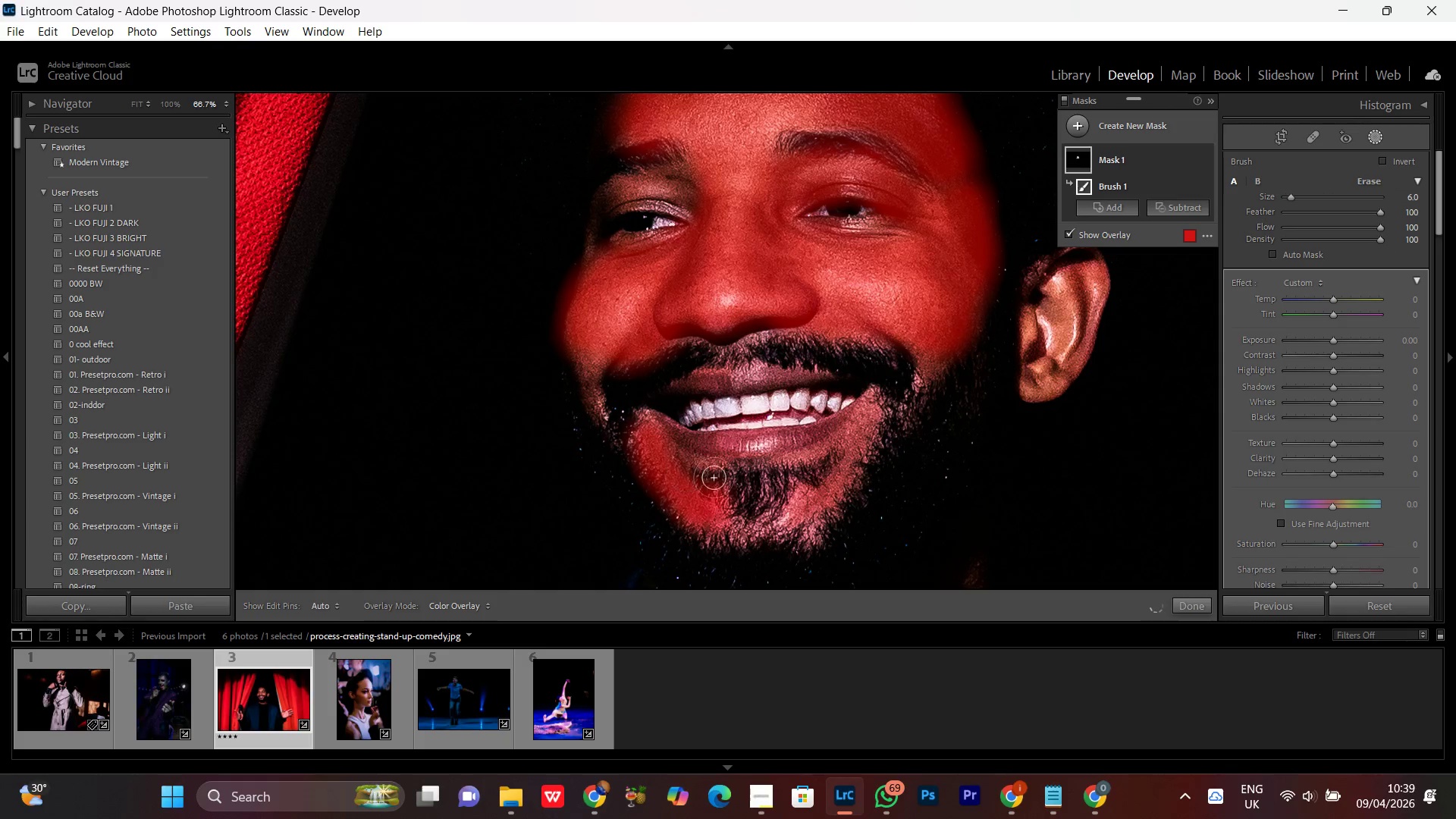 
left_click_drag(start_coordinate=[684, 466], to_coordinate=[690, 474])
 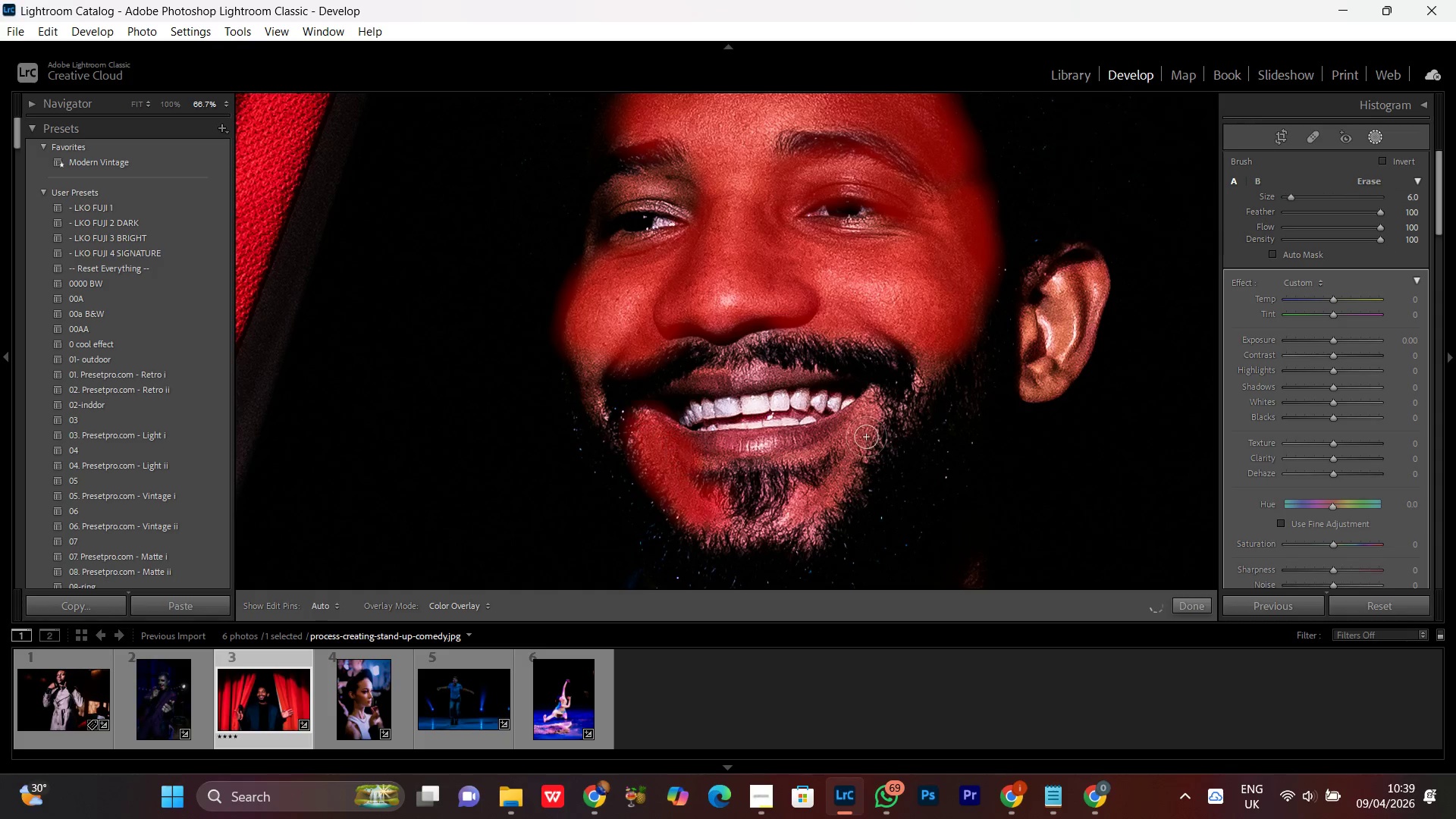 
scroll: coordinate [855, 445], scroll_direction: down, amount: 11.0
 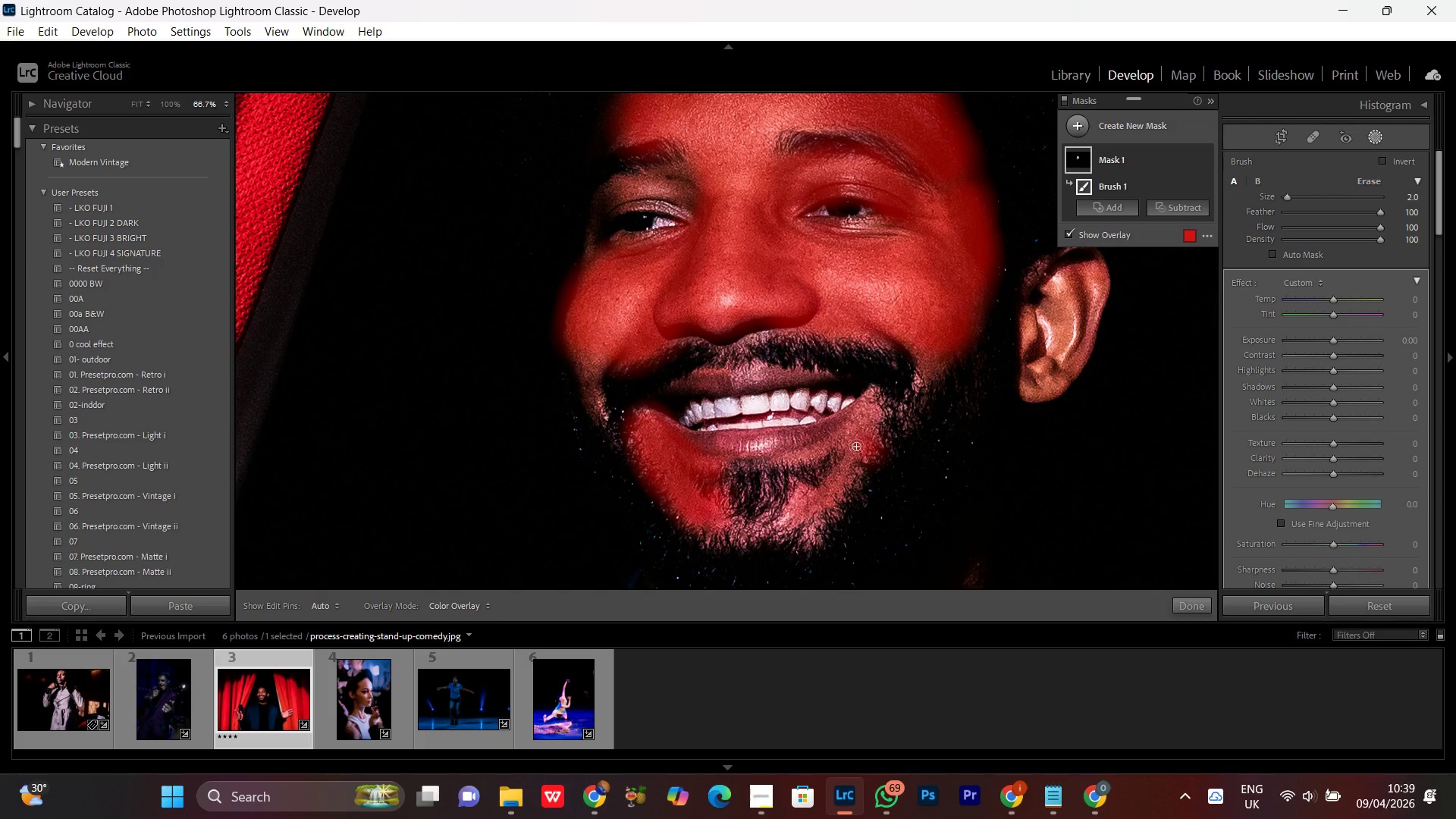 
wait(6.08)
 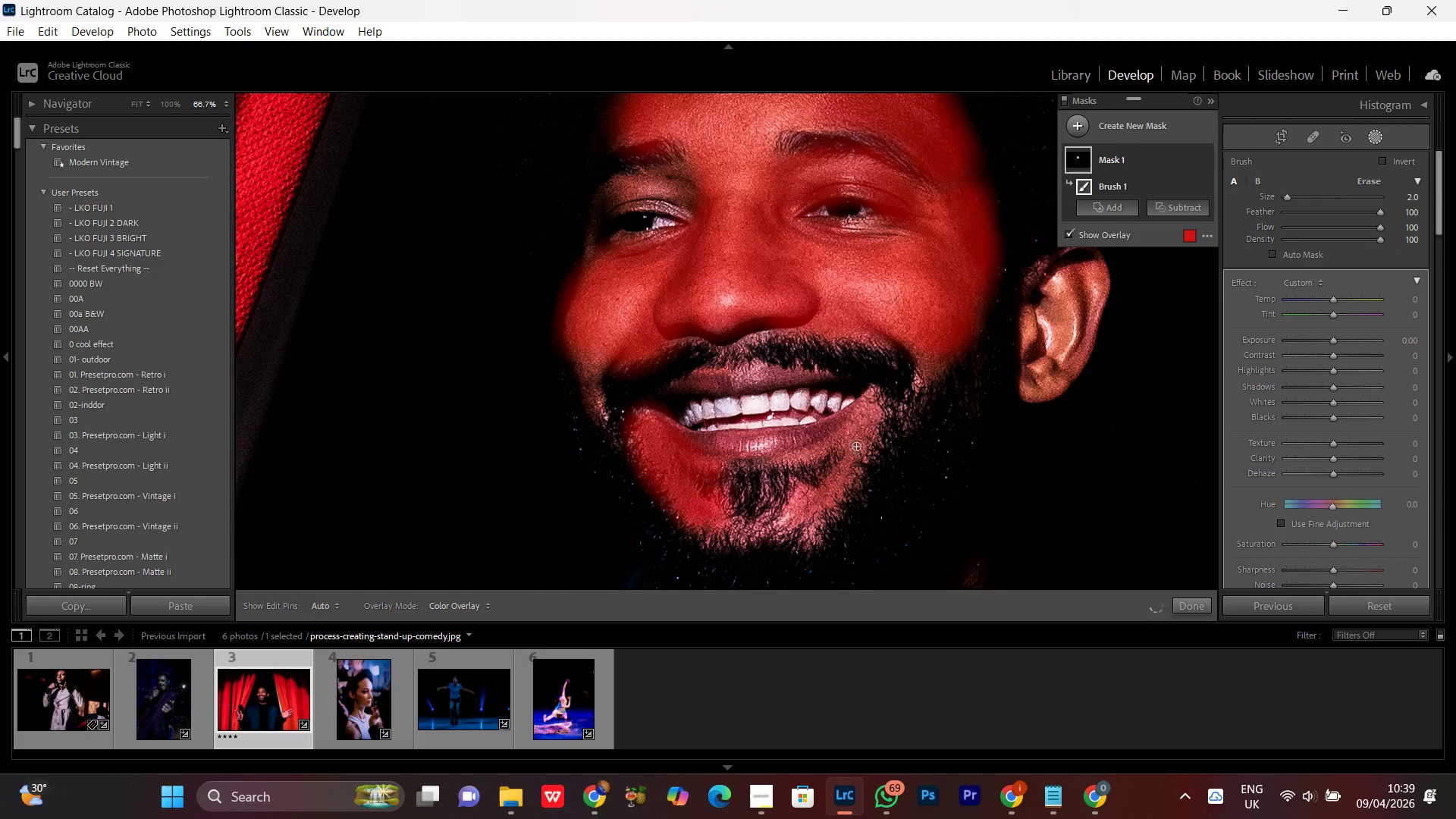 
scroll: coordinate [800, 500], scroll_direction: up, amount: 2.0
 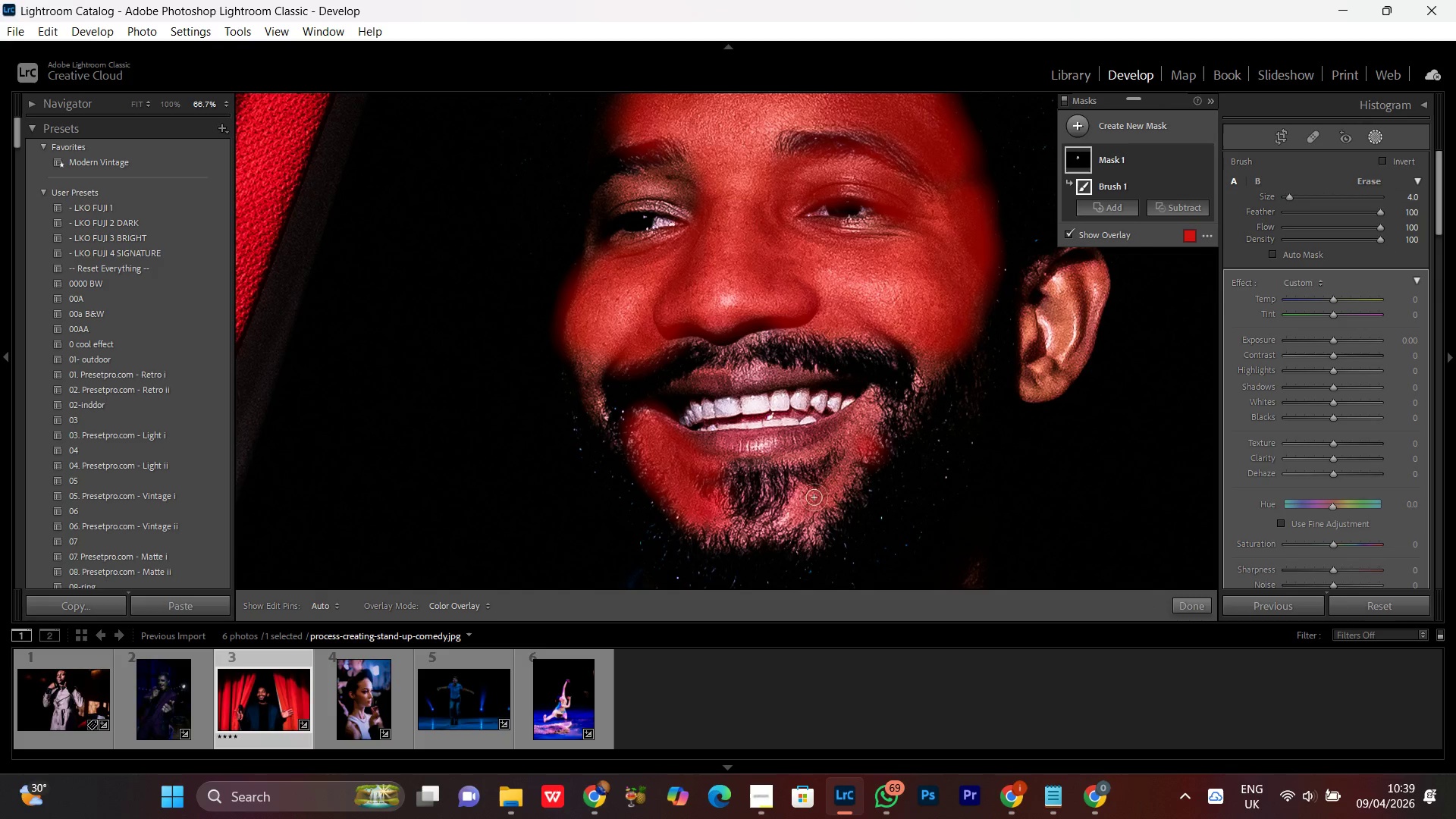 
left_click_drag(start_coordinate=[814, 496], to_coordinate=[754, 468])
 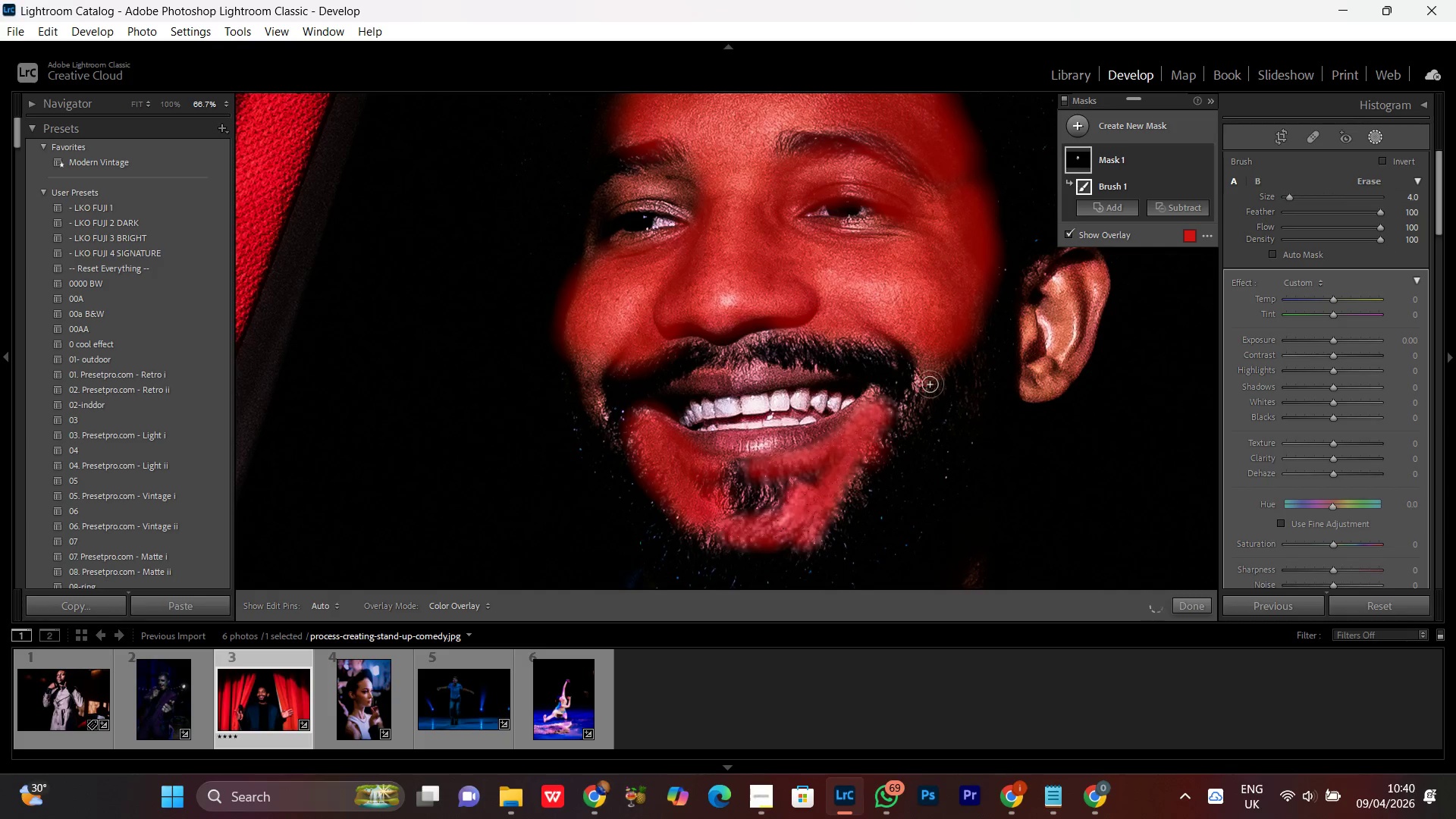 
left_click_drag(start_coordinate=[934, 372], to_coordinate=[934, 368])
 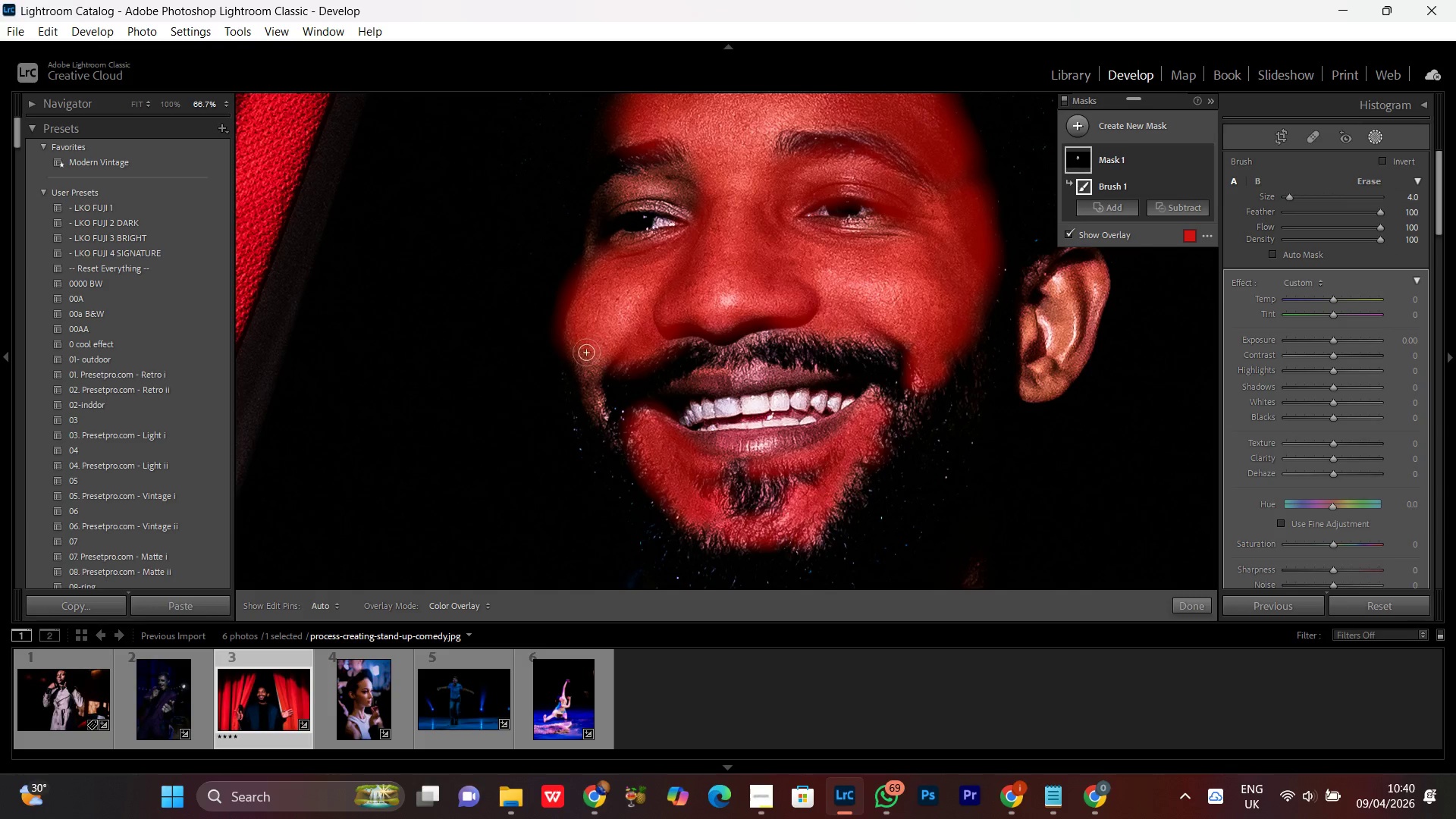 
left_click_drag(start_coordinate=[587, 350], to_coordinate=[602, 413])
 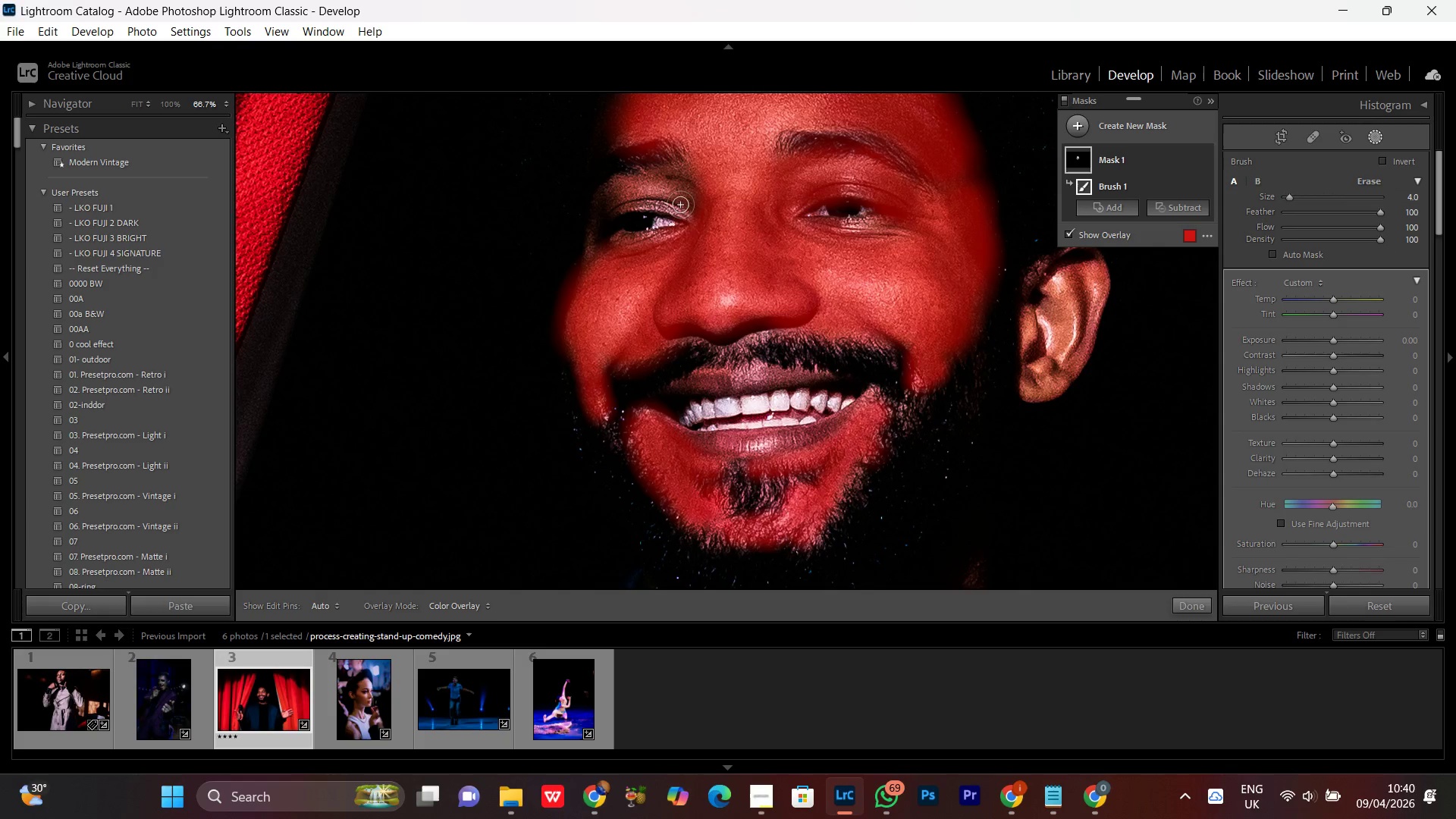 
left_click_drag(start_coordinate=[689, 192], to_coordinate=[658, 193])
 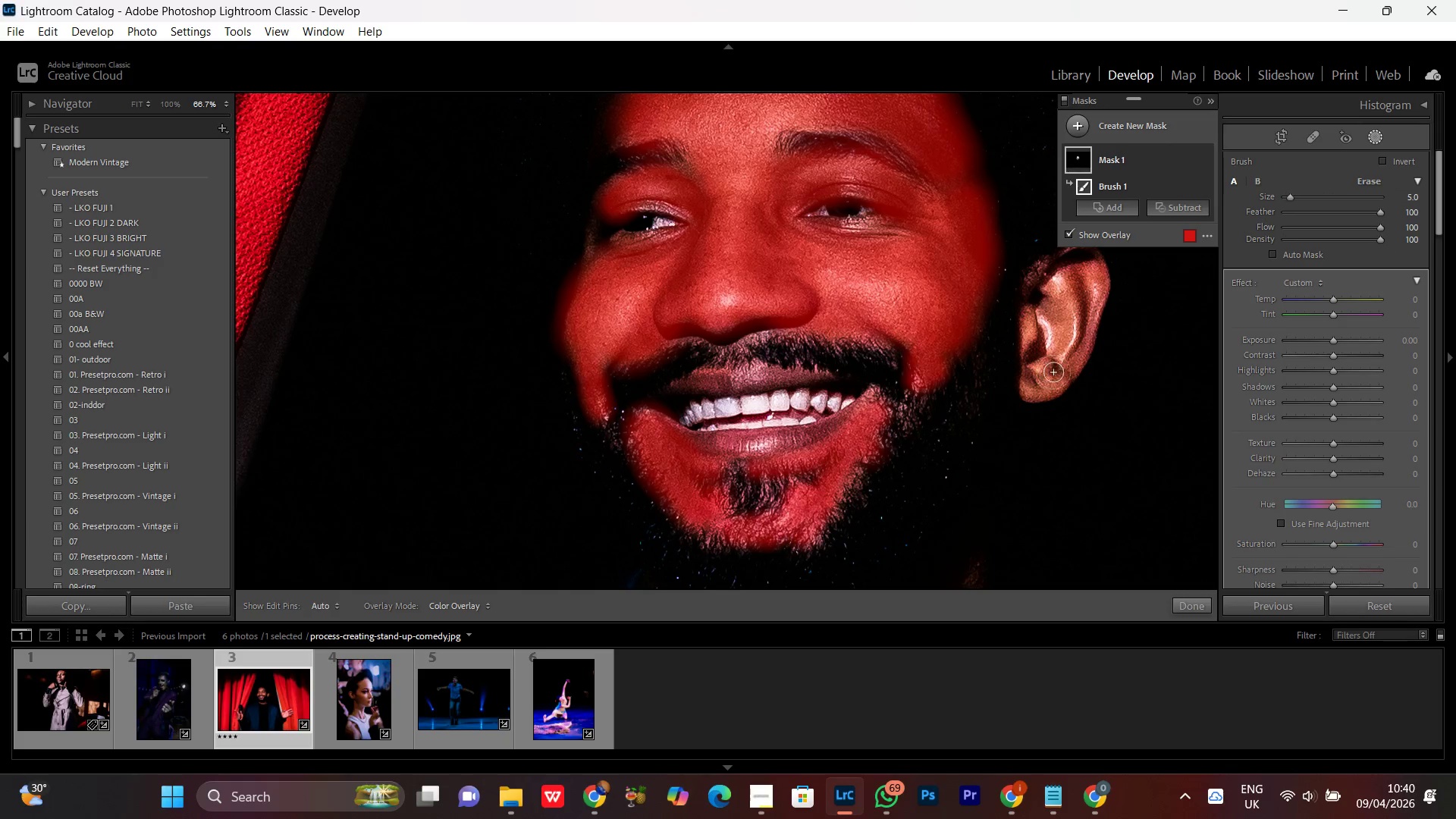 
scroll: coordinate [682, 191], scroll_direction: up, amount: 1.0
 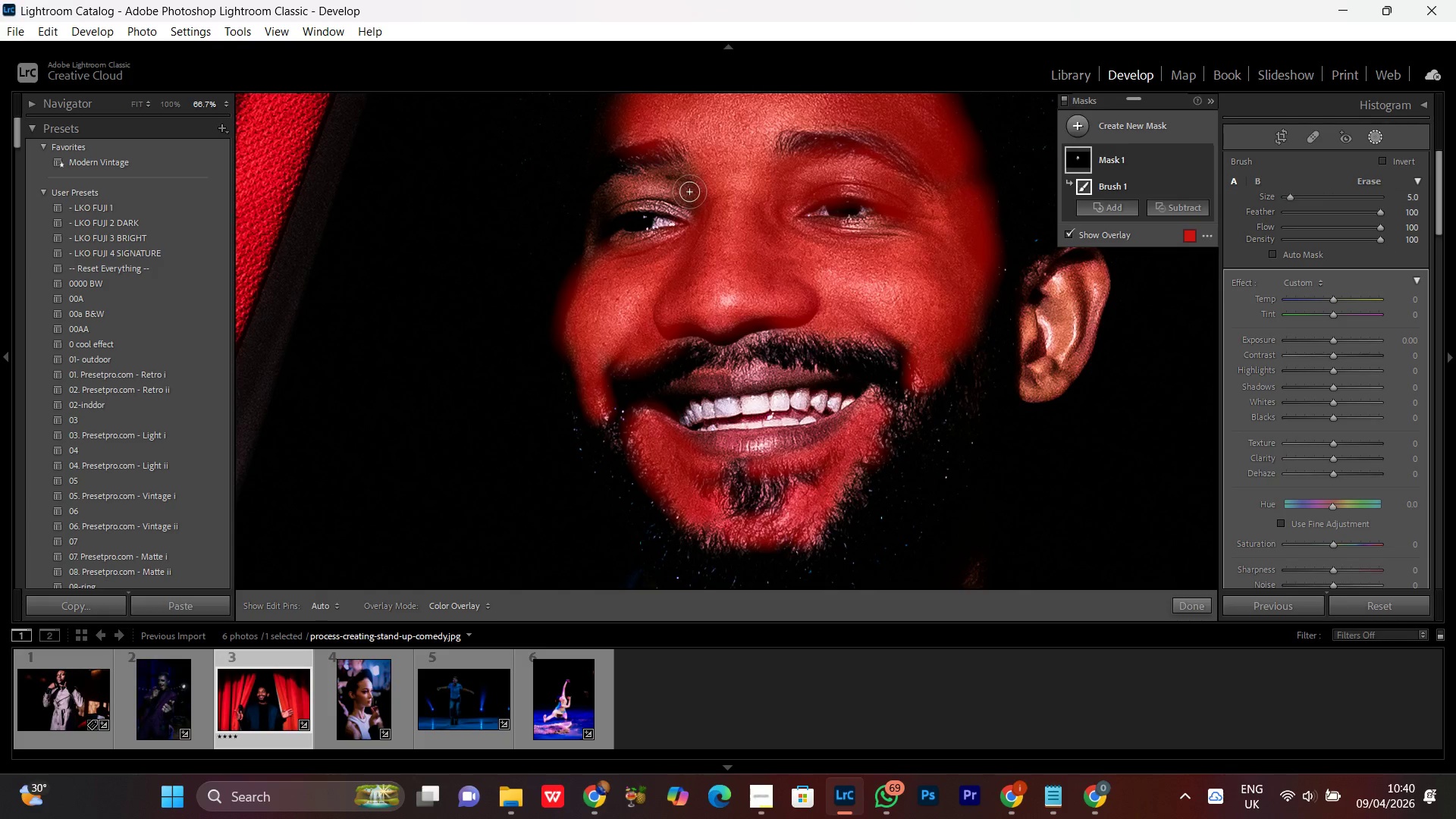 
left_click_drag(start_coordinate=[1062, 368], to_coordinate=[1069, 337])
 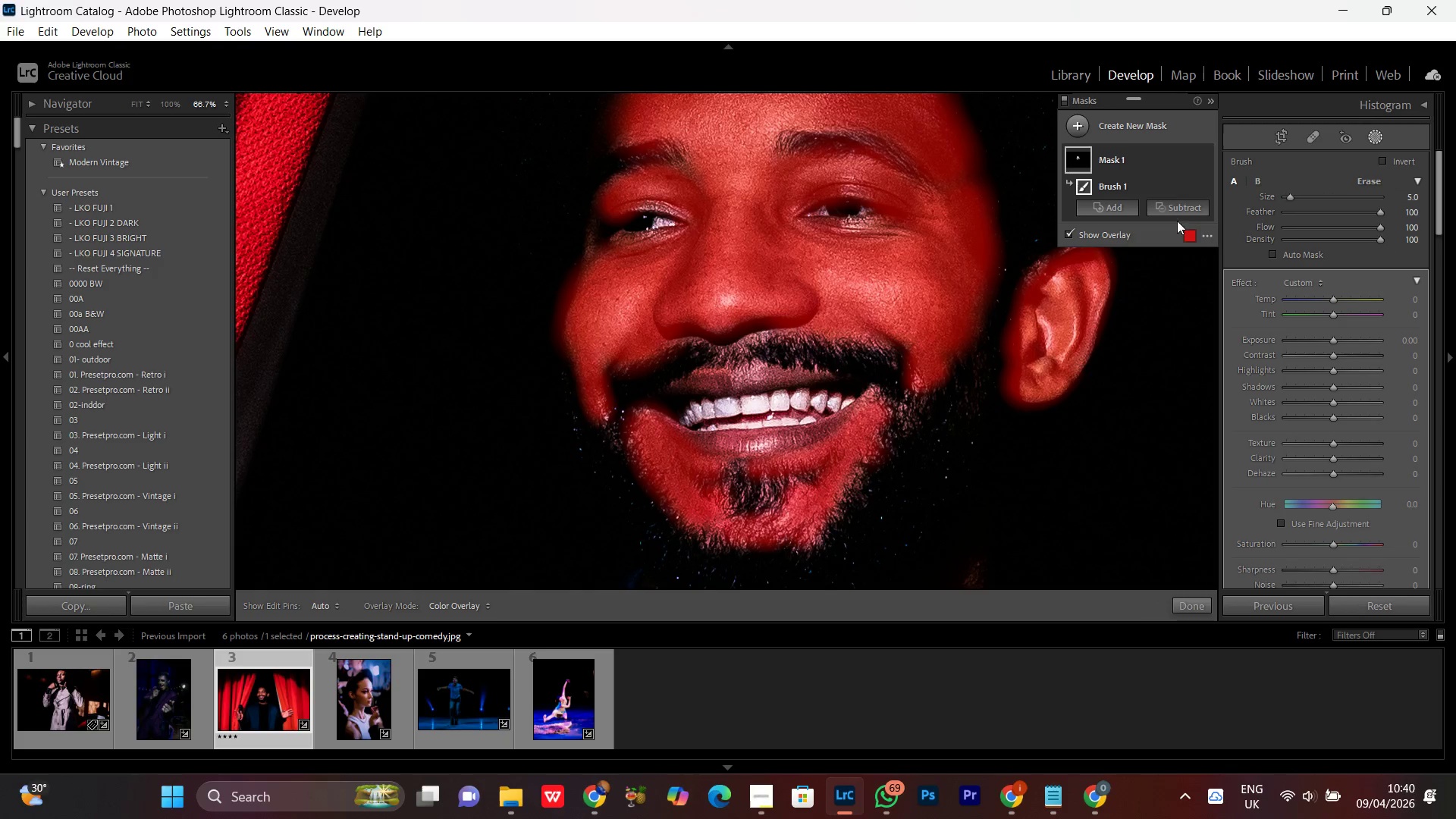 
left_click([1176, 195])
 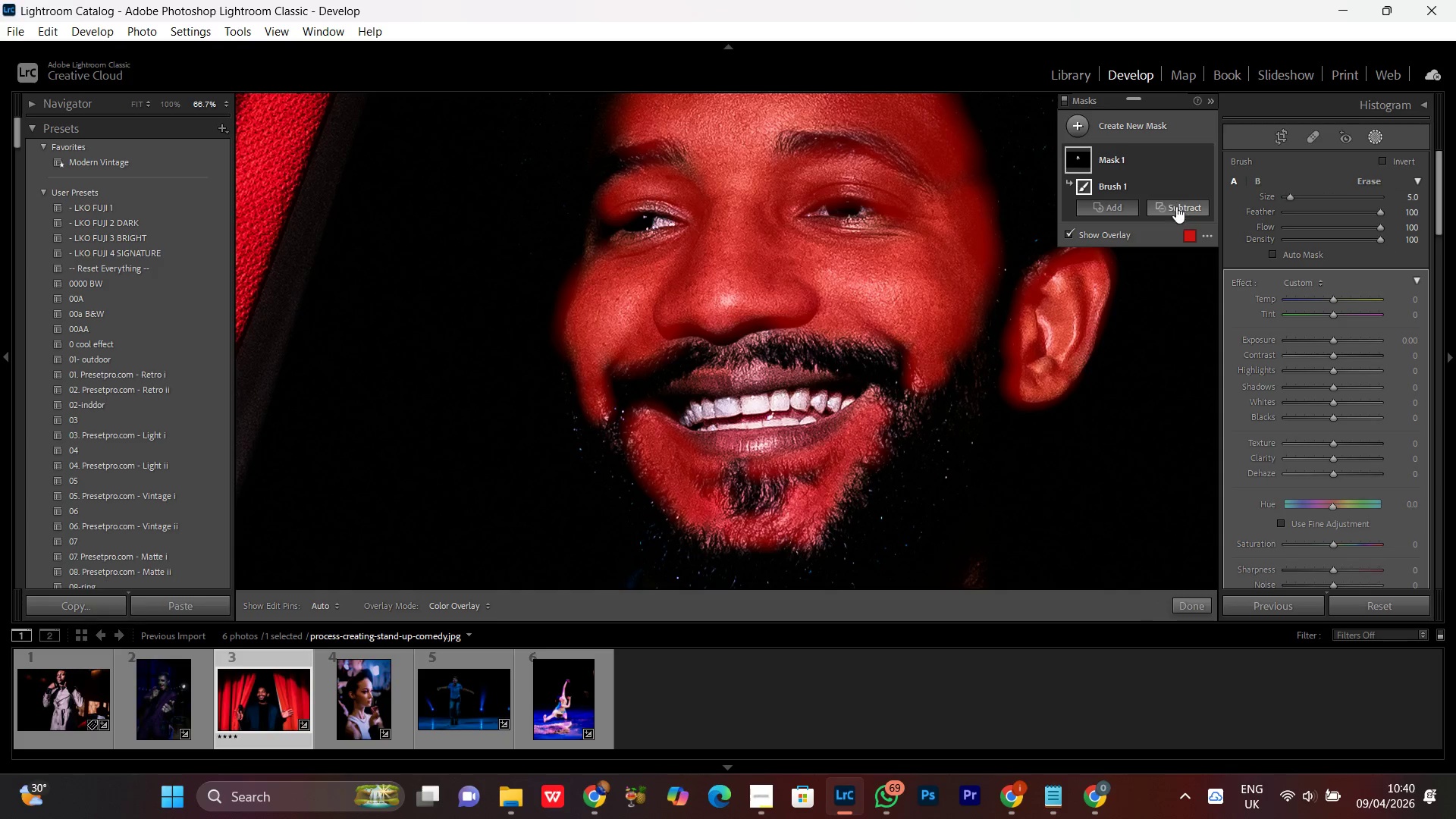 
left_click([1176, 206])
 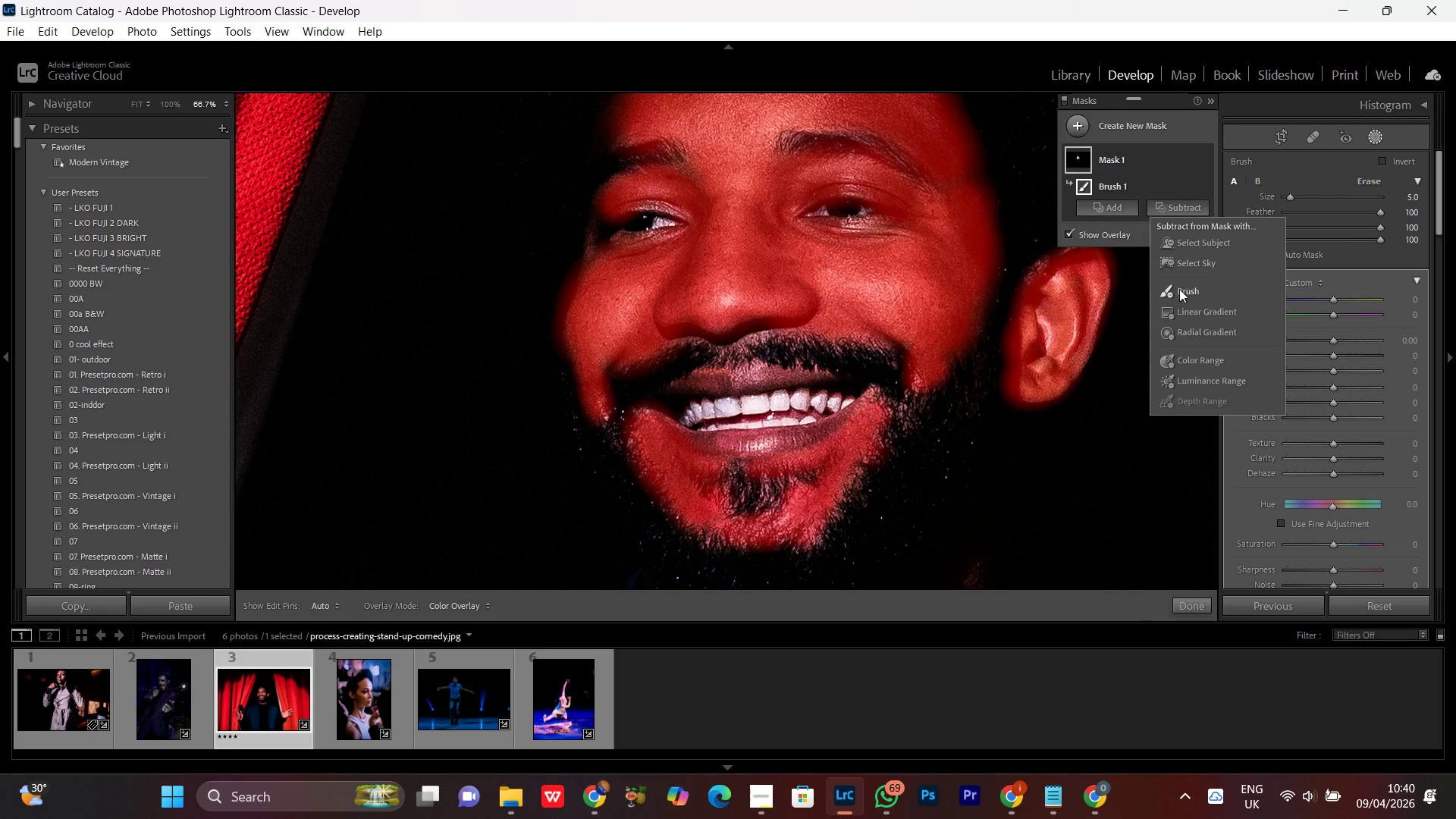 
left_click([1179, 289])
 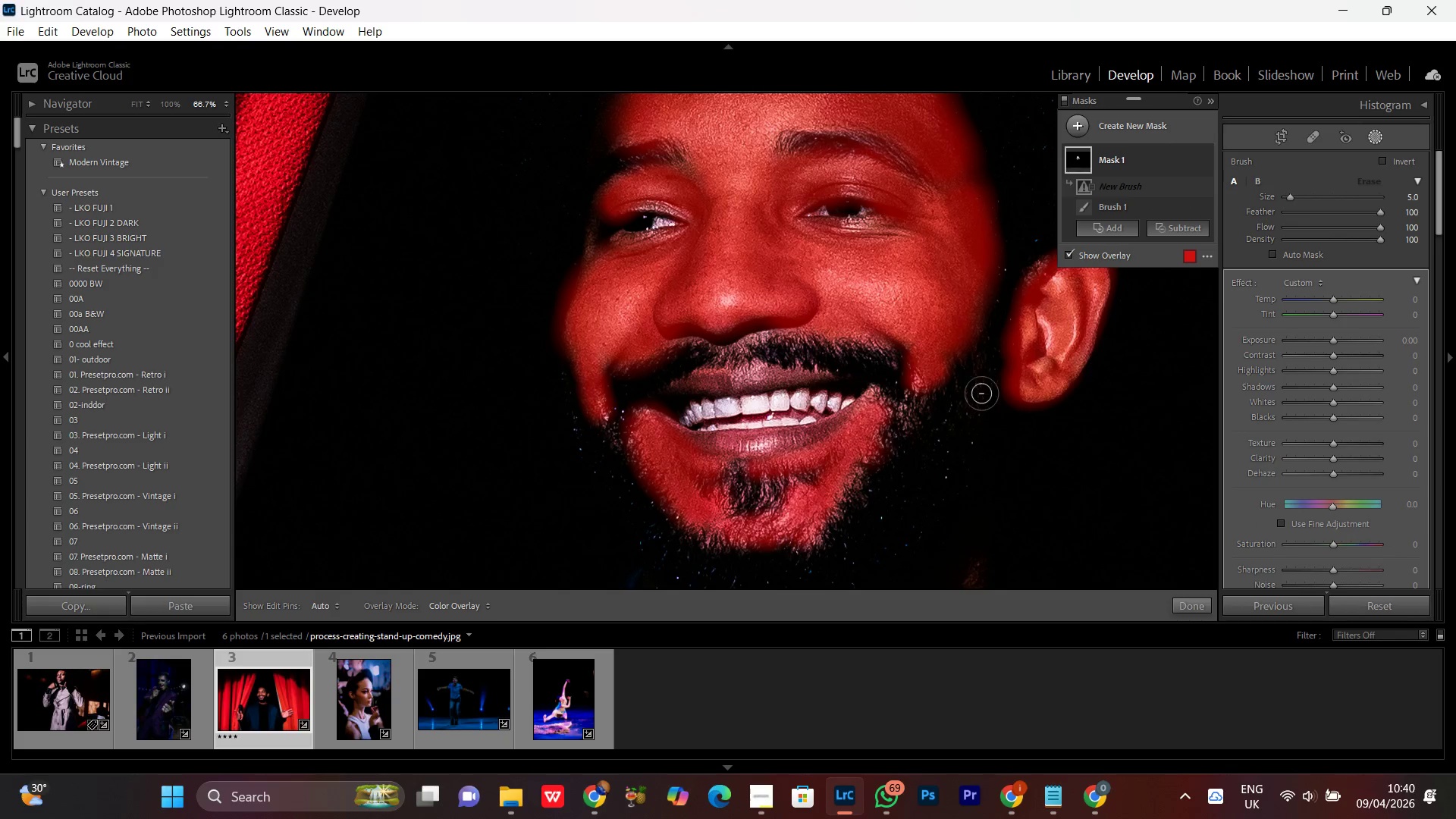 
left_click_drag(start_coordinate=[990, 410], to_coordinate=[1020, 259])
 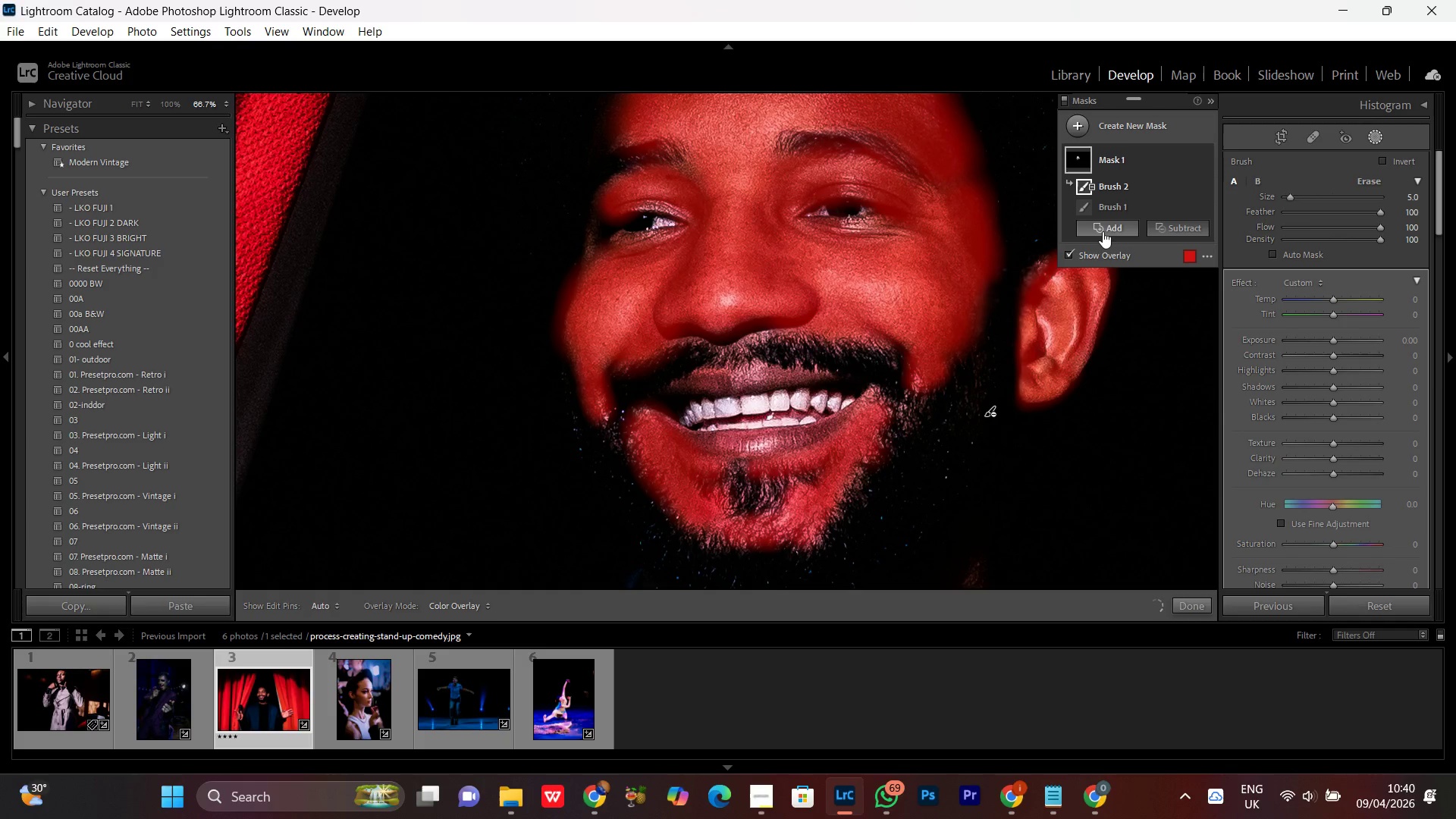 
left_click([1102, 231])
 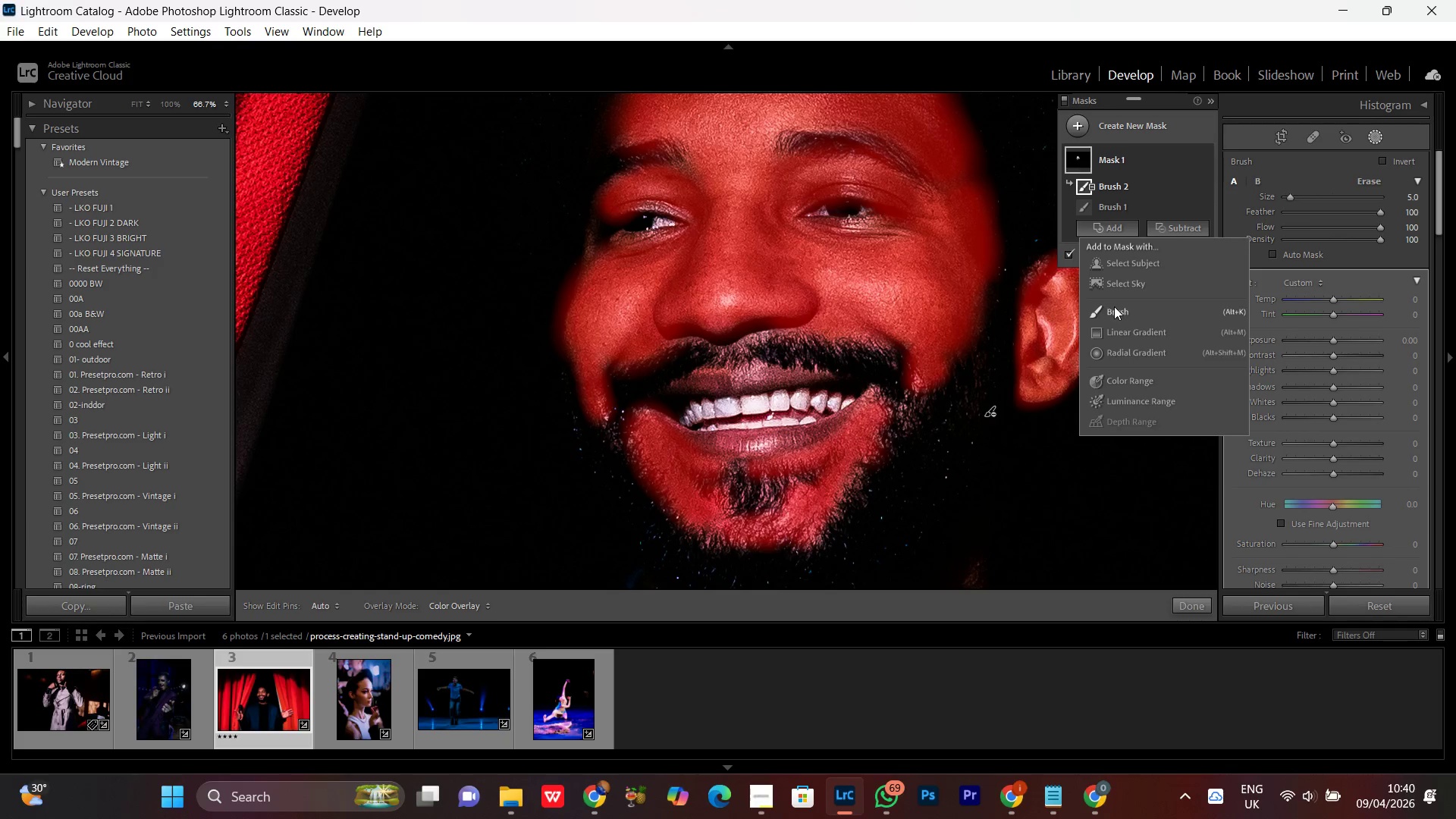 
left_click([1115, 307])
 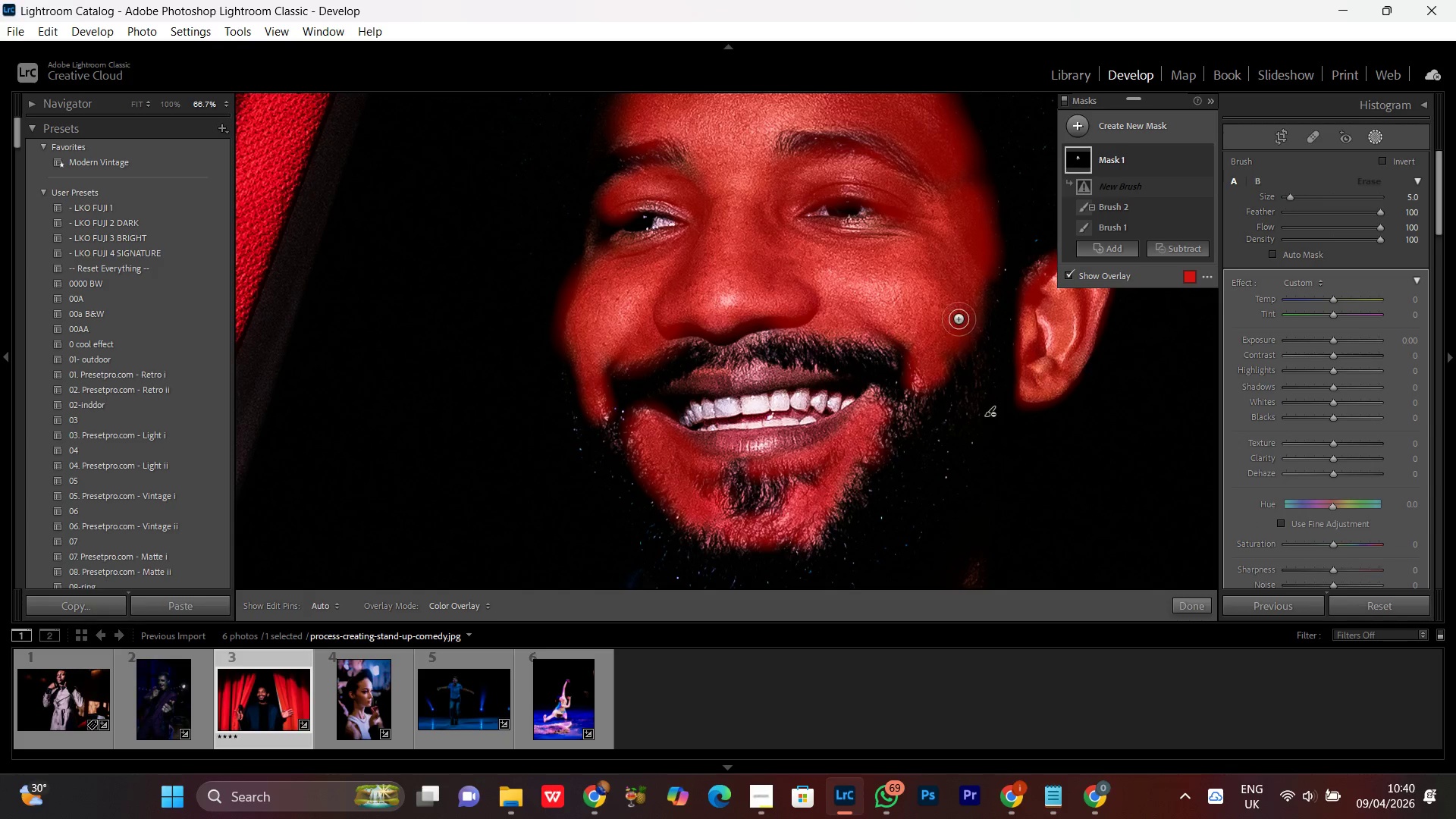 
key(Control+Minus)
 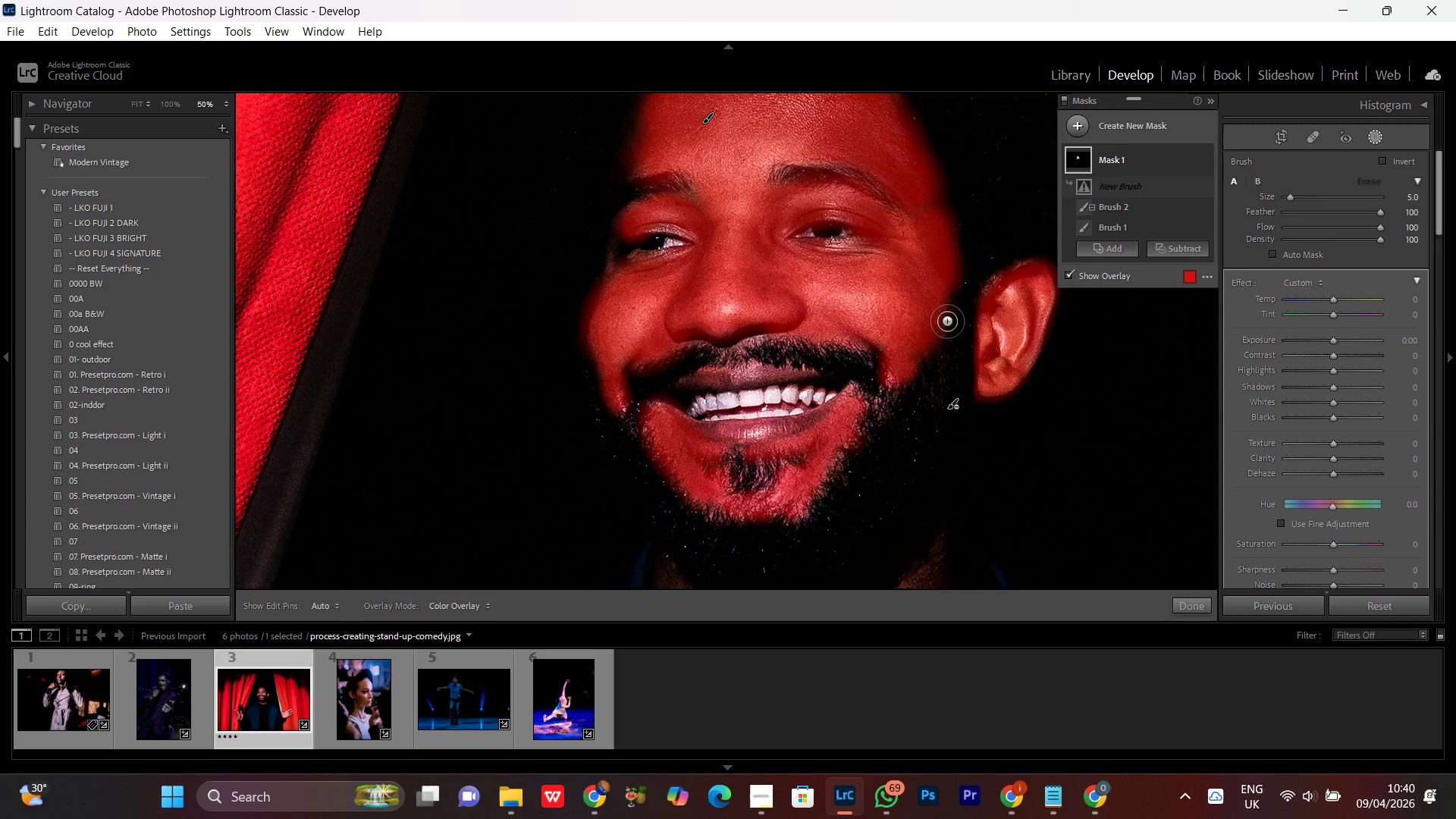 
key(Control+Minus)
 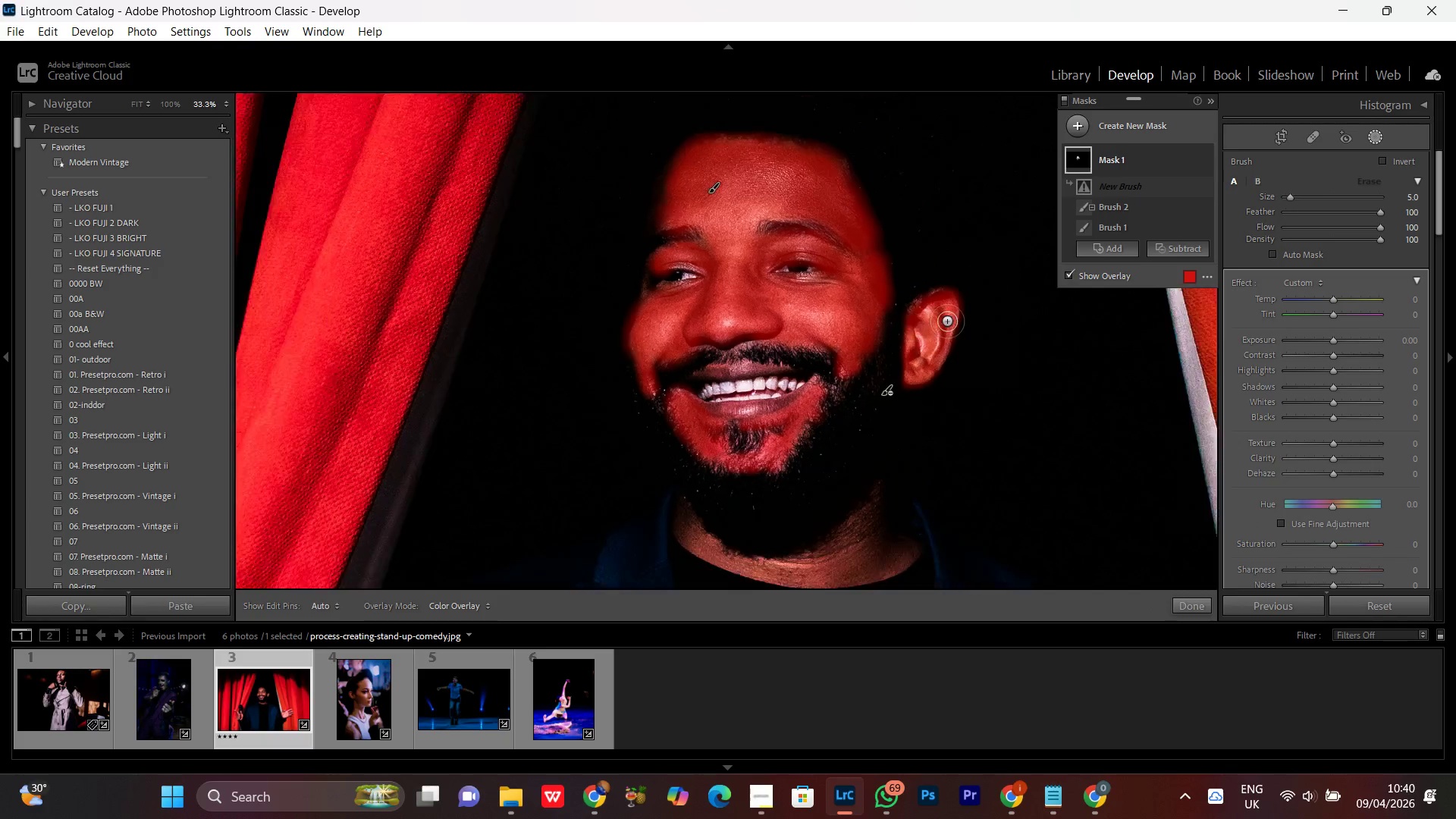 
key(Control+Minus)
 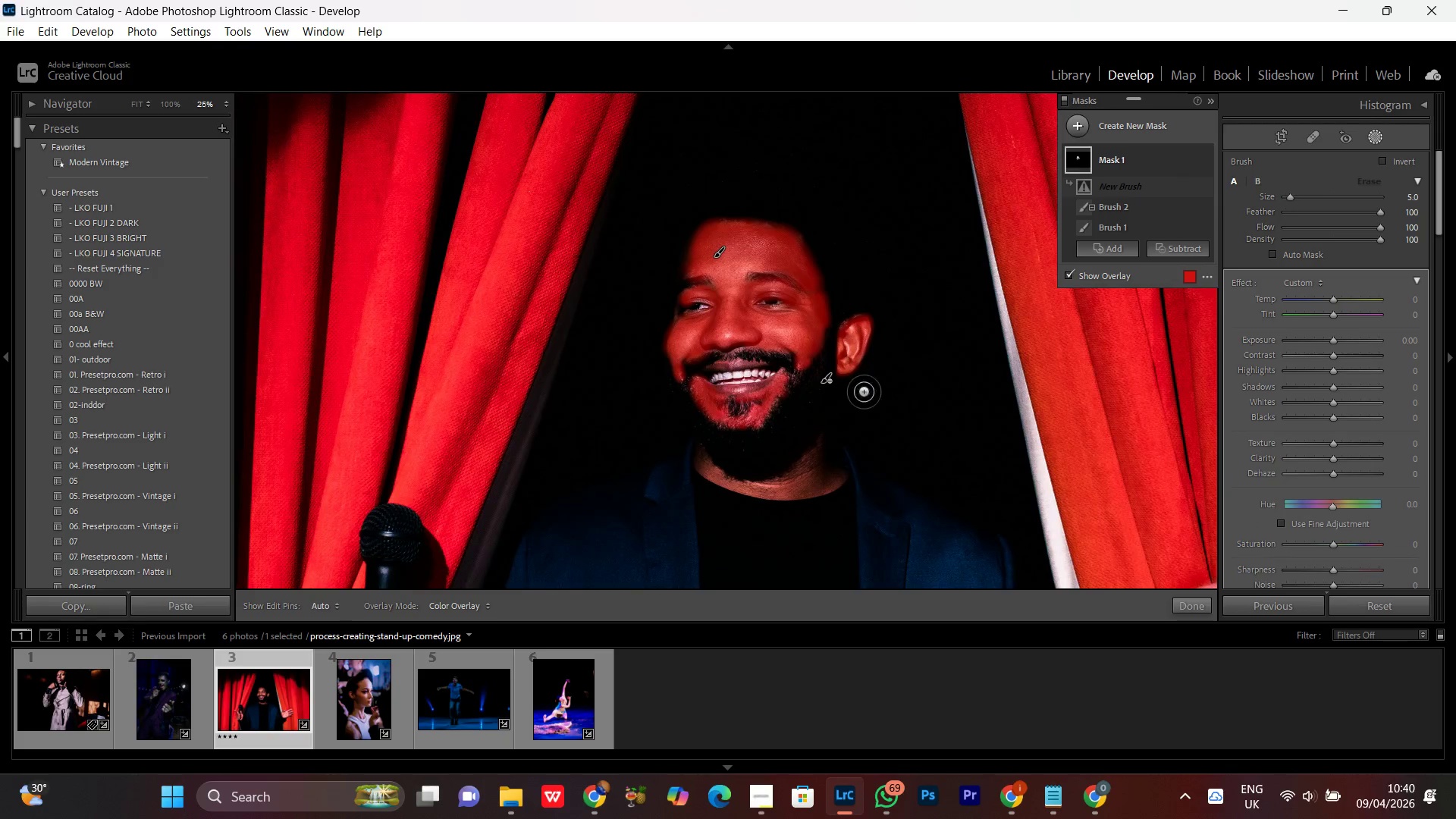 
key(Control+Equal)
 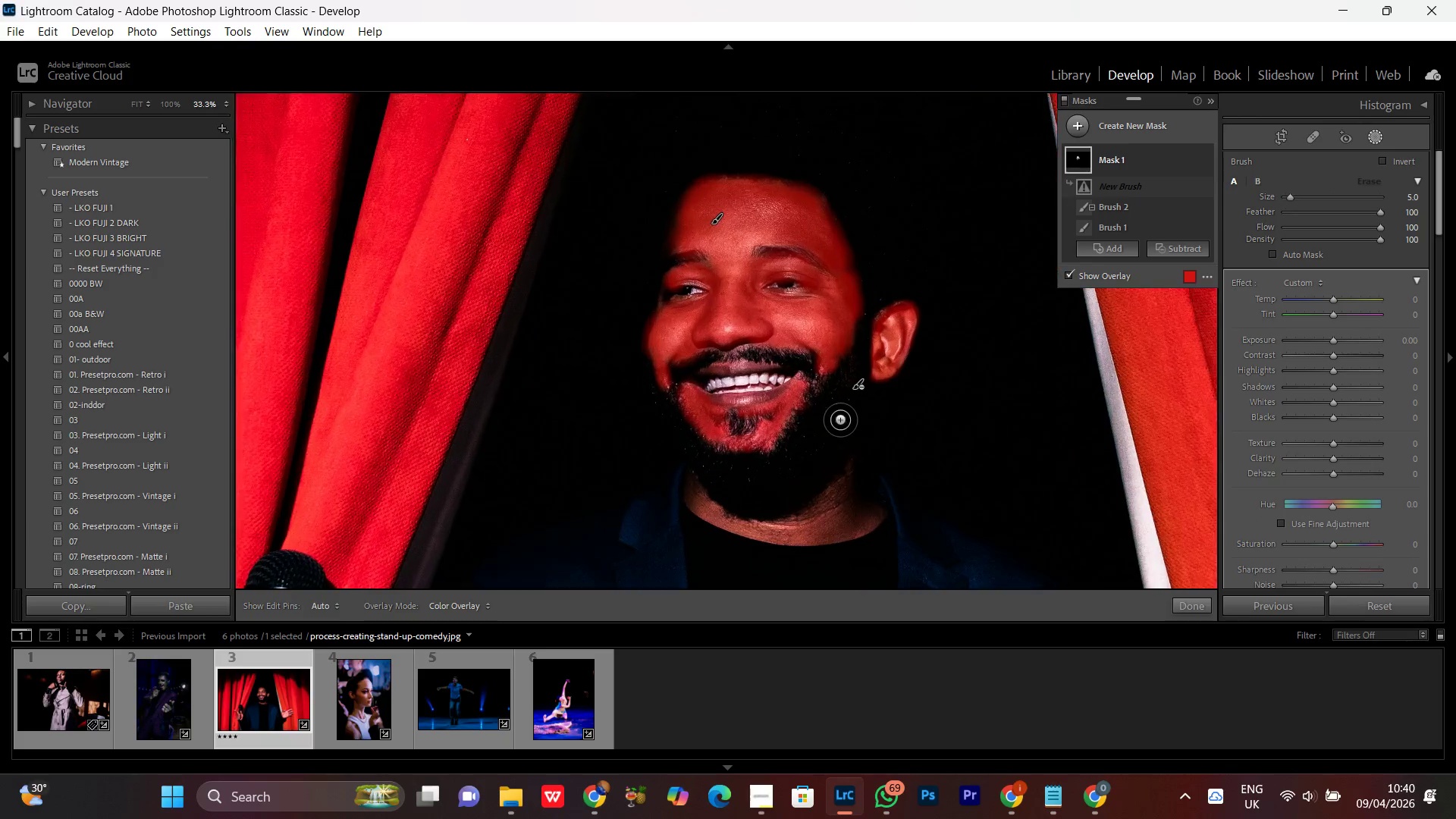 
key(Control+Equal)
 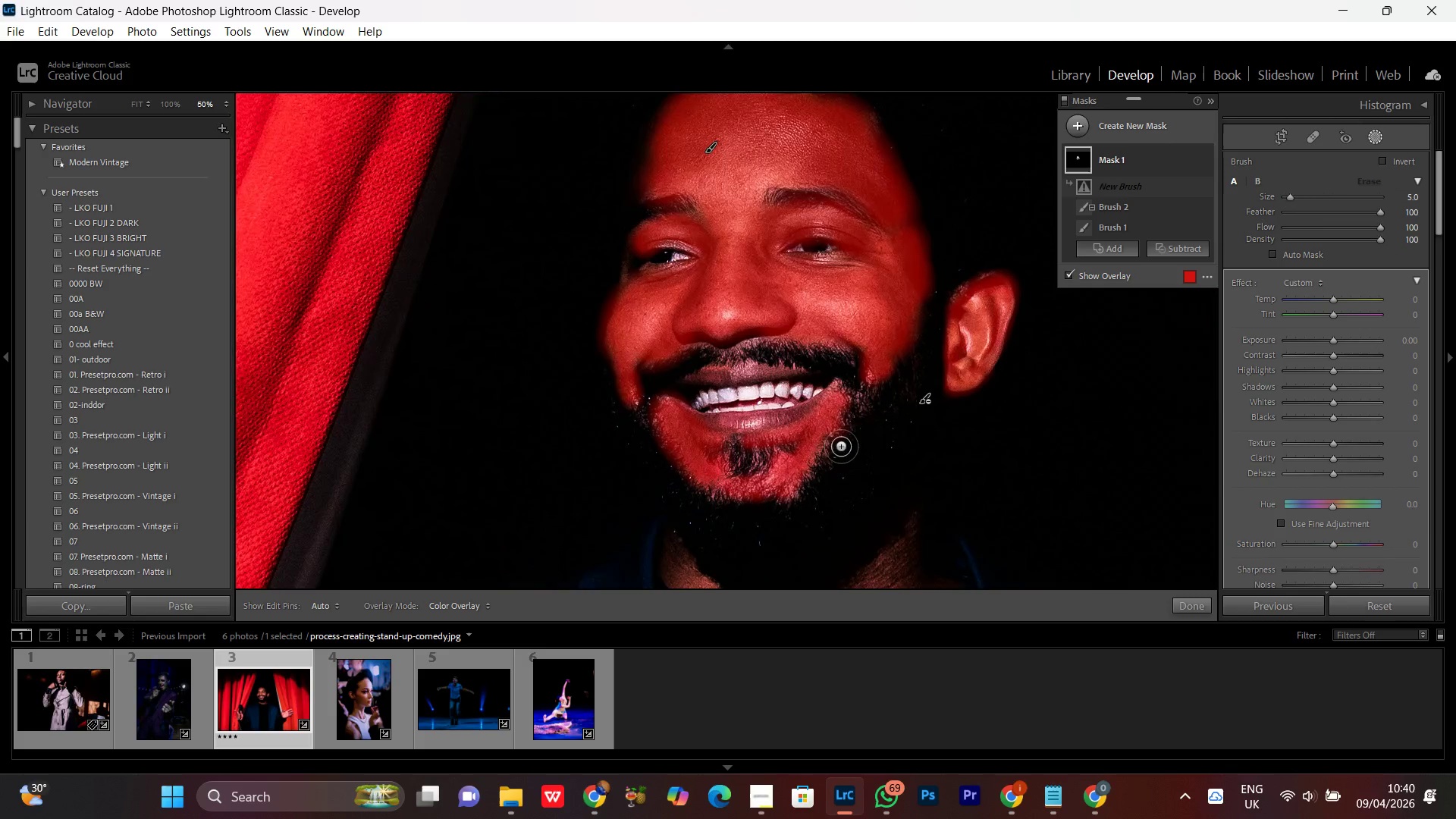 
hold_key(key=Space, duration=0.83)
 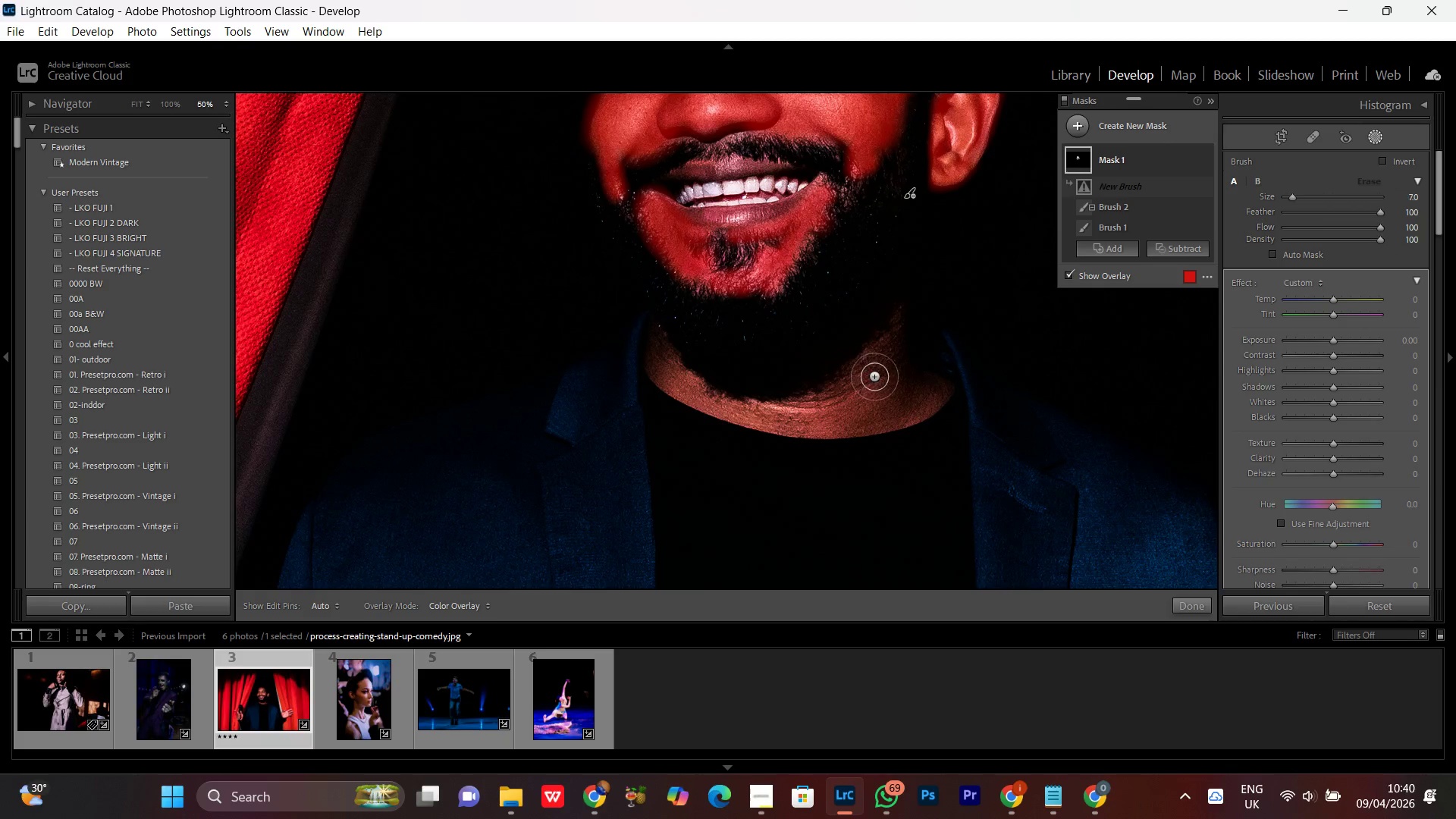 
left_click_drag(start_coordinate=[833, 484], to_coordinate=[817, 278])
 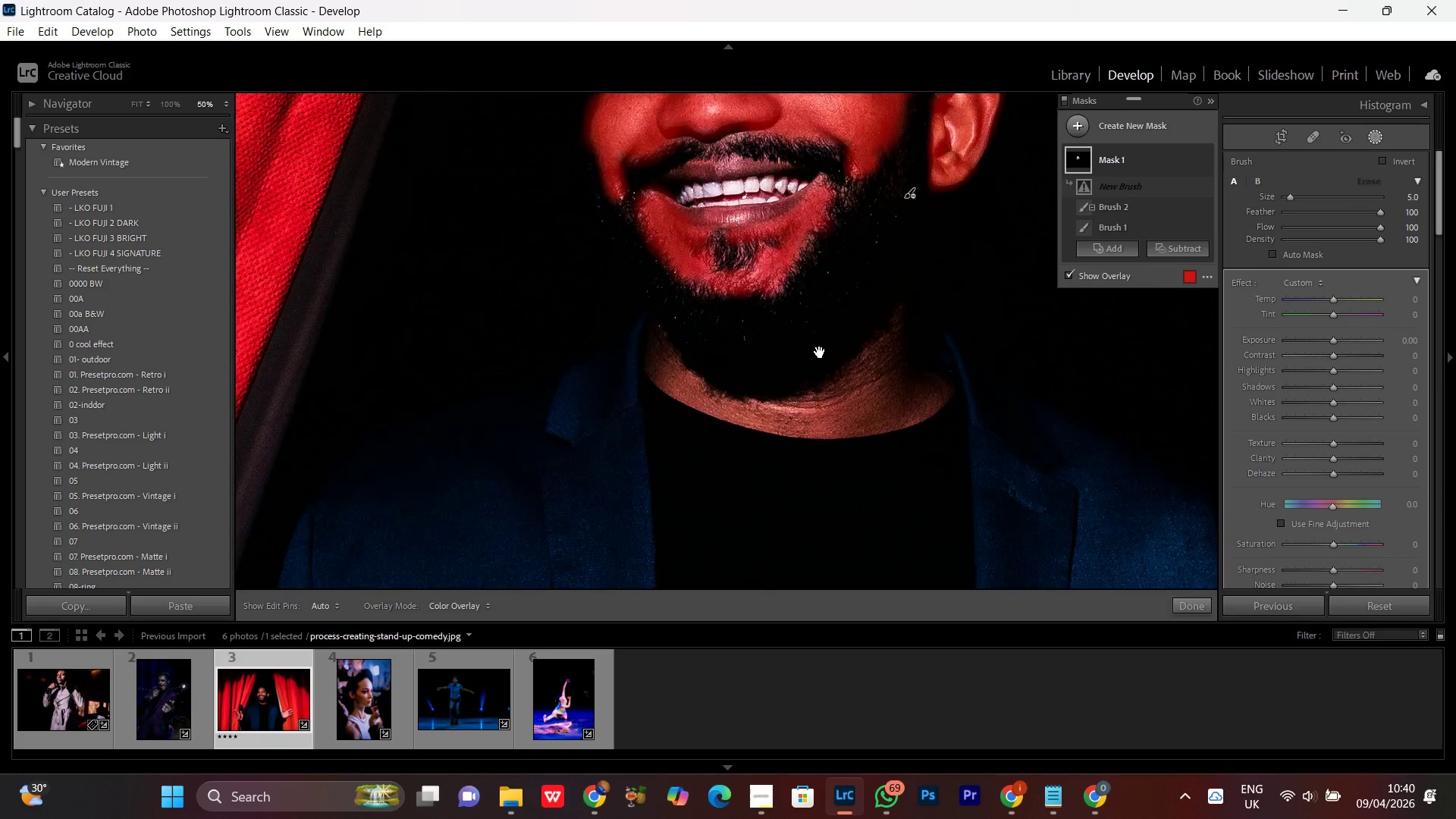 
hold_key(key=Space, duration=13.83)
 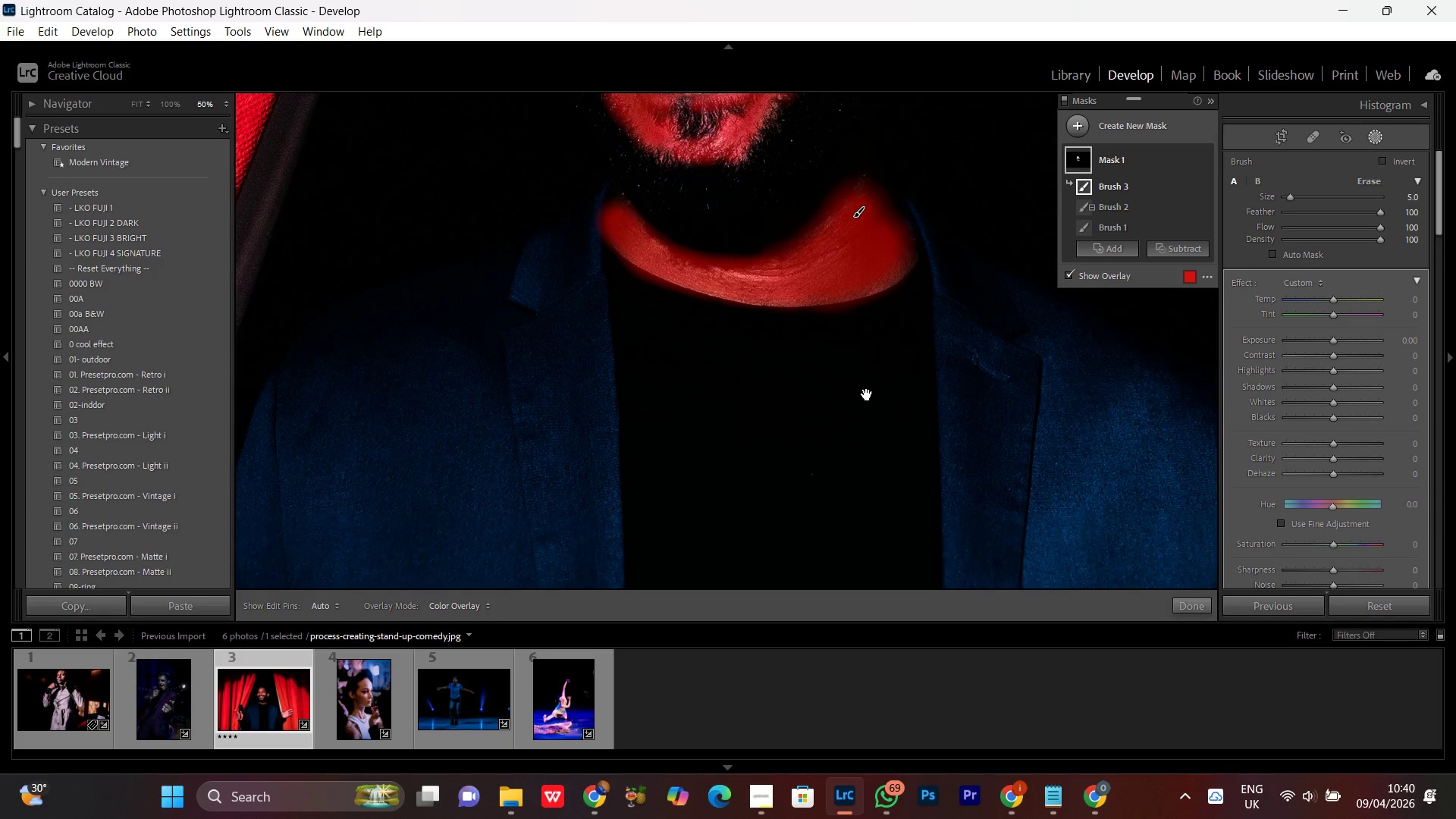 
scroll: coordinate [883, 375], scroll_direction: up, amount: 3.0
 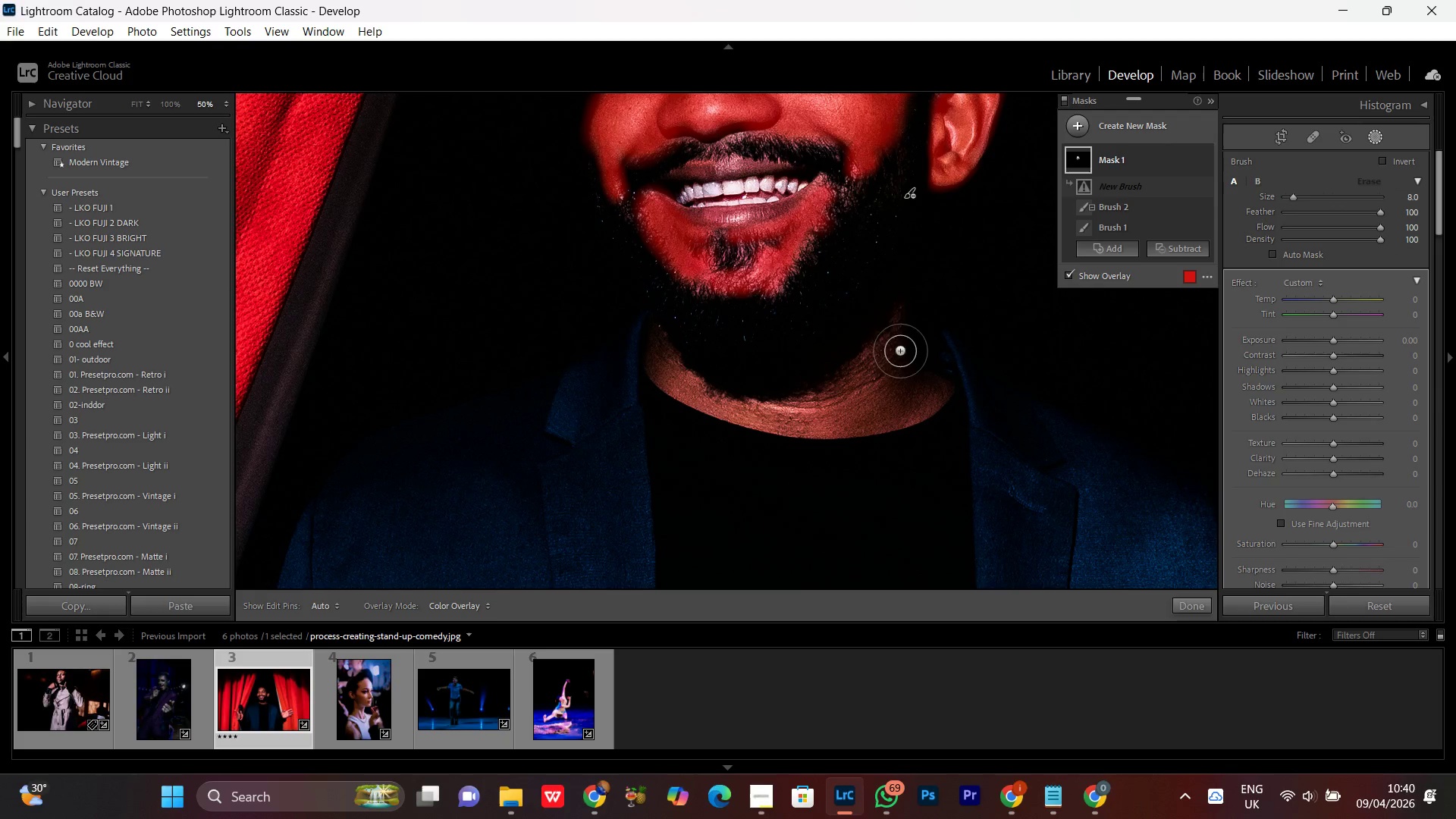 
left_click_drag(start_coordinate=[895, 344], to_coordinate=[811, 410])
 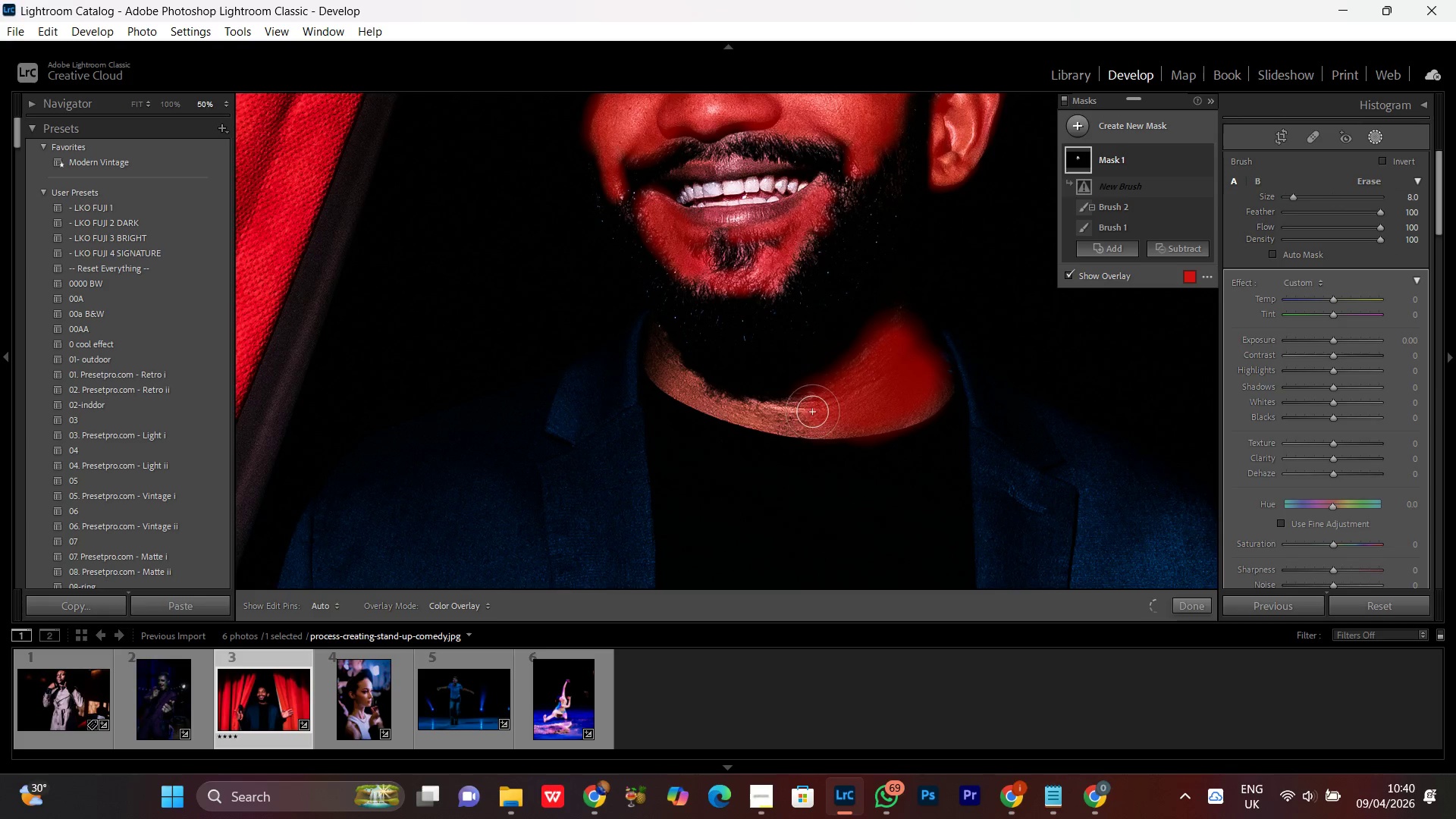 
scroll: coordinate [813, 410], scroll_direction: down, amount: 2.0
 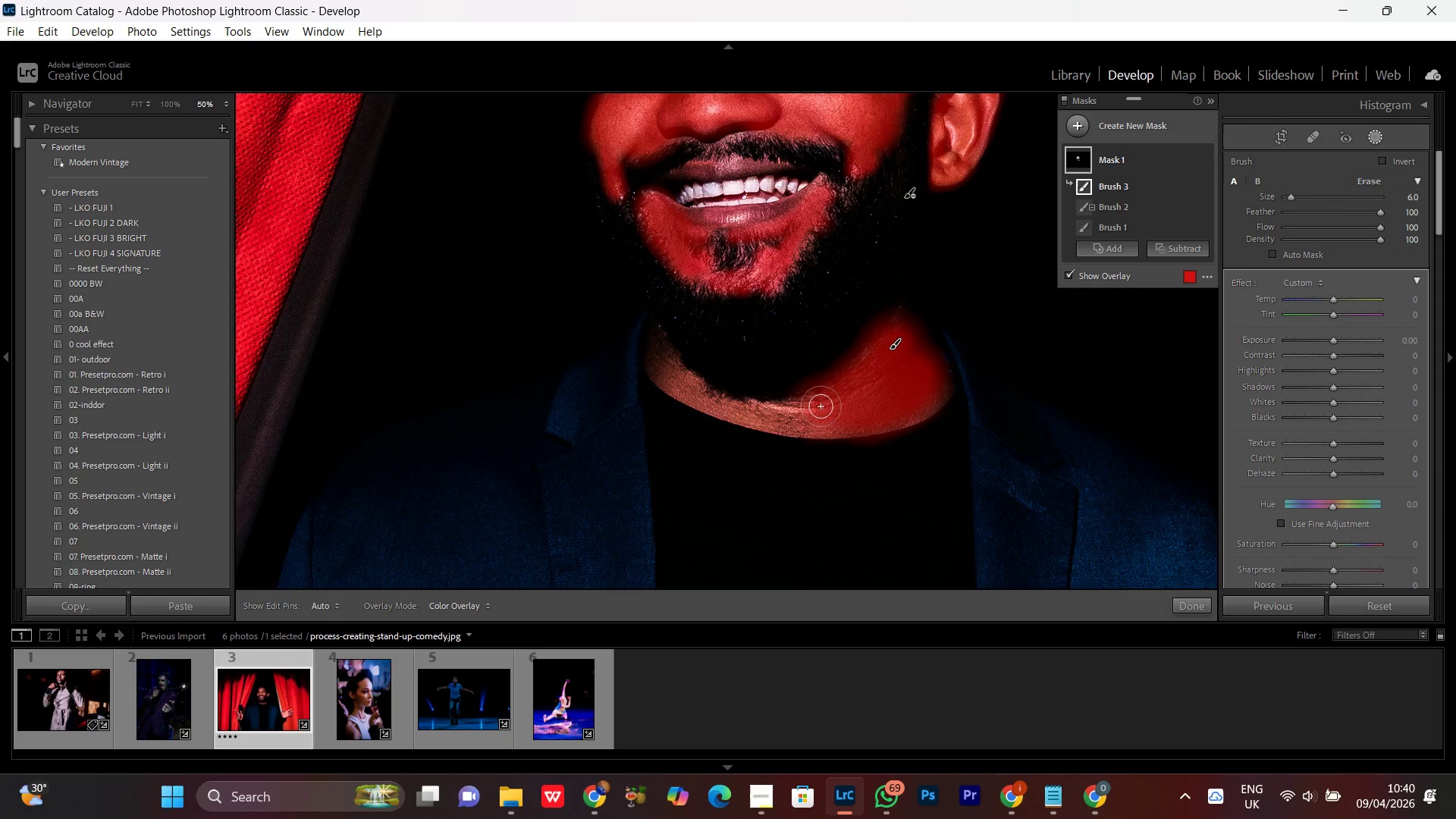 
left_click_drag(start_coordinate=[817, 408], to_coordinate=[774, 408])
 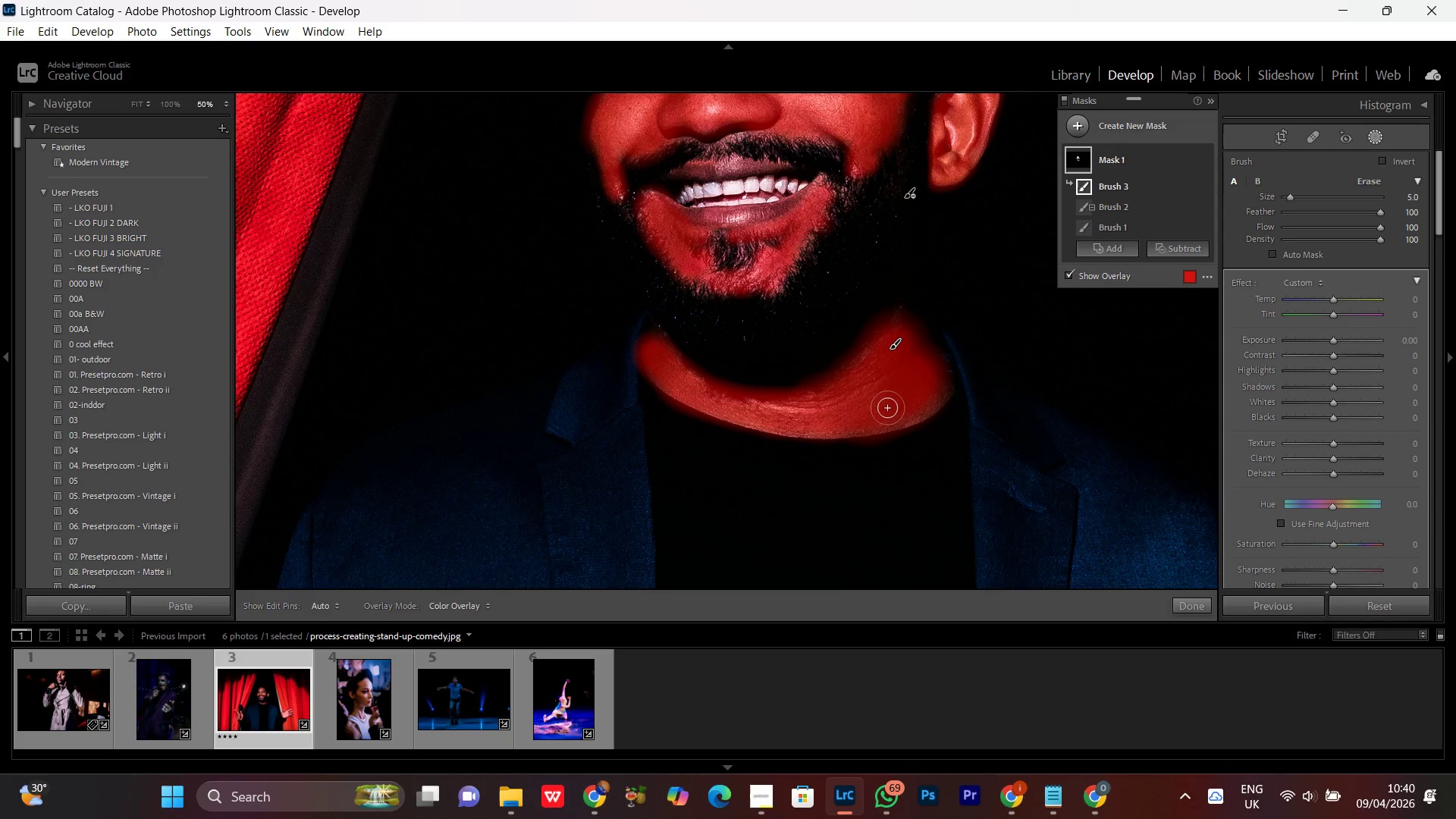 
scroll: coordinate [820, 406], scroll_direction: down, amount: 1.0
 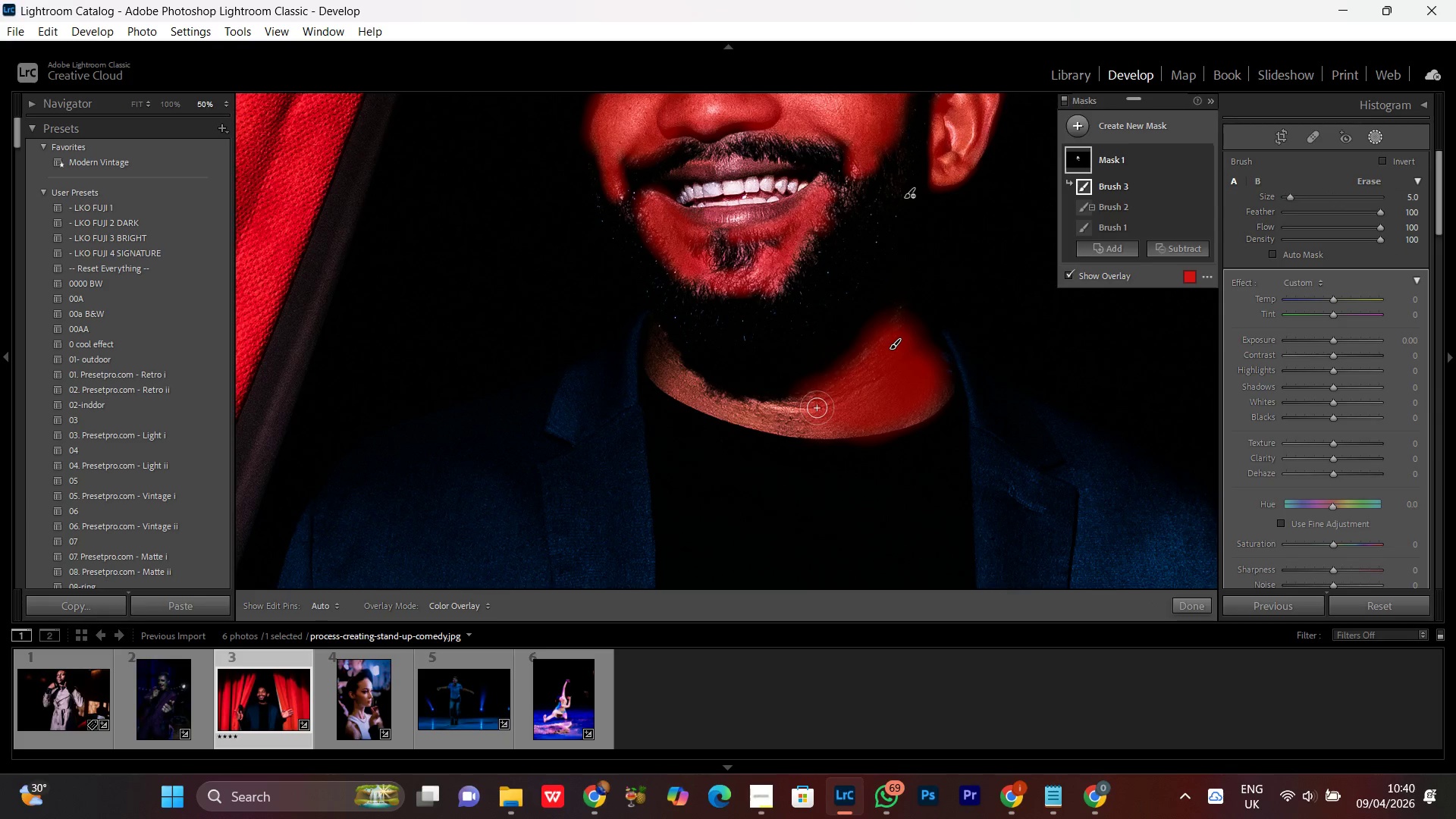 
hold_key(key=Space, duration=1.51)
 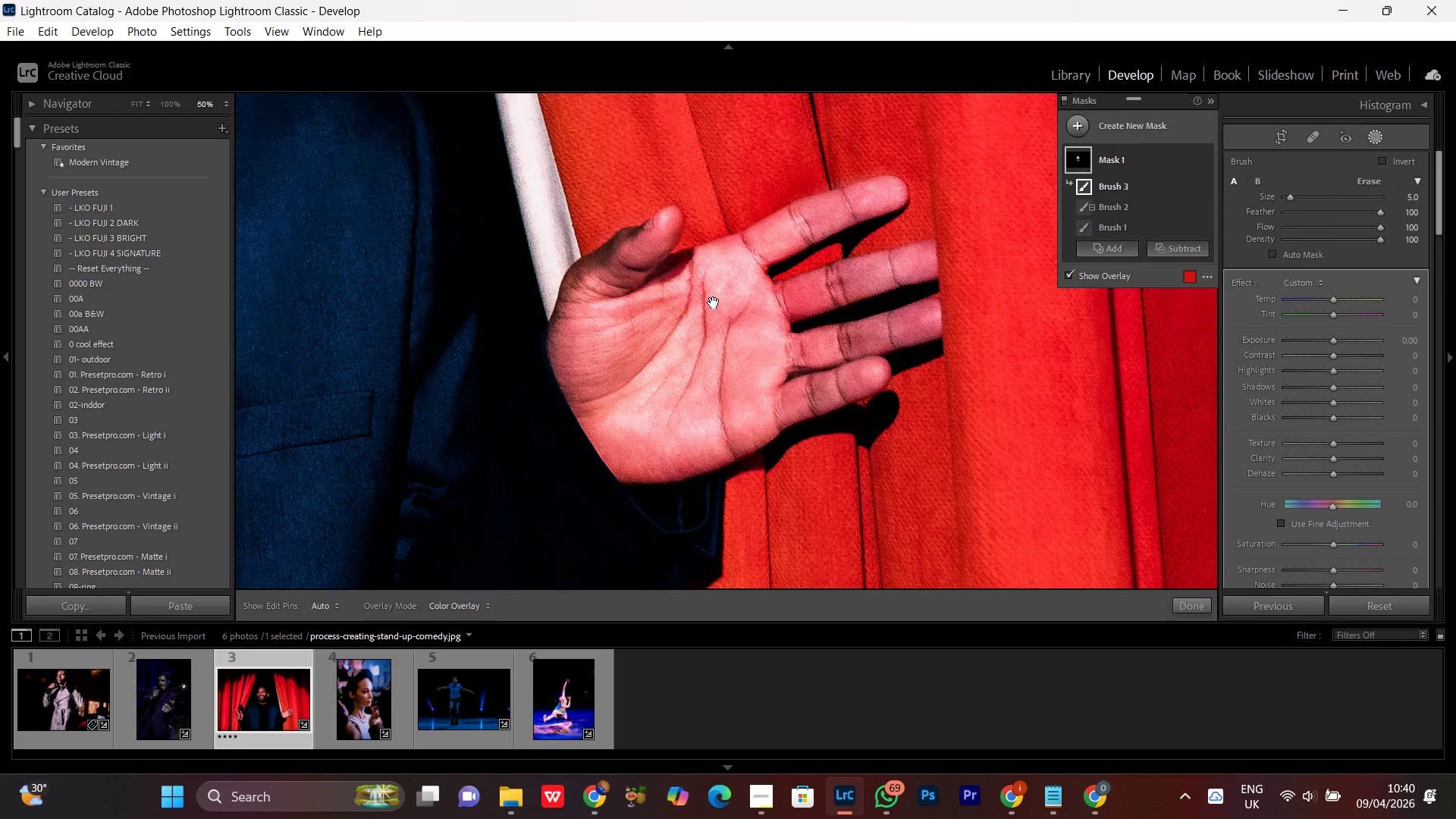 
left_click_drag(start_coordinate=[876, 434], to_coordinate=[839, 312])
 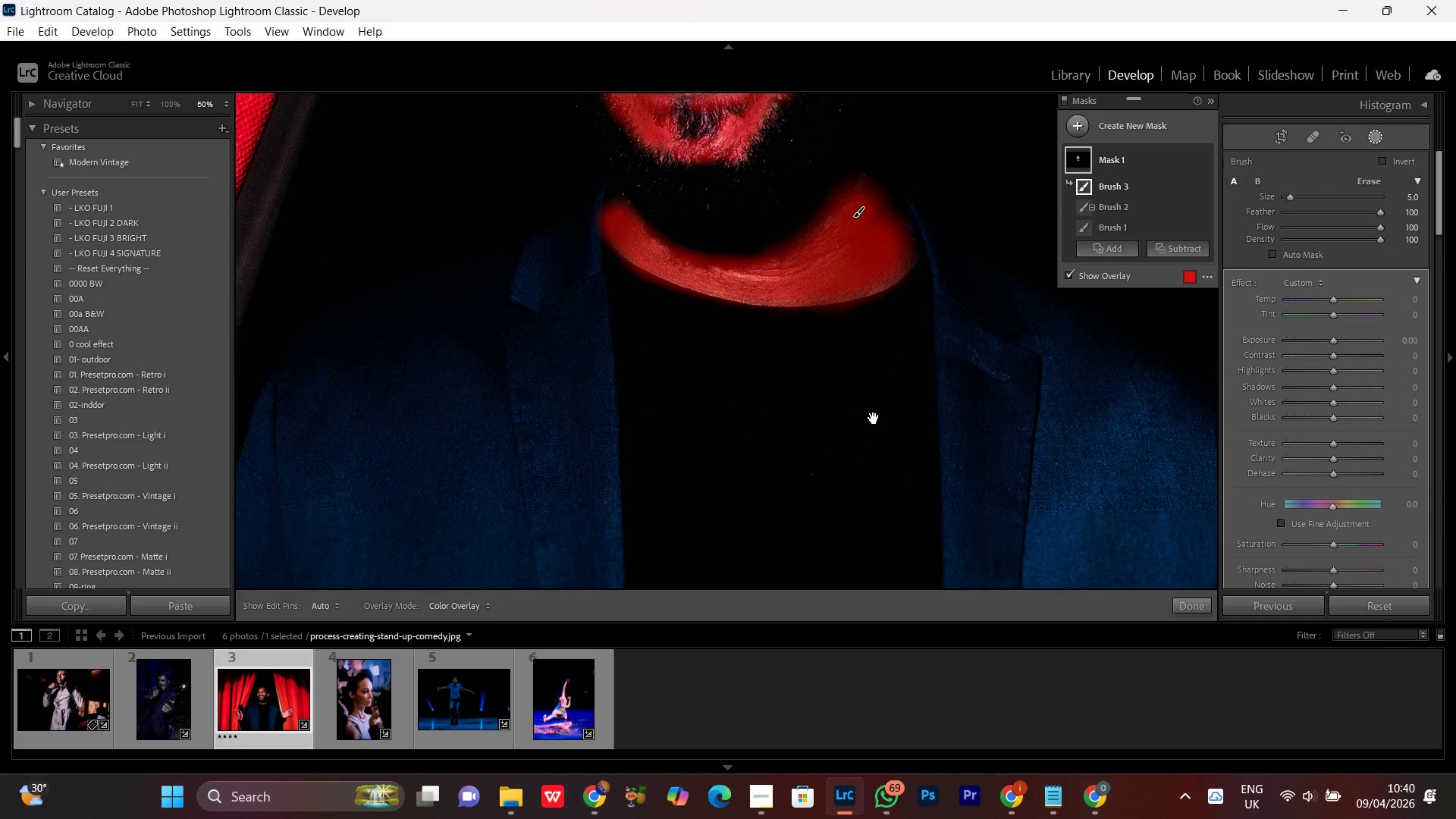 
left_click_drag(start_coordinate=[874, 418], to_coordinate=[693, 195])
 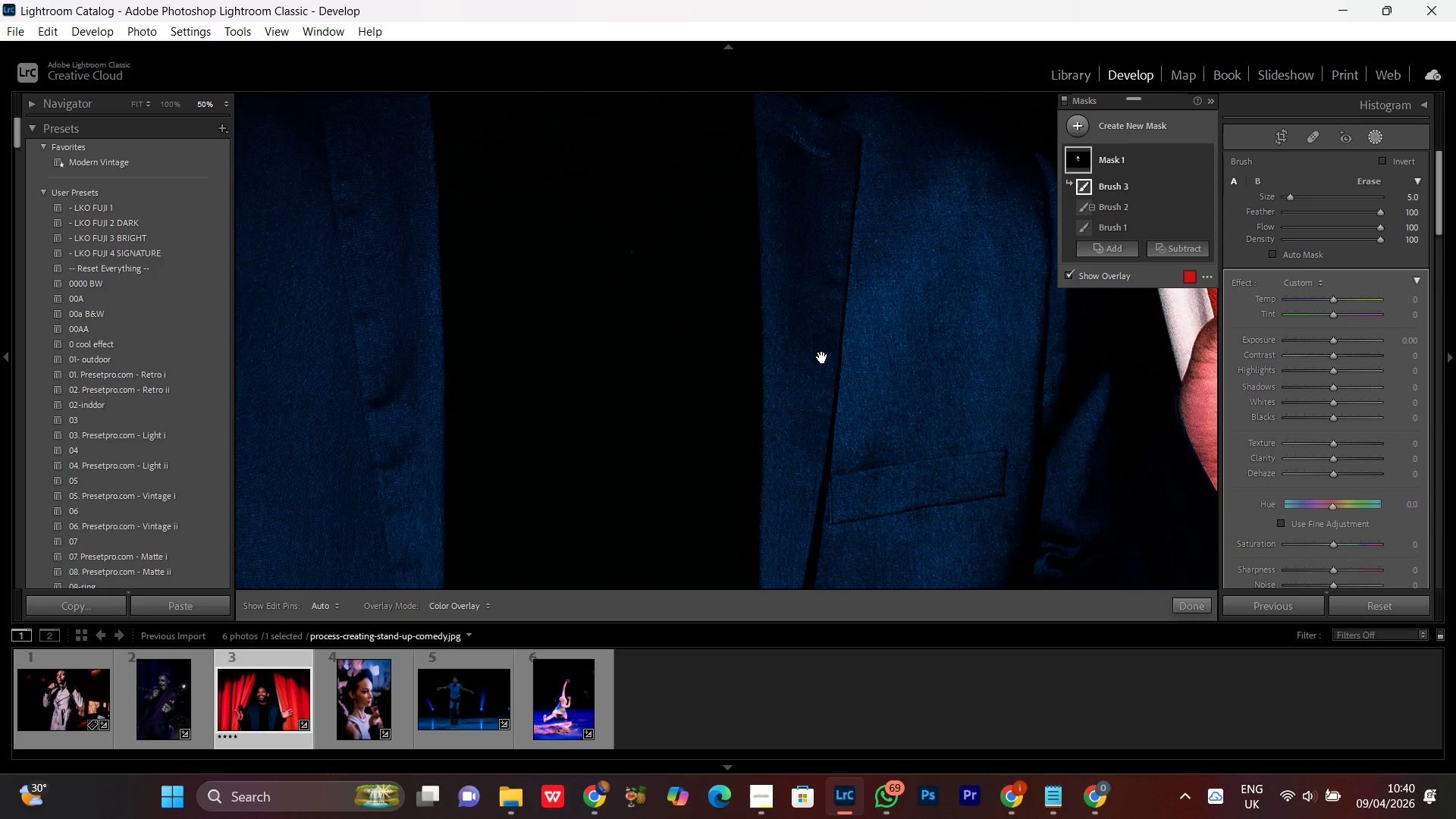 
left_click_drag(start_coordinate=[824, 372], to_coordinate=[688, 125])
 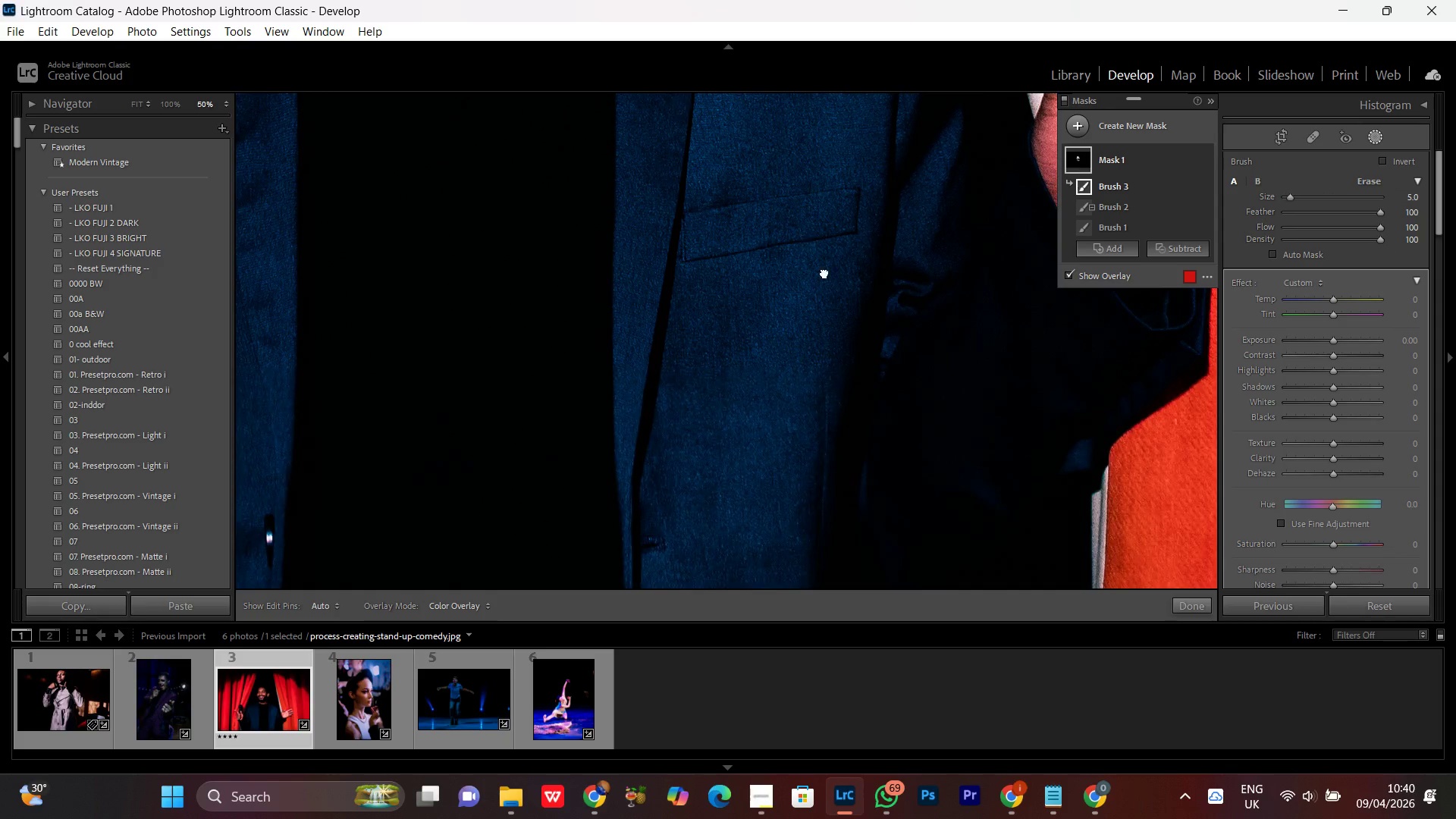 
left_click_drag(start_coordinate=[833, 271], to_coordinate=[463, 307])
 